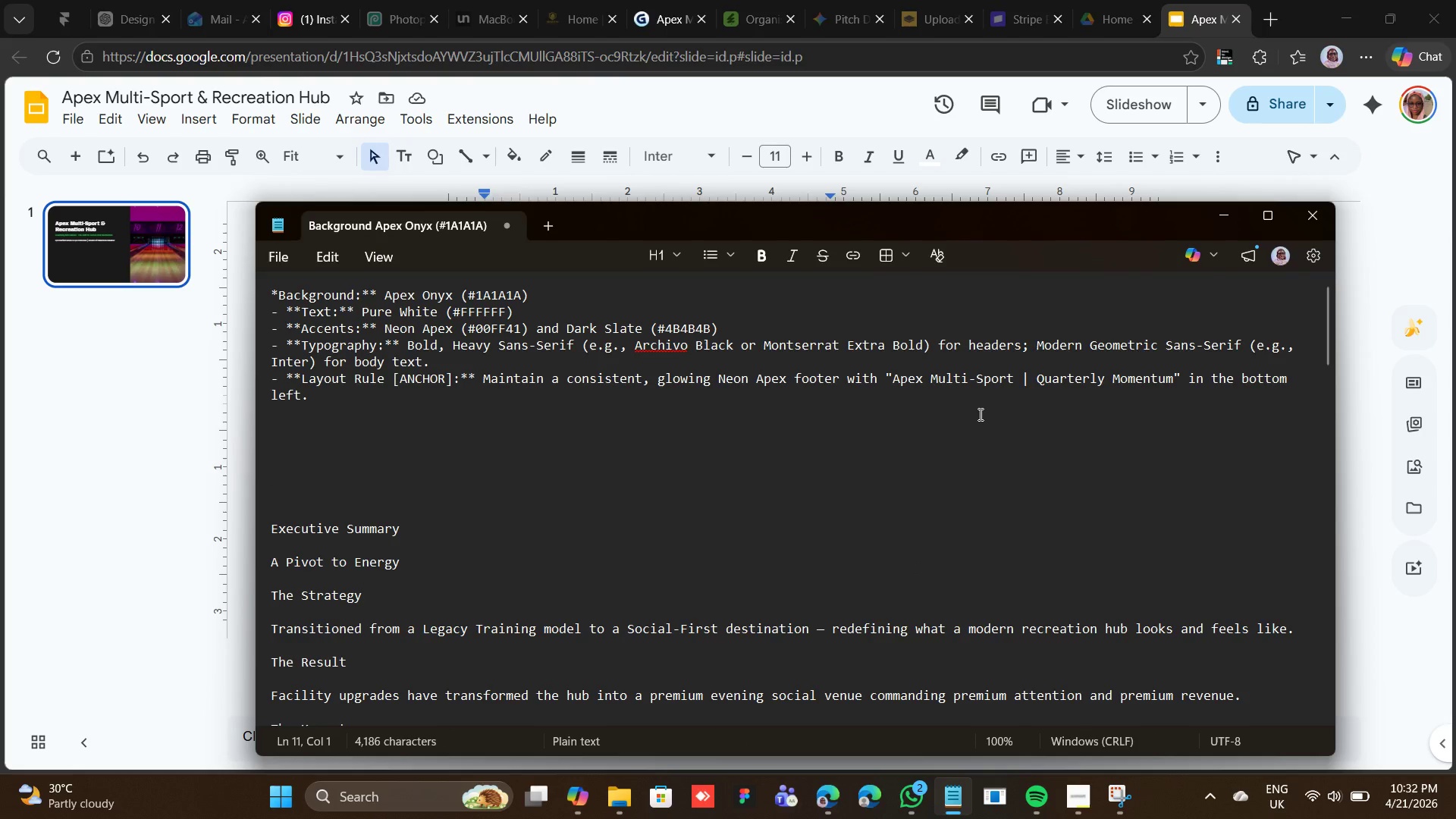 
scroll: coordinate [979, 414], scroll_direction: none, amount: 0.0
 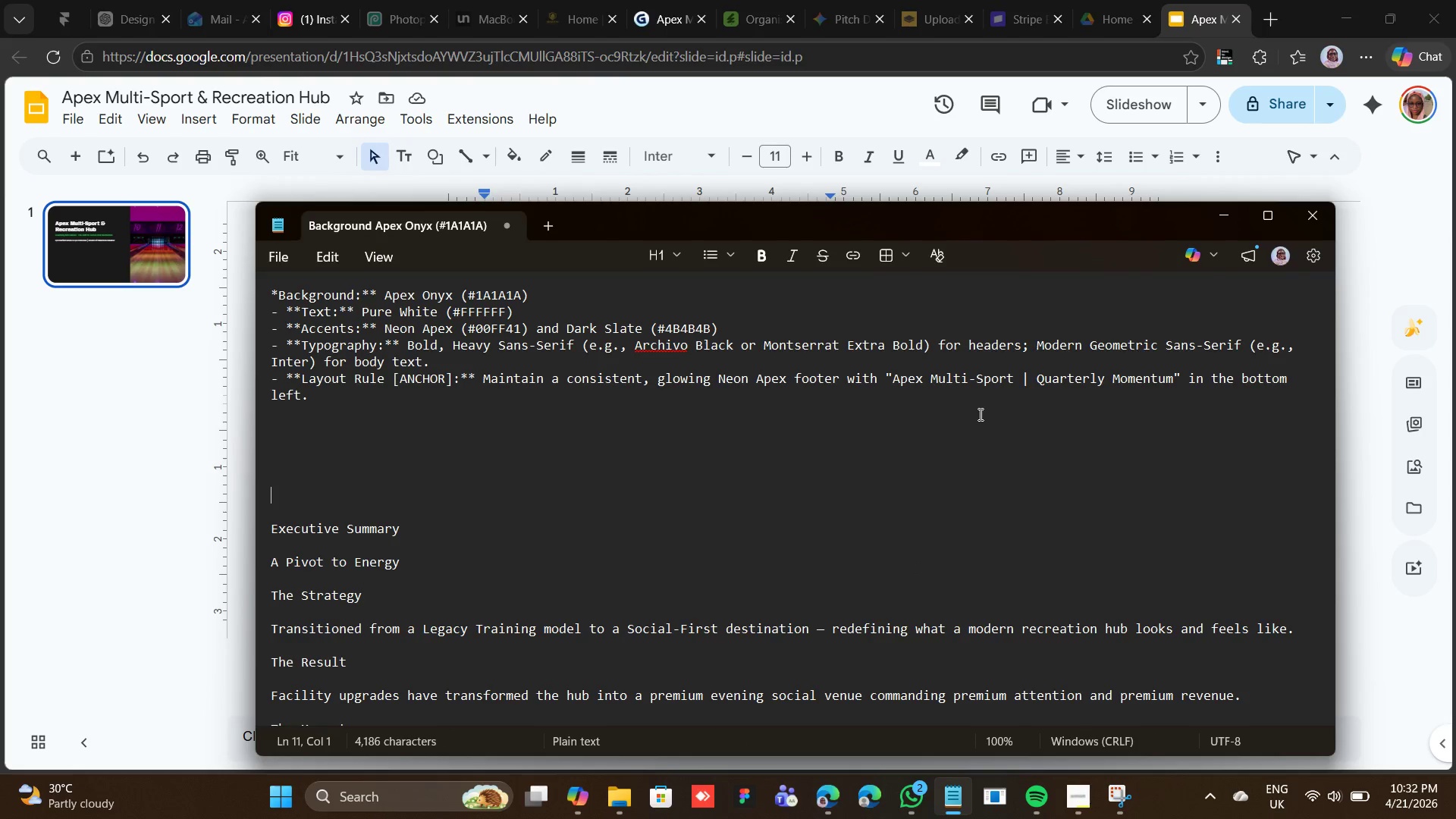 
scroll: coordinate [1097, 391], scroll_direction: down, amount: 3.0
 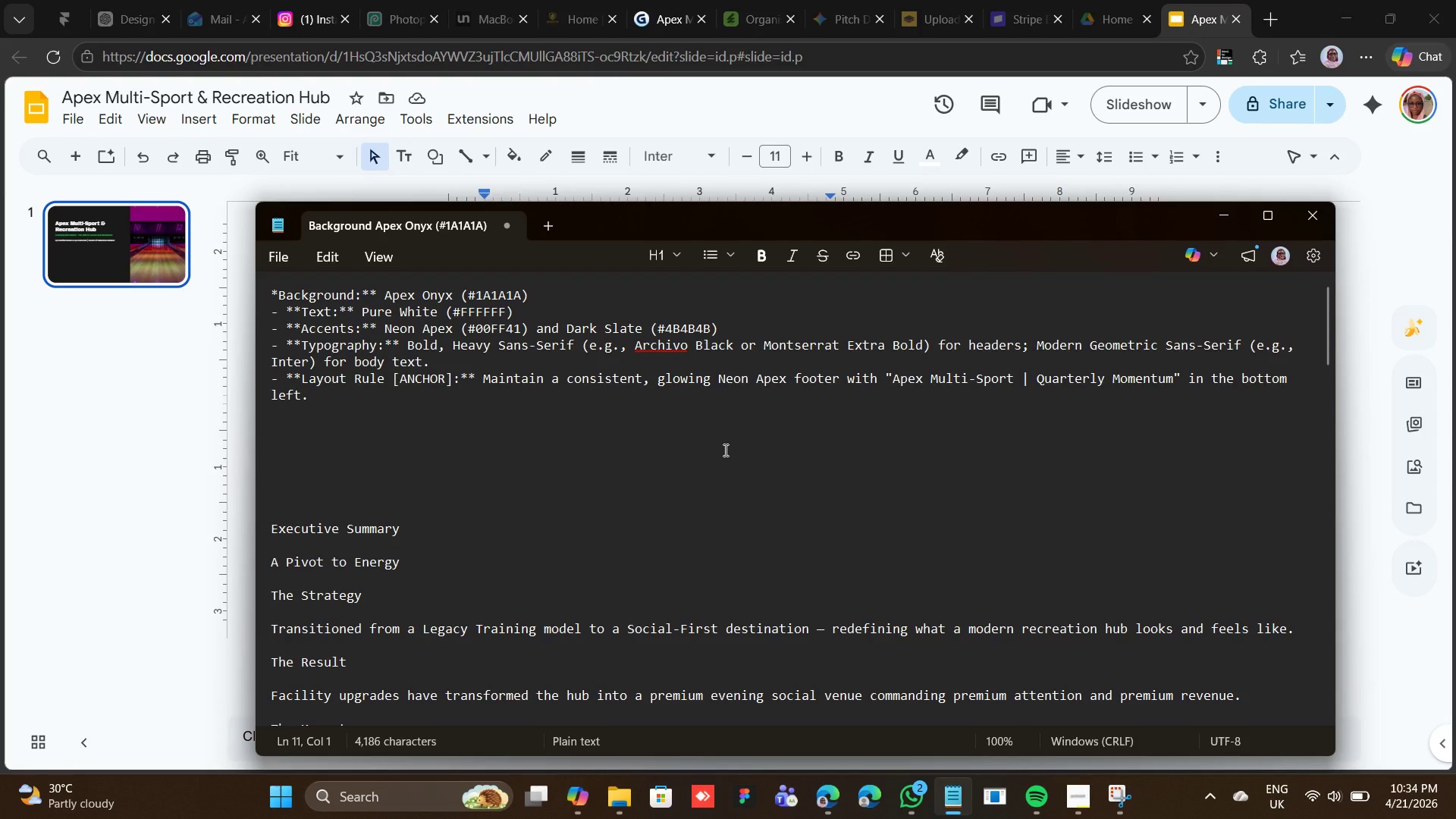 
wait(123.96)
 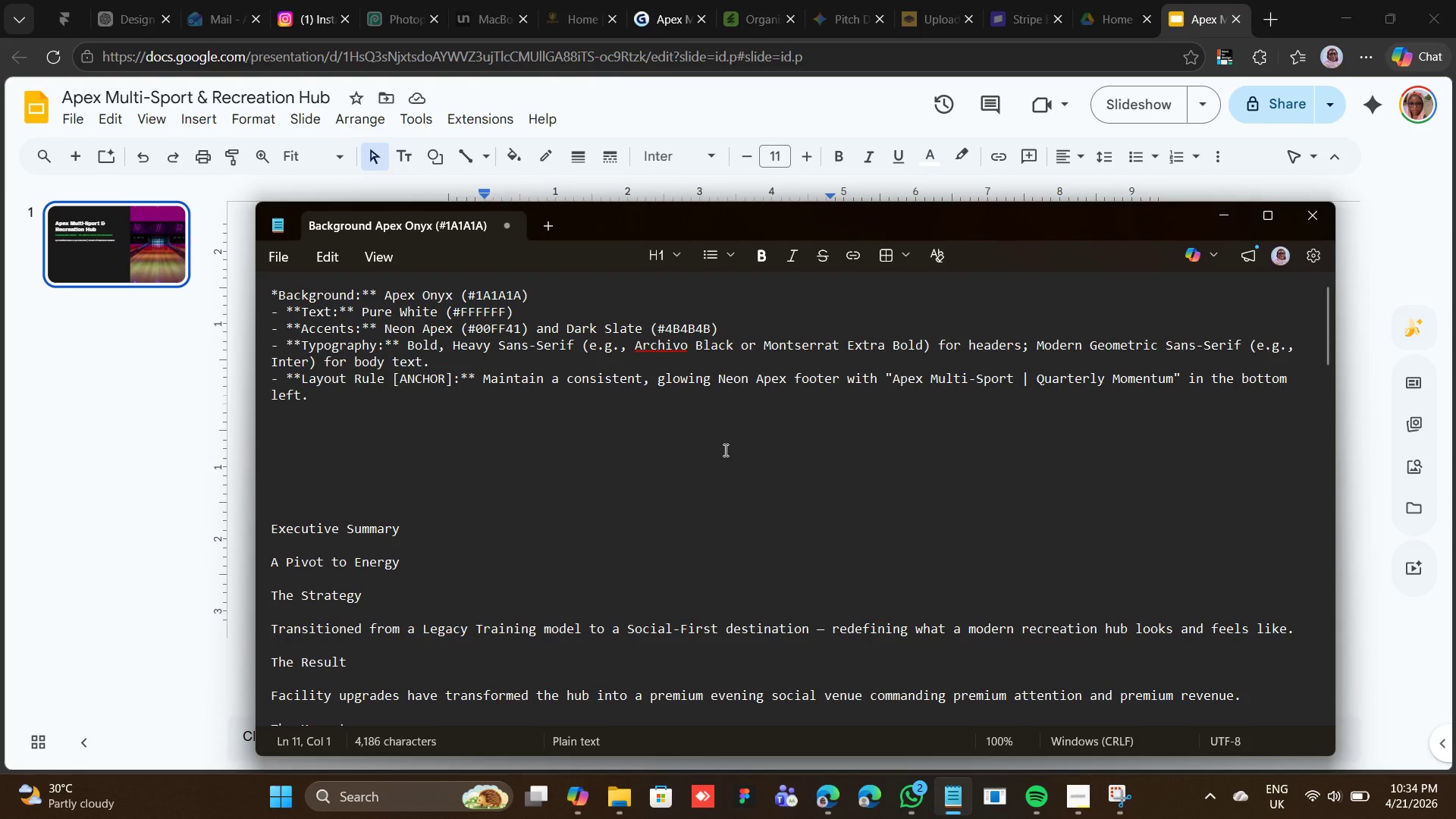 
left_click([1350, 801])
 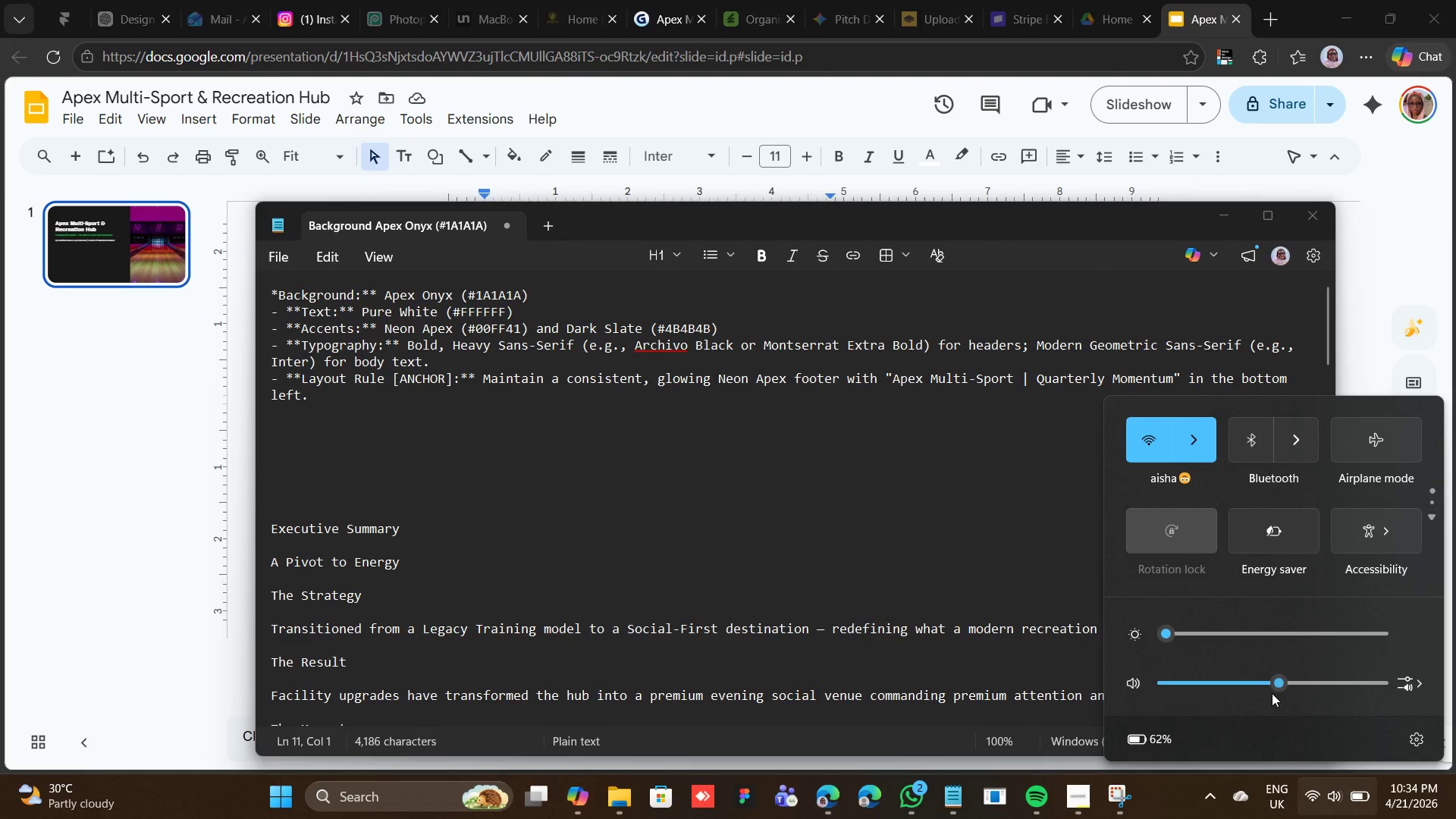 
left_click_drag(start_coordinate=[1279, 683], to_coordinate=[1103, 693])
 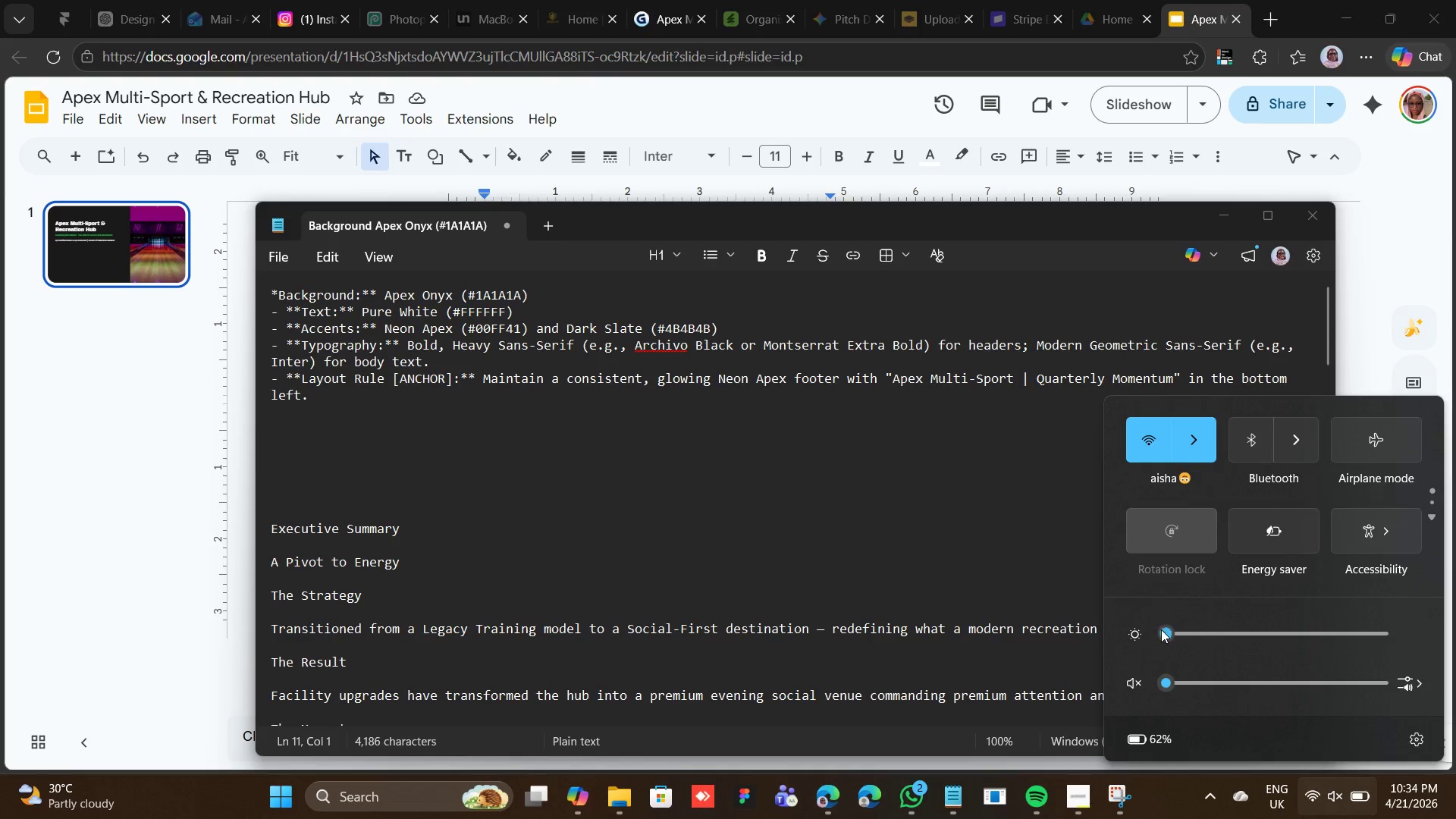 
left_click_drag(start_coordinate=[1164, 630], to_coordinate=[1150, 633])
 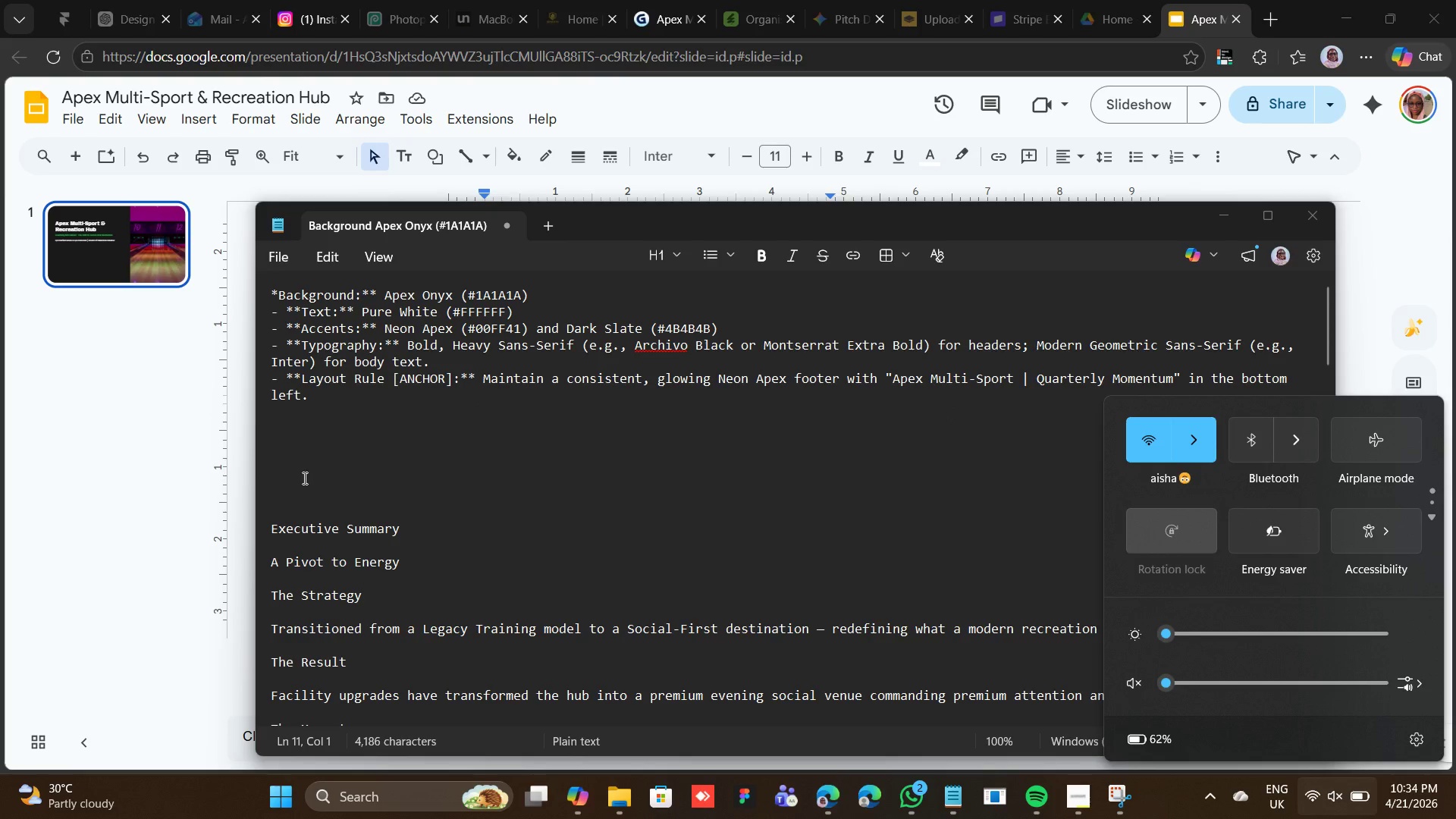 
left_click([638, 500])
 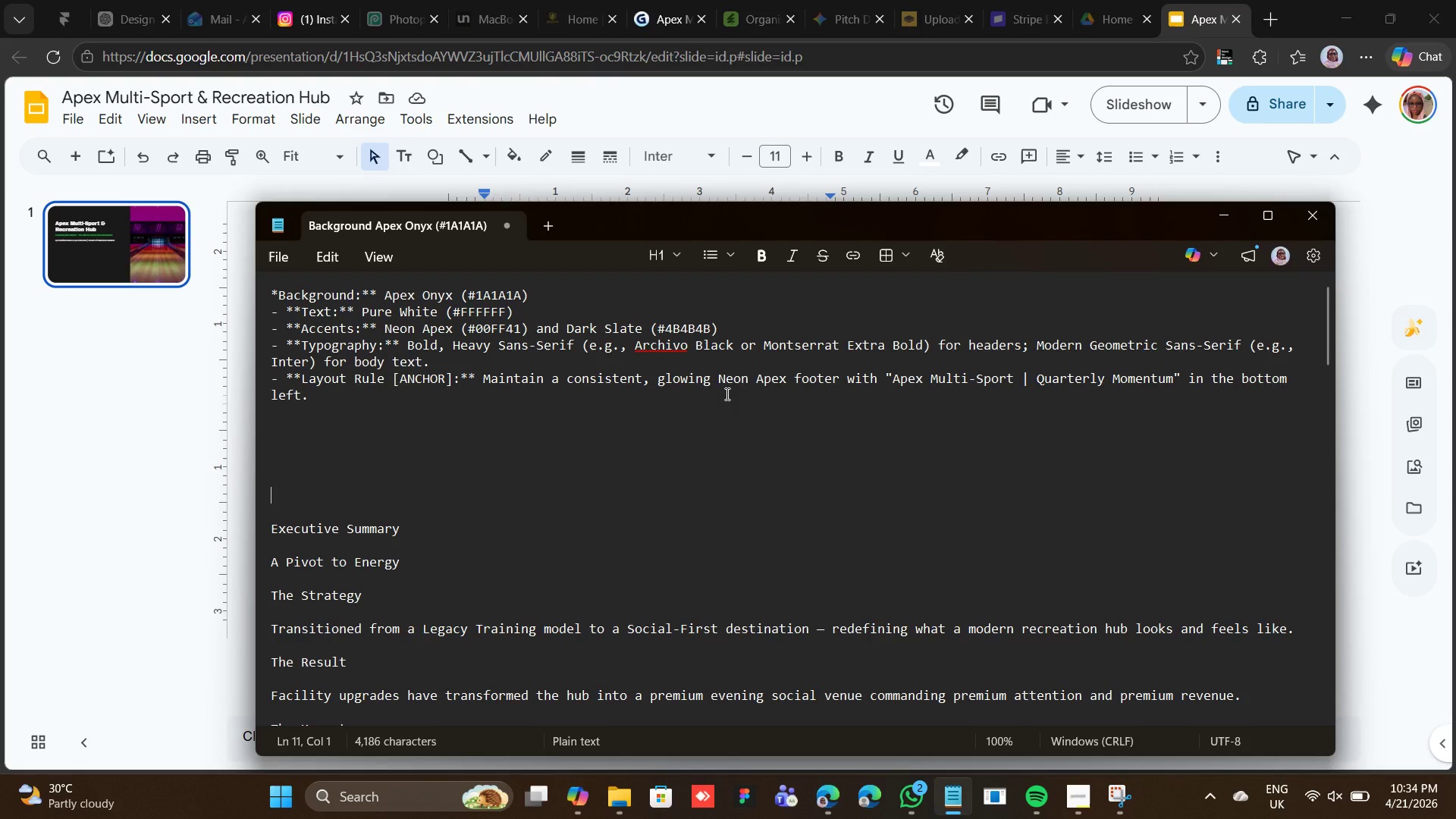 
wait(15.61)
 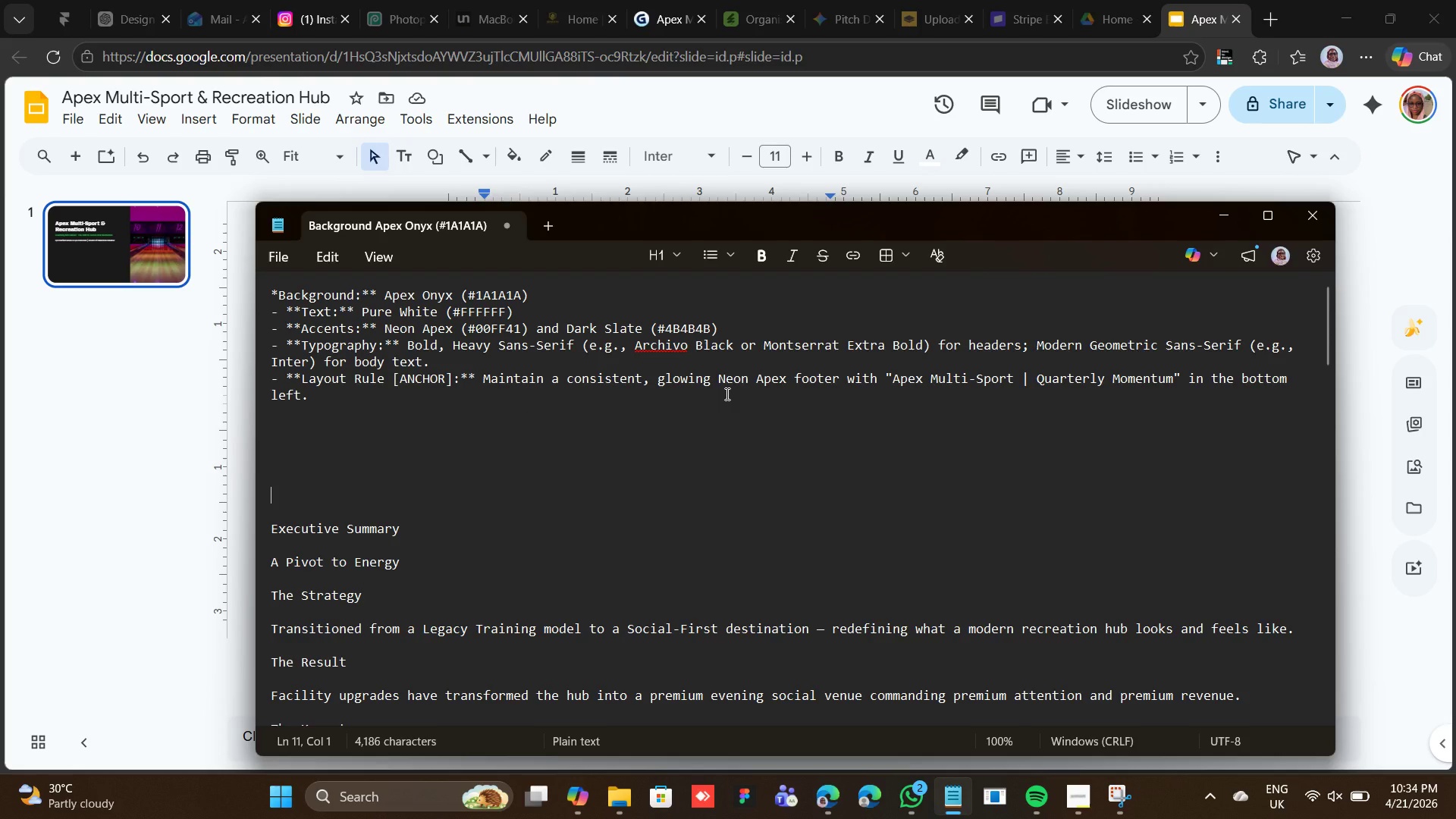 
left_click_drag(start_coordinate=[897, 375], to_coordinate=[1009, 372])
 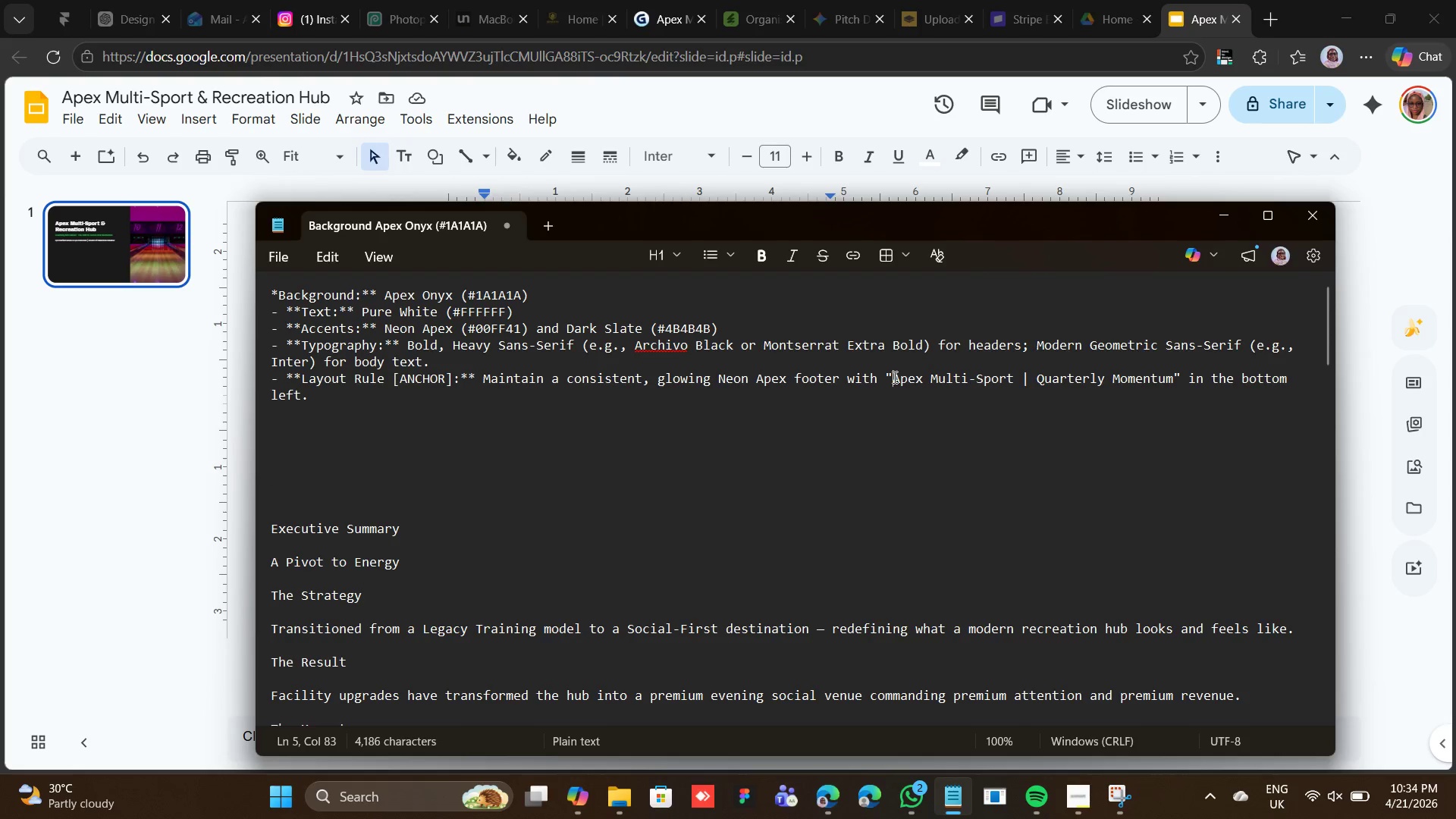 
left_click_drag(start_coordinate=[893, 377], to_coordinate=[1175, 378])
 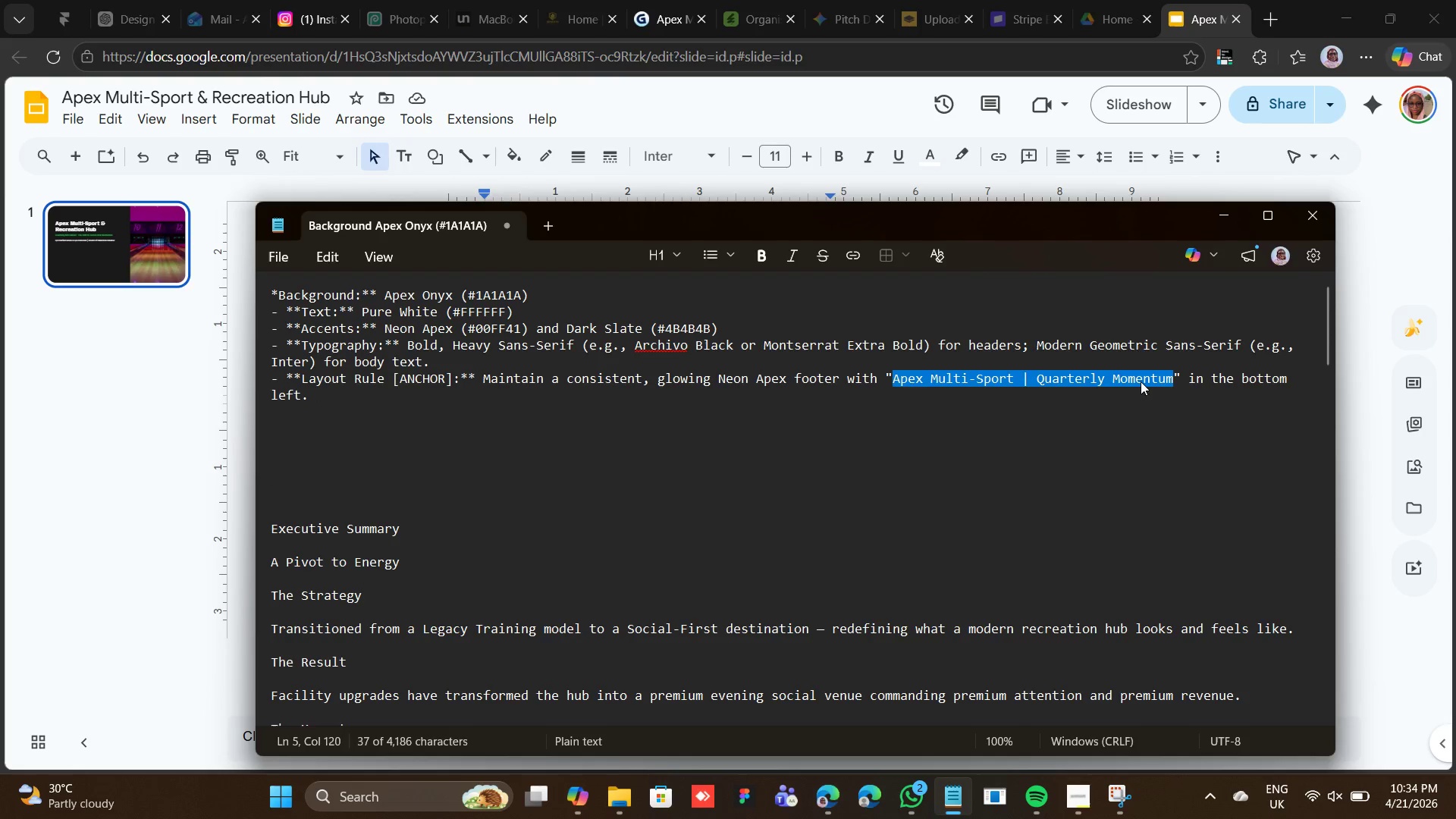 
right_click([1139, 379])
 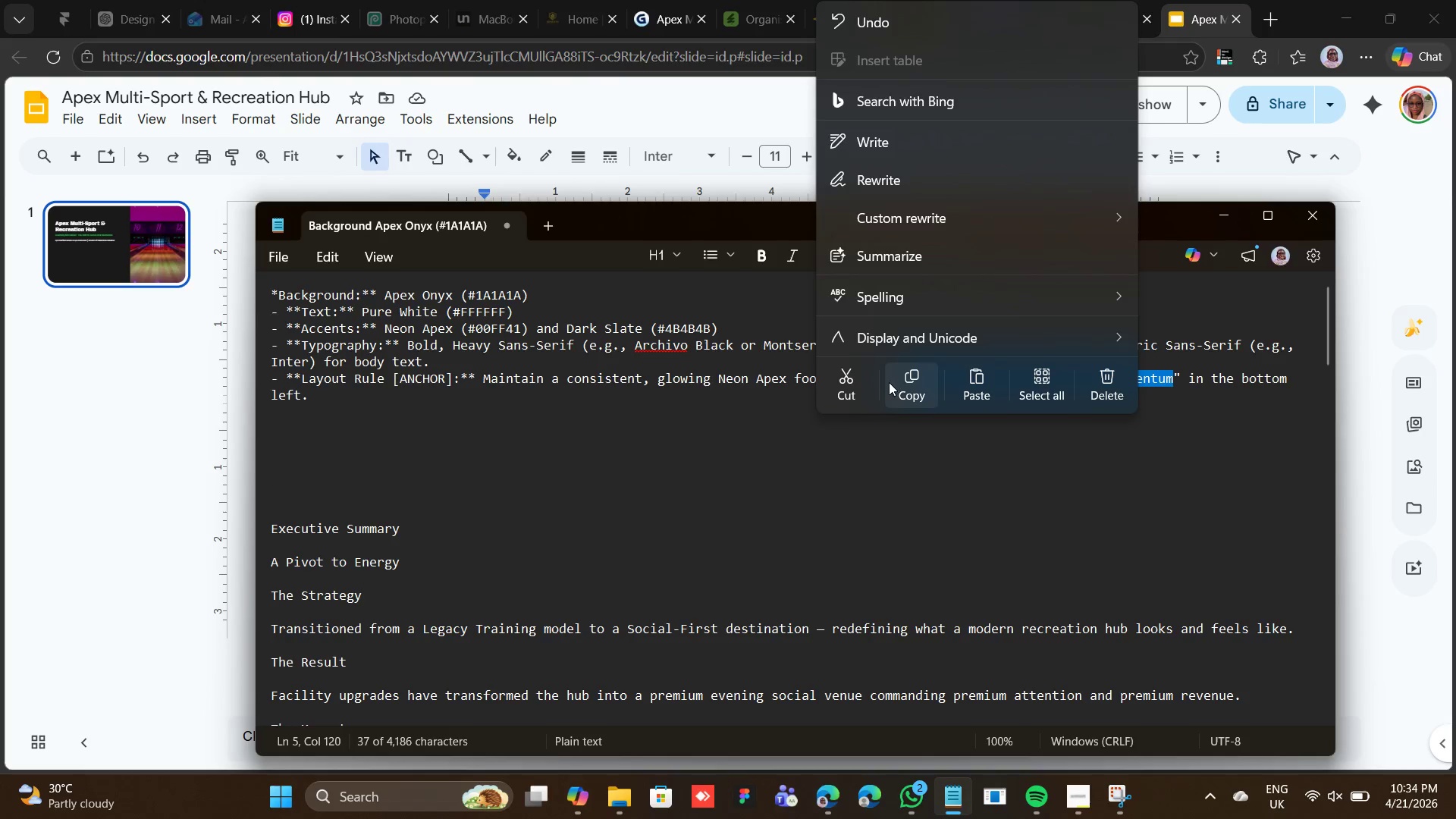 
left_click([895, 388])
 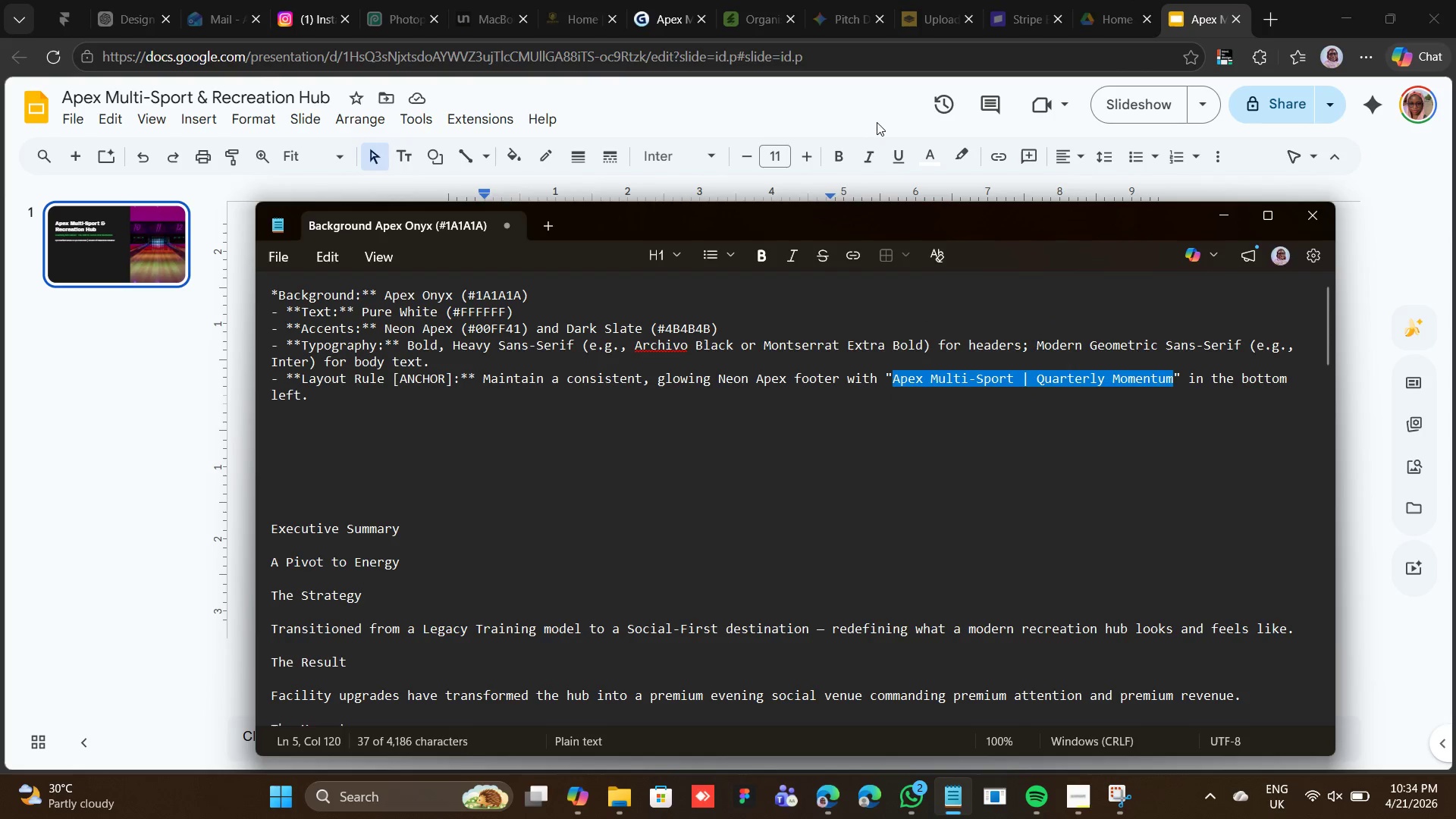 
left_click([874, 100])
 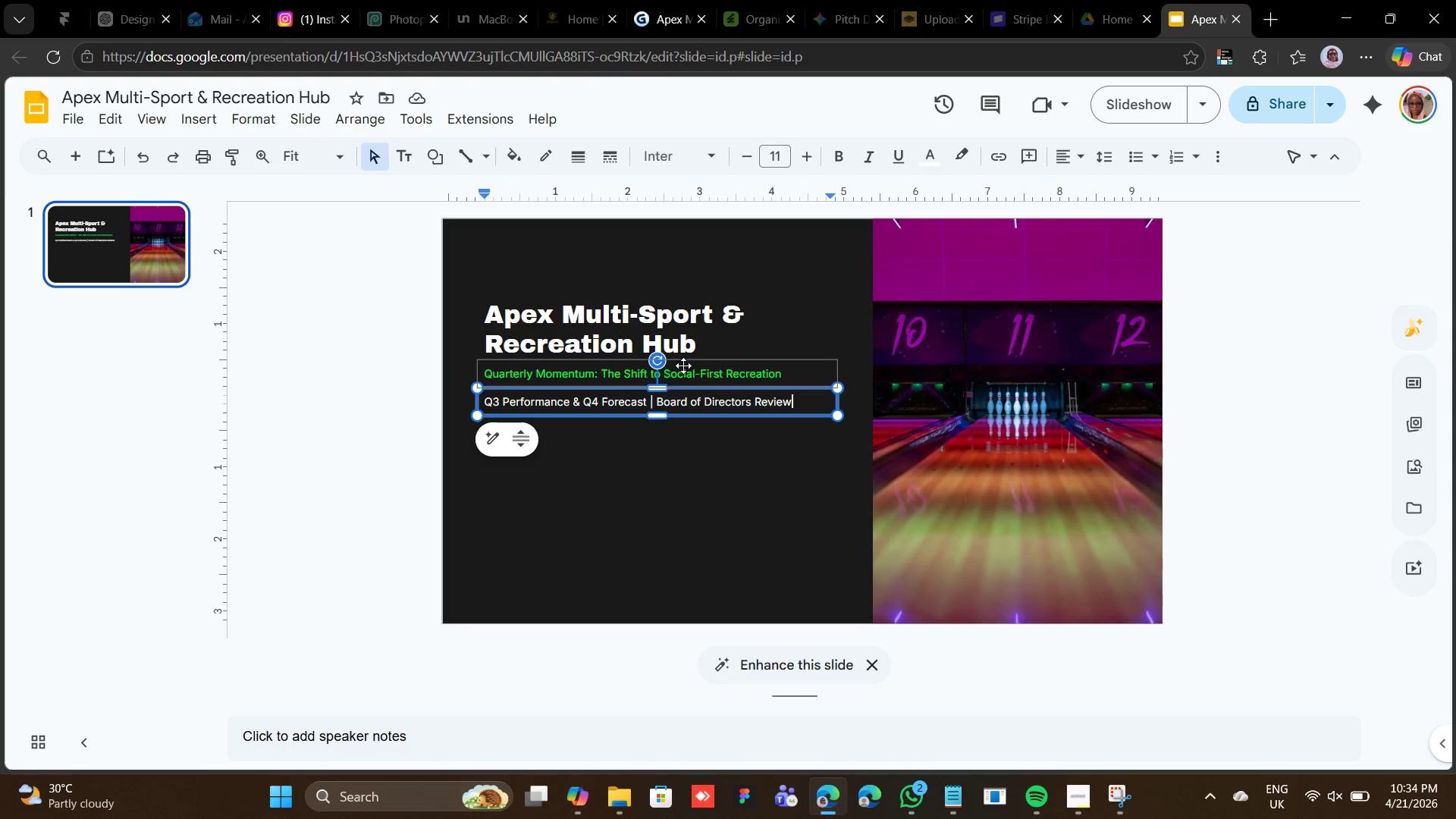 
left_click([688, 359])
 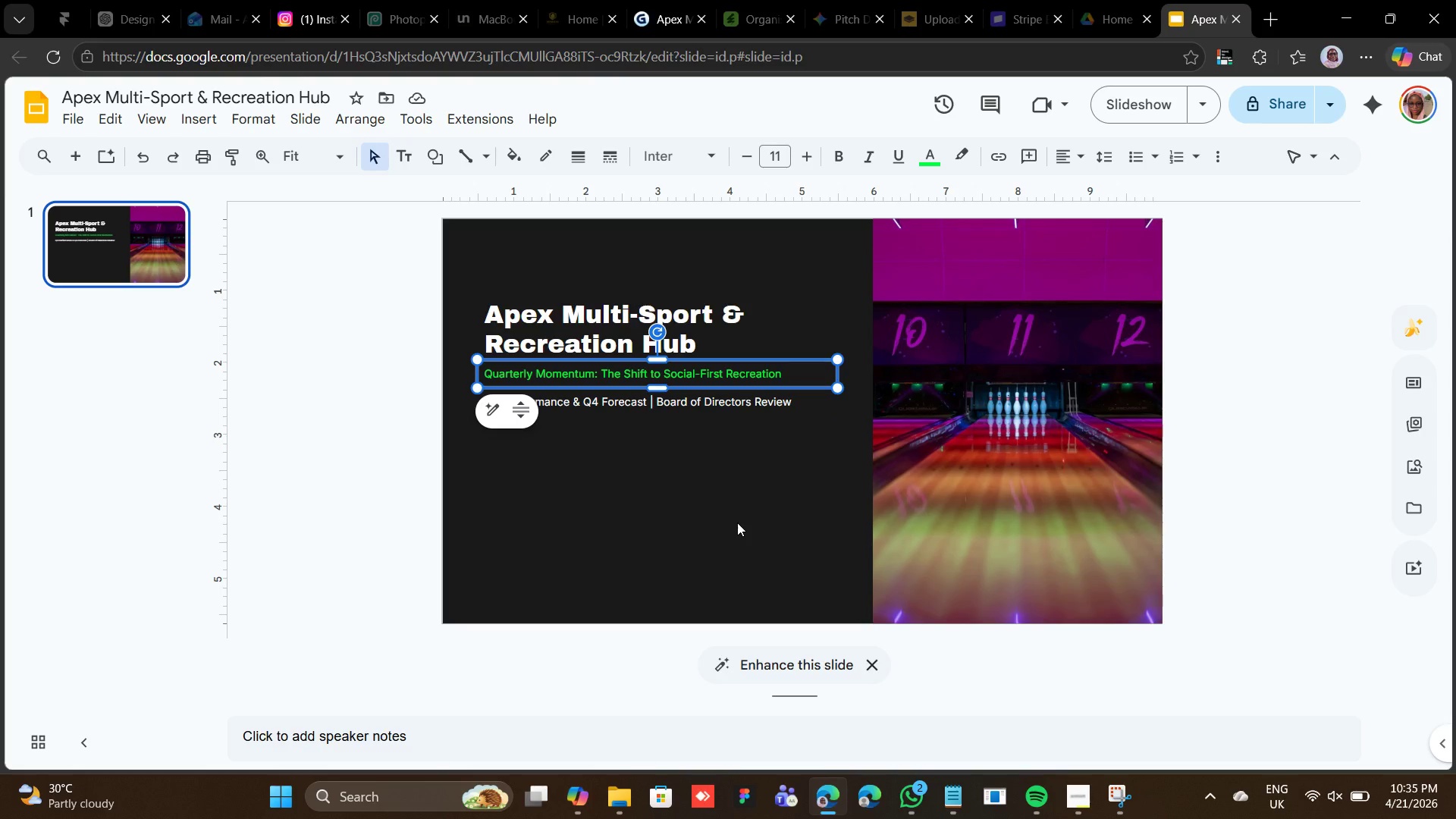 
key(Control+D)
 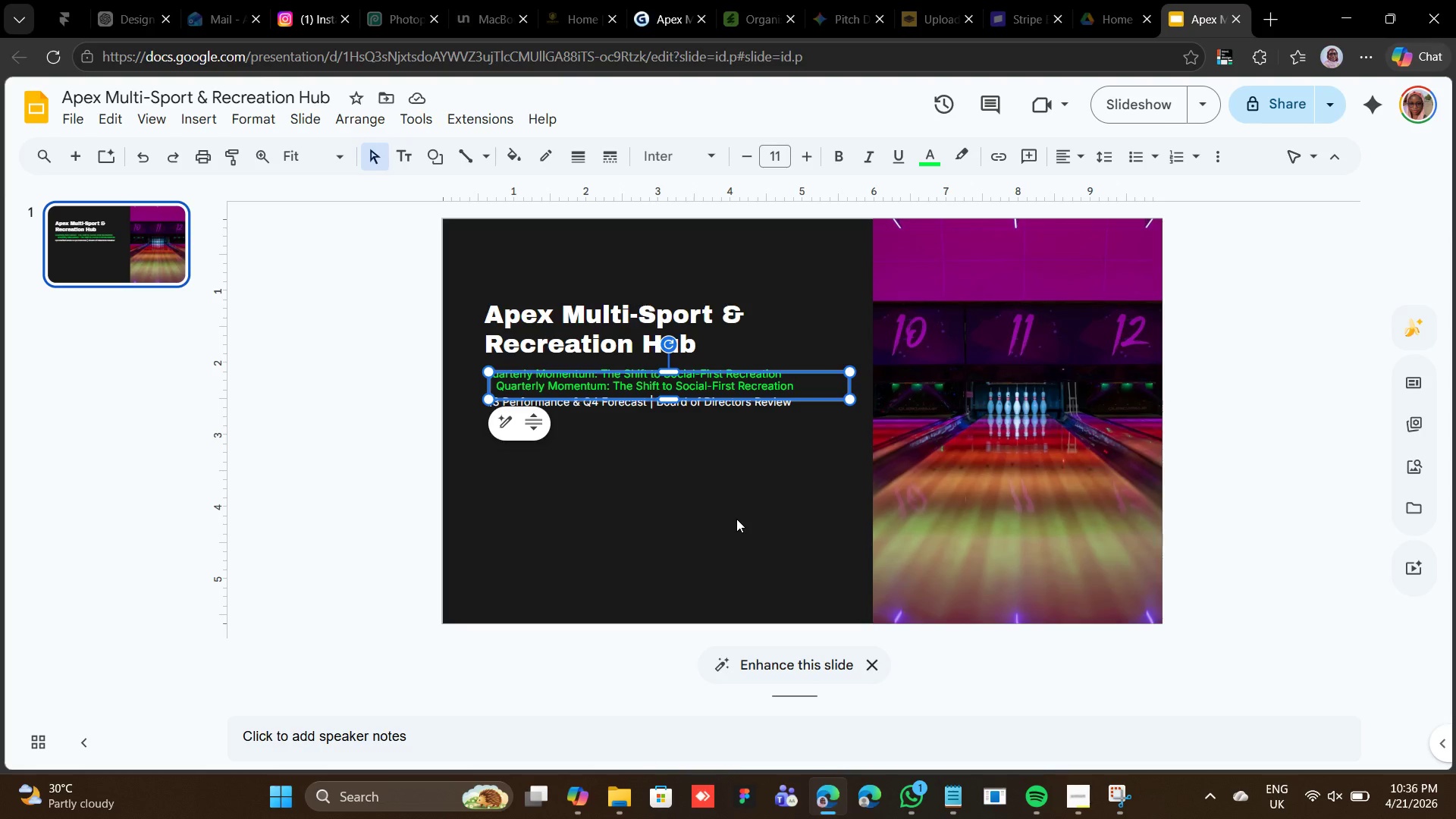 
wait(89.19)
 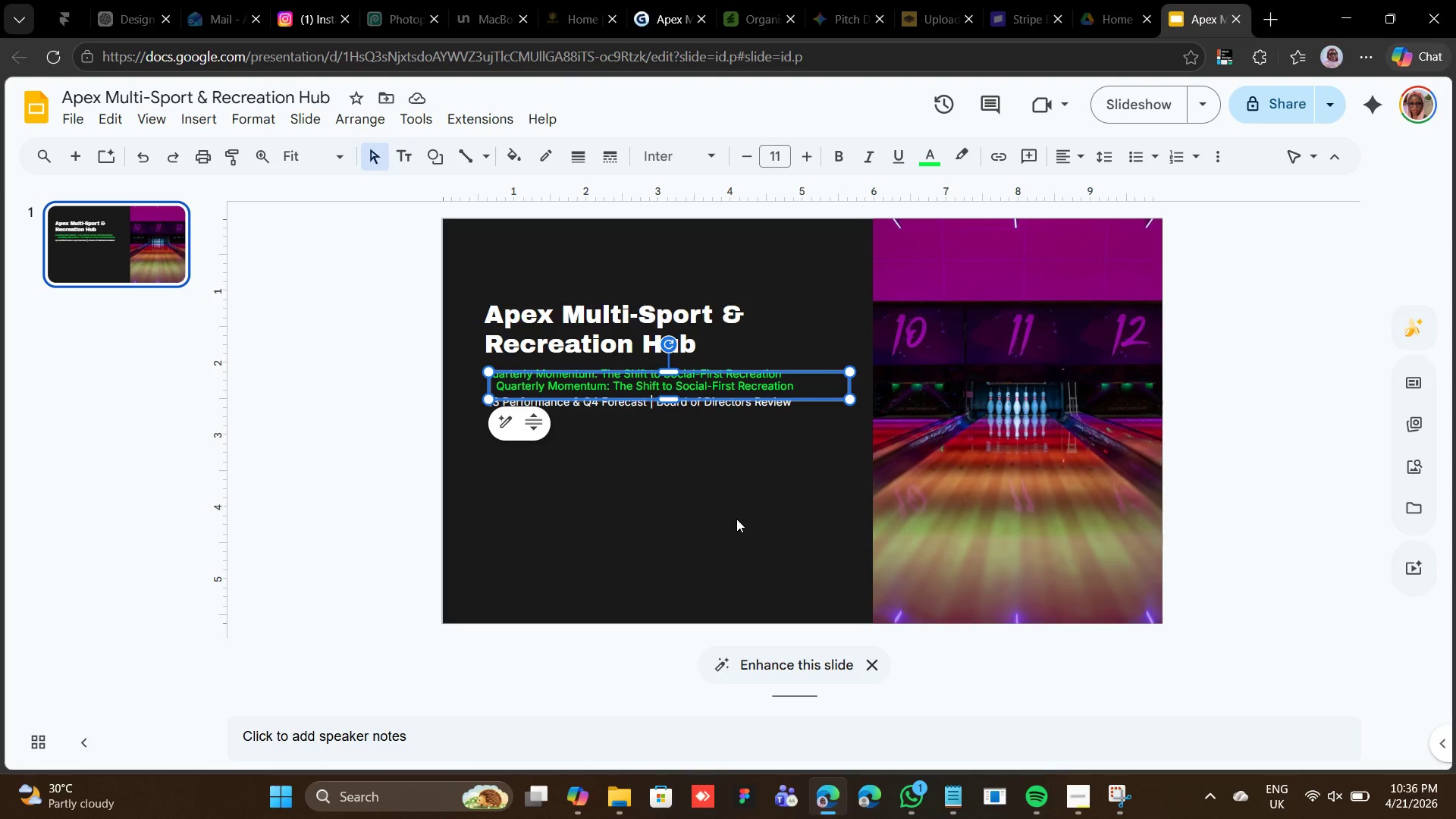 
left_click_drag(start_coordinate=[642, 374], to_coordinate=[631, 604])
 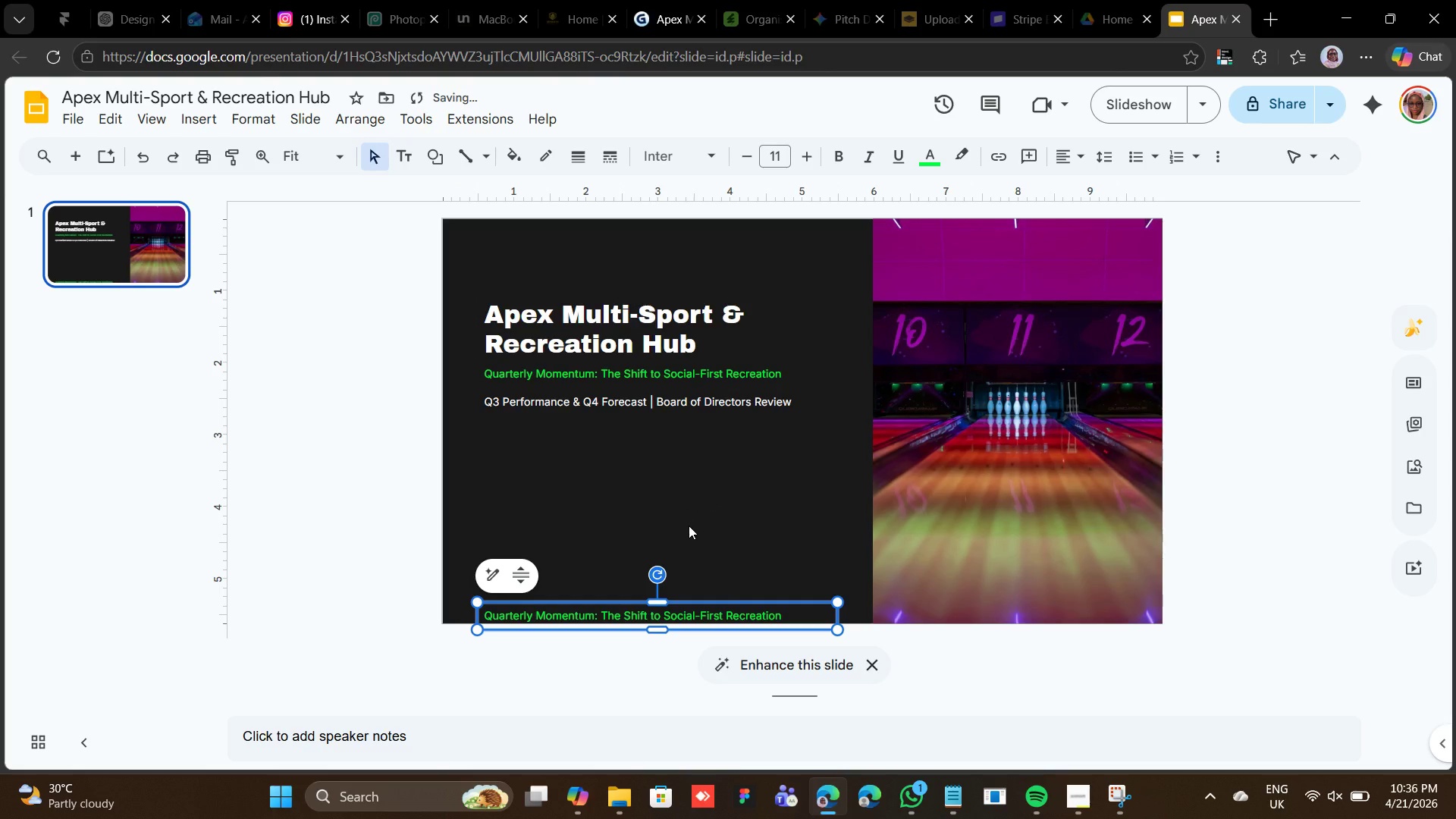 
key(Shift+ArrowUp)
 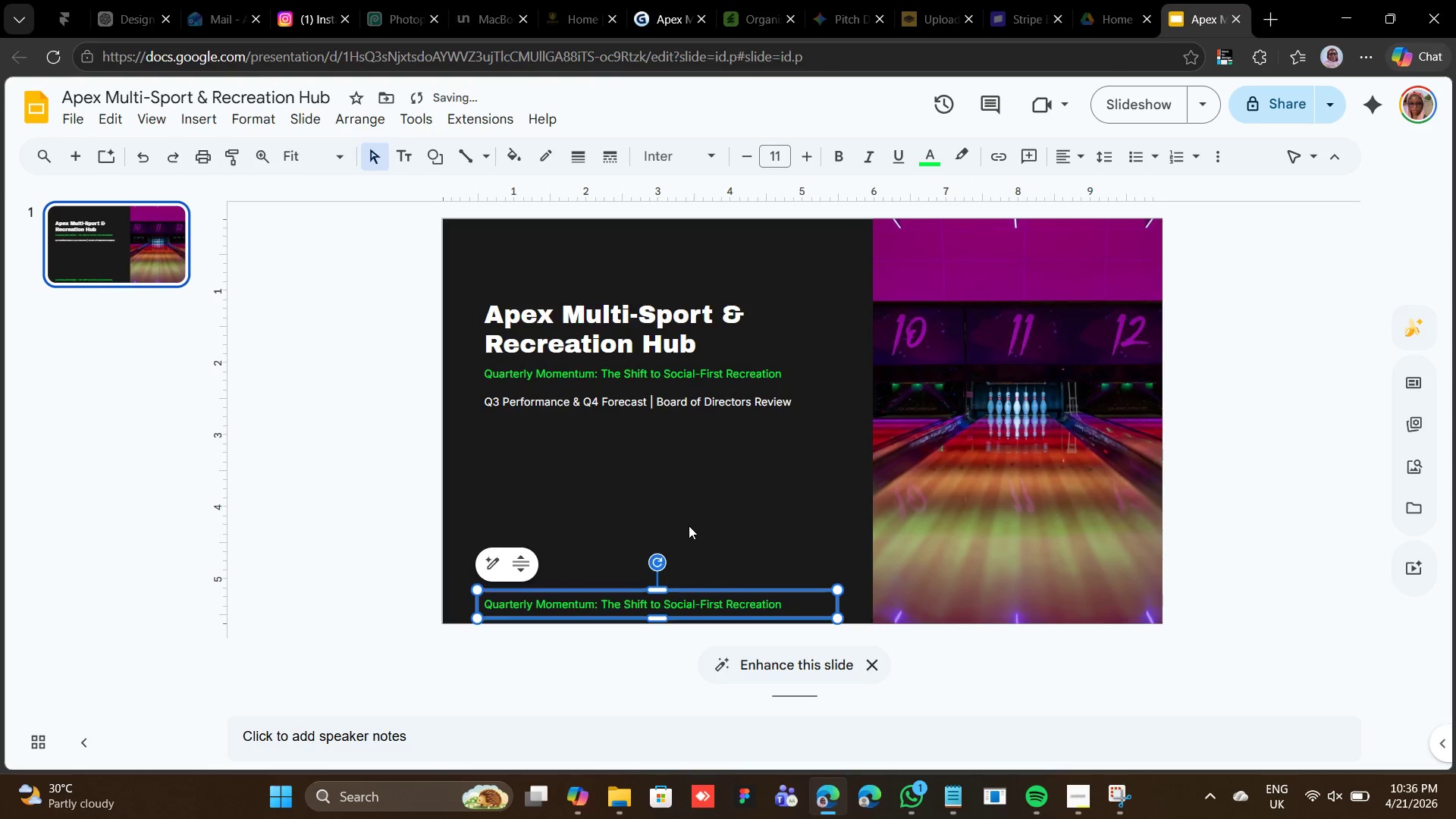 
key(Shift+ArrowUp)
 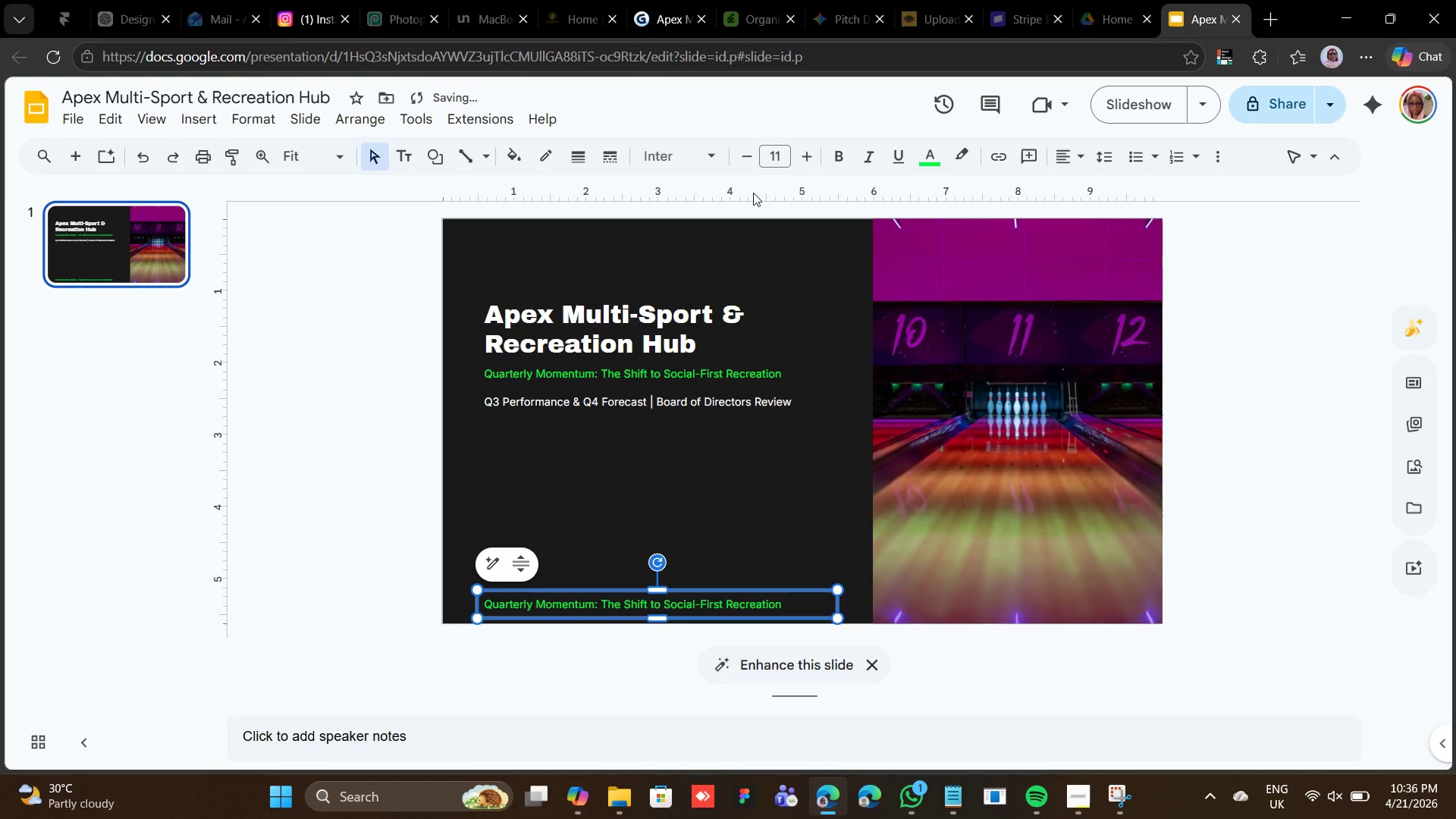 
double_click([754, 152])
 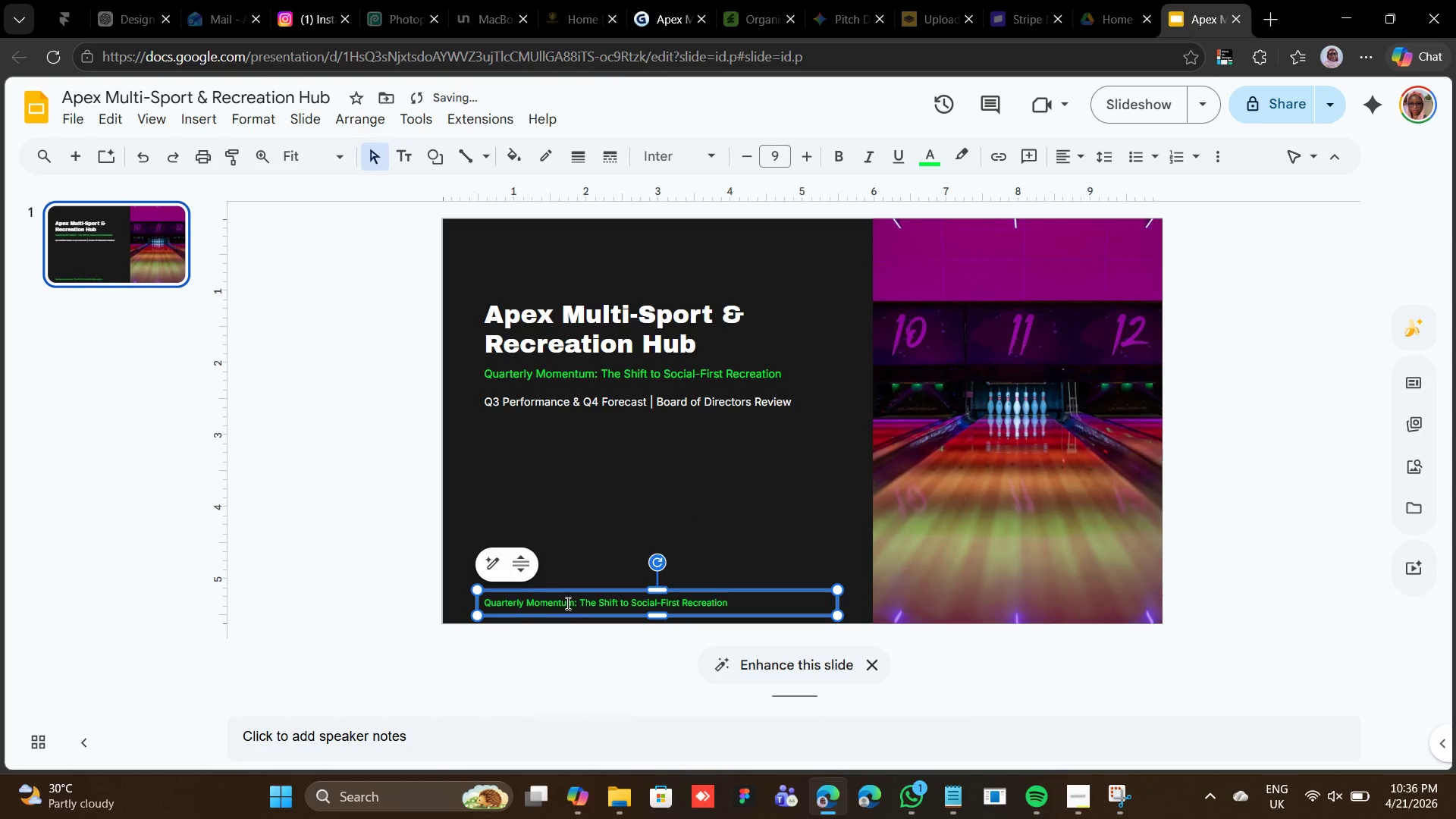 
double_click([564, 602])
 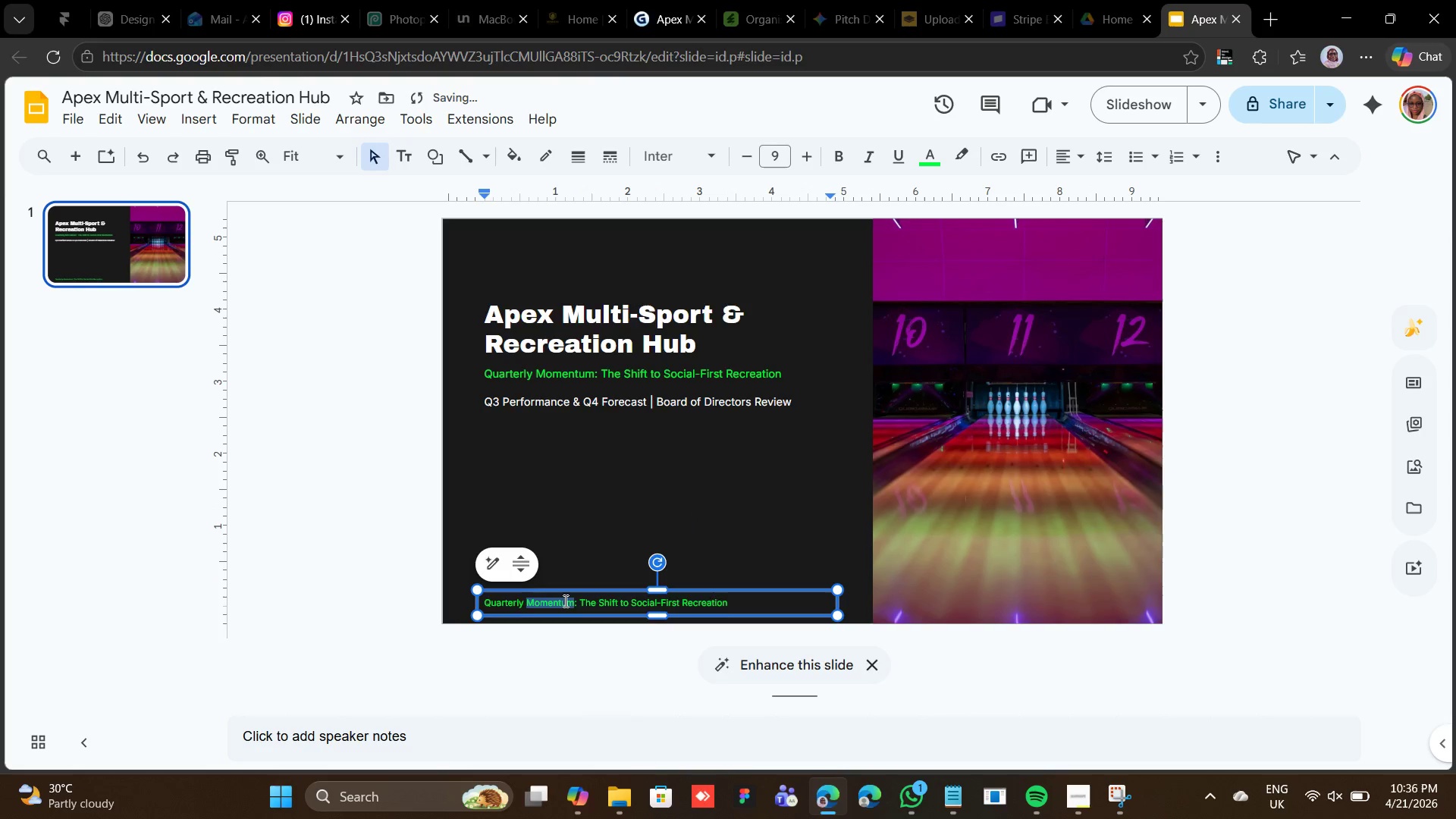 
triple_click([564, 601])
 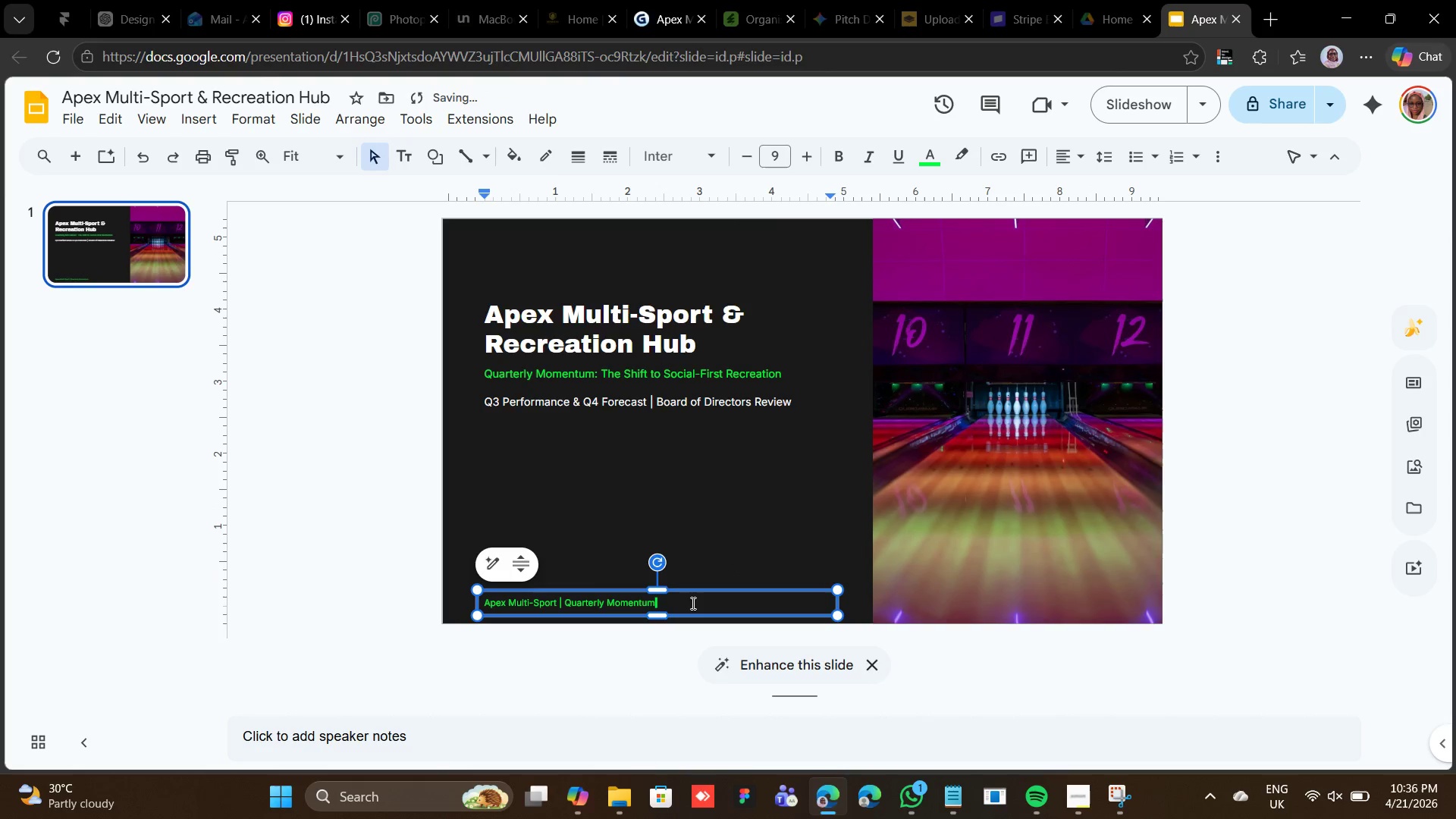 
wait(5.55)
 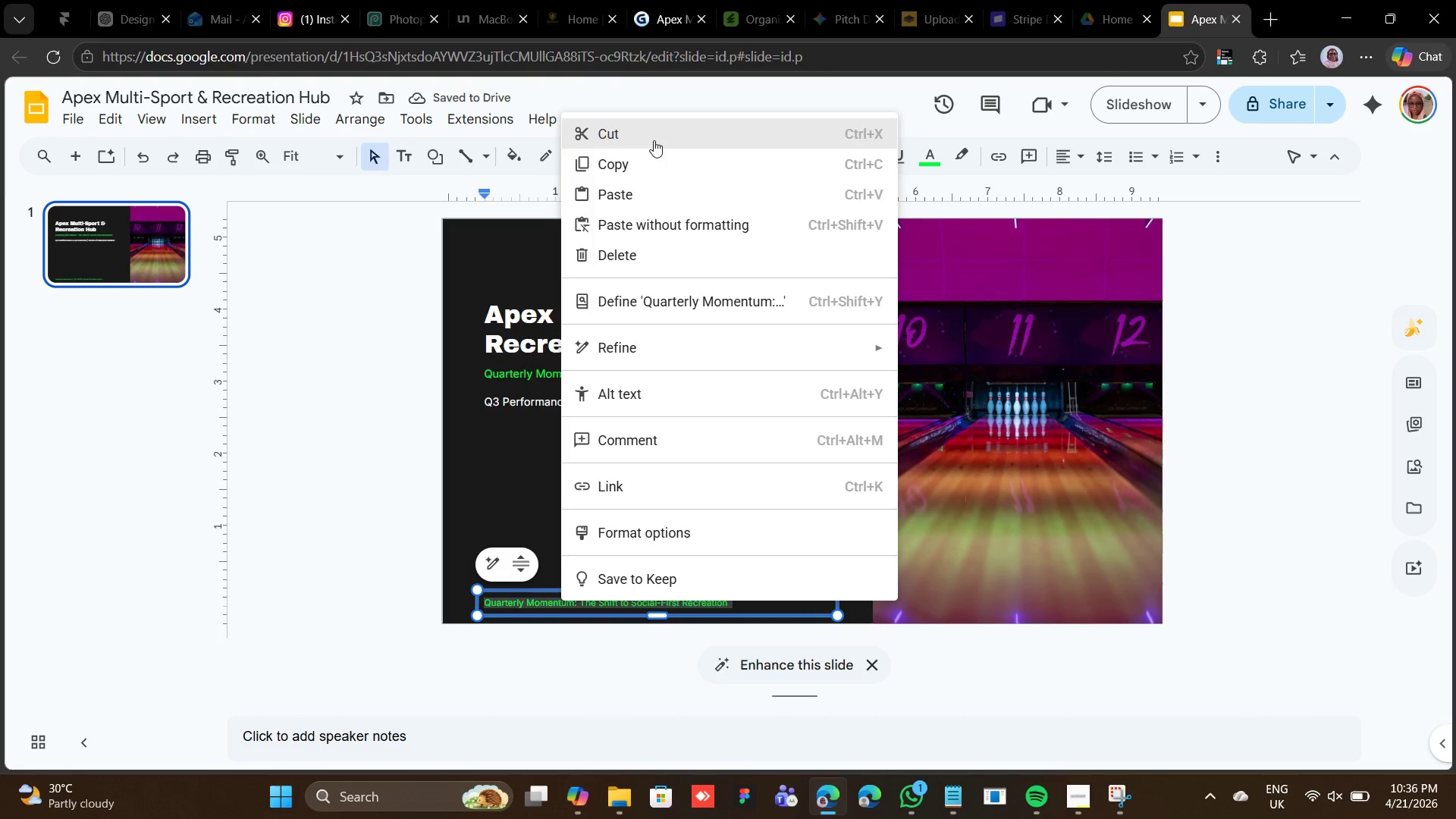 
key(Space)
 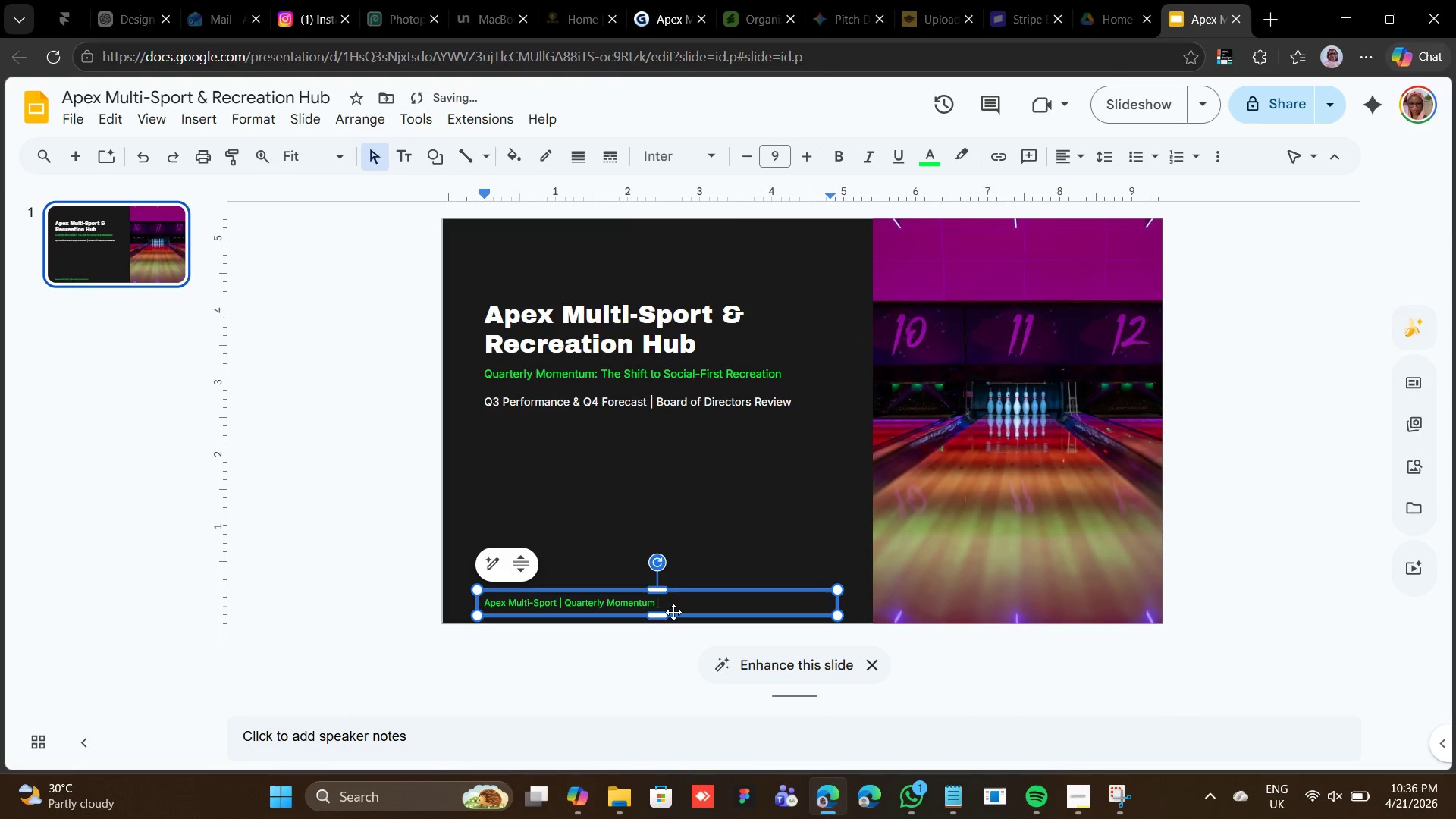 
key(Minus)
 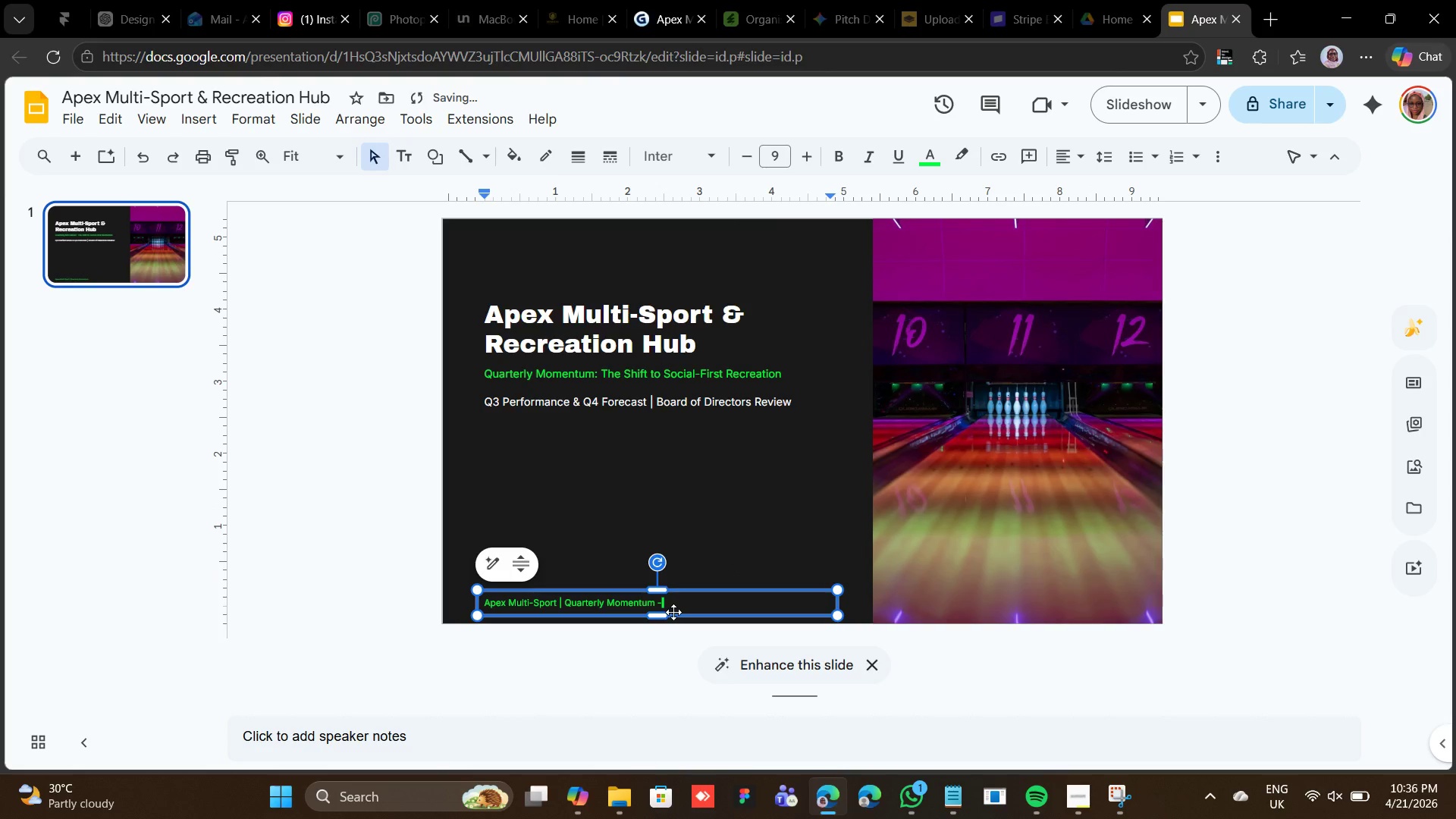 
key(Minus)
 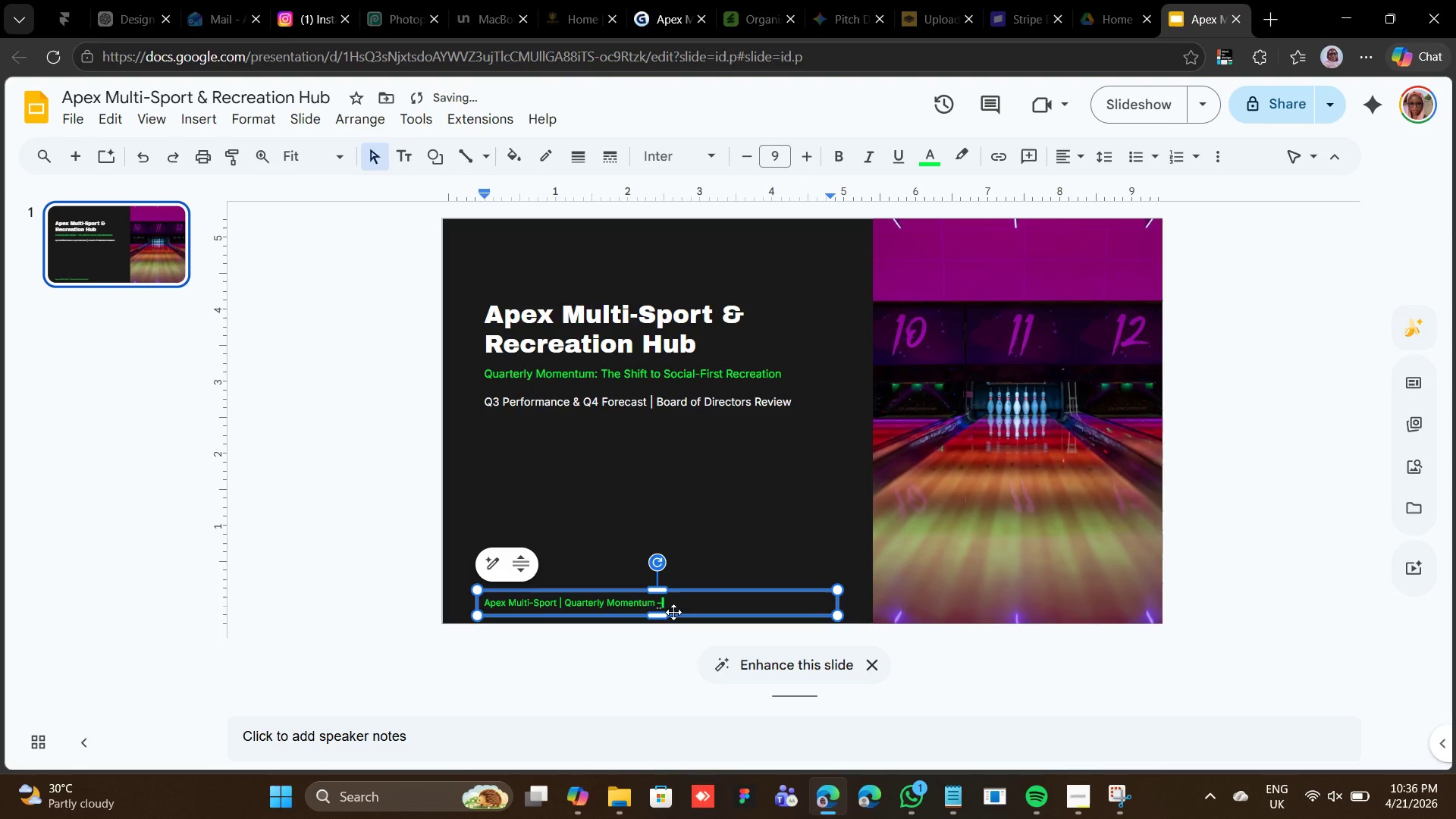 
key(Space)
 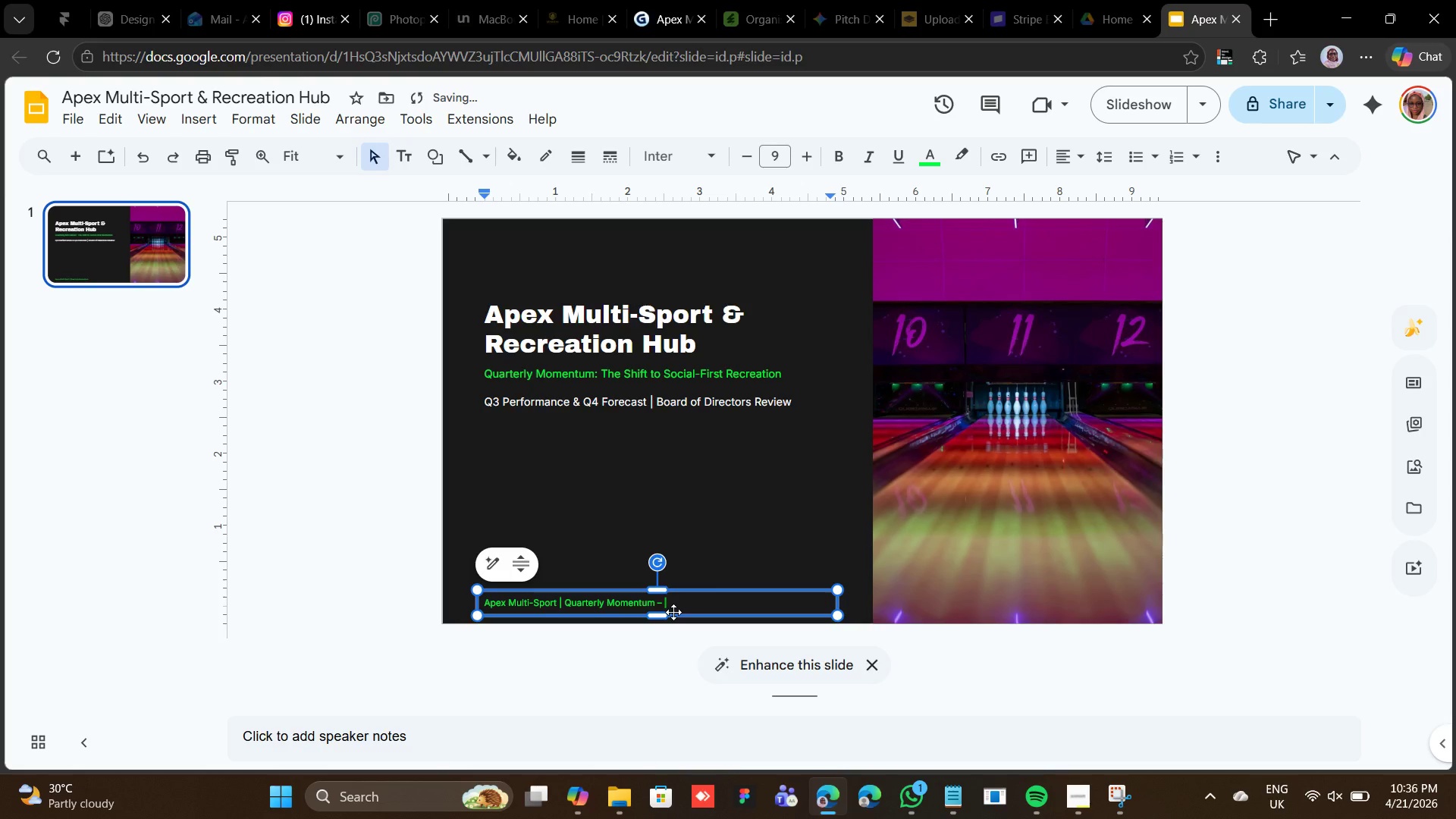 
key(1)
 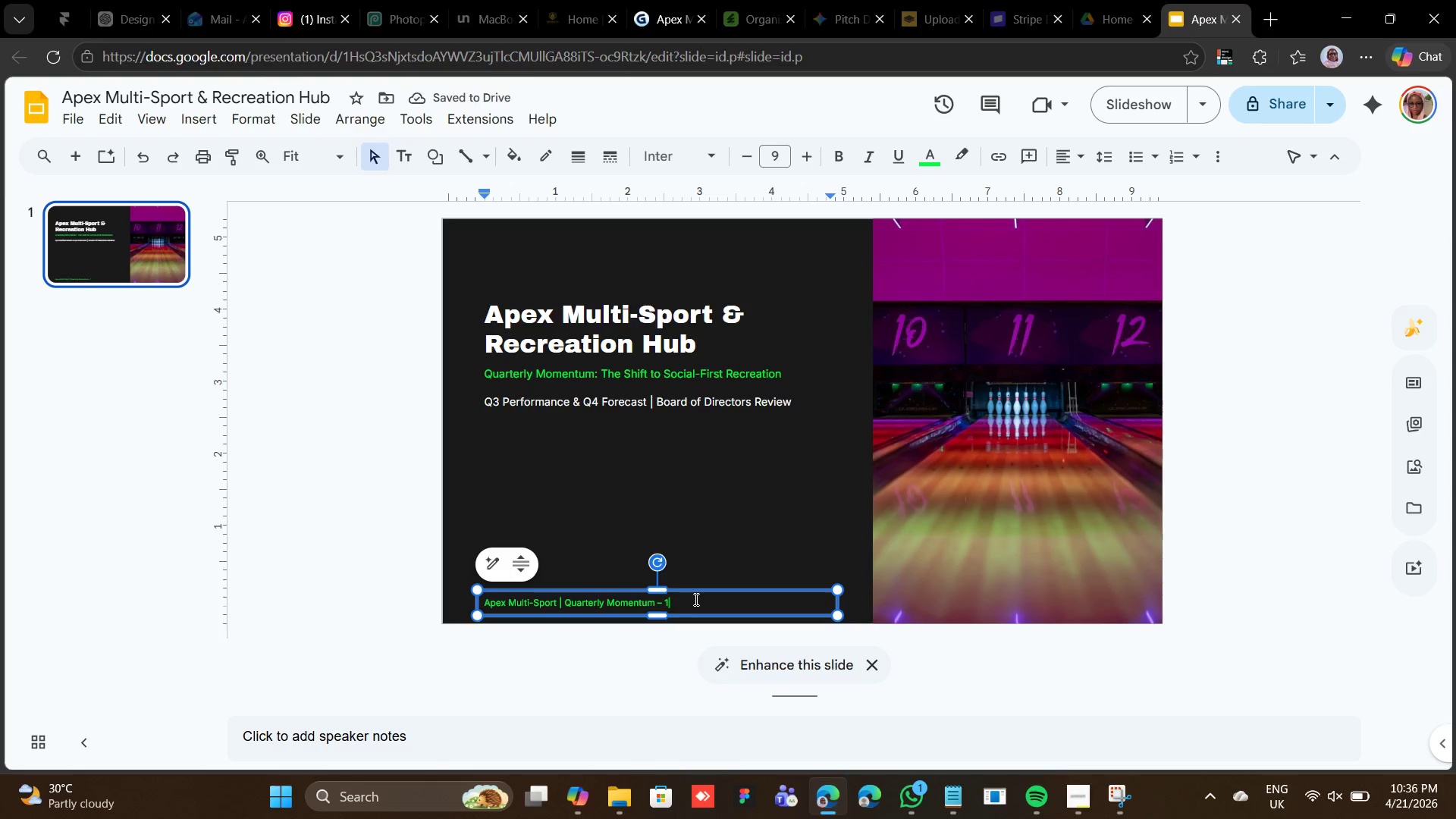 
left_click([706, 588])
 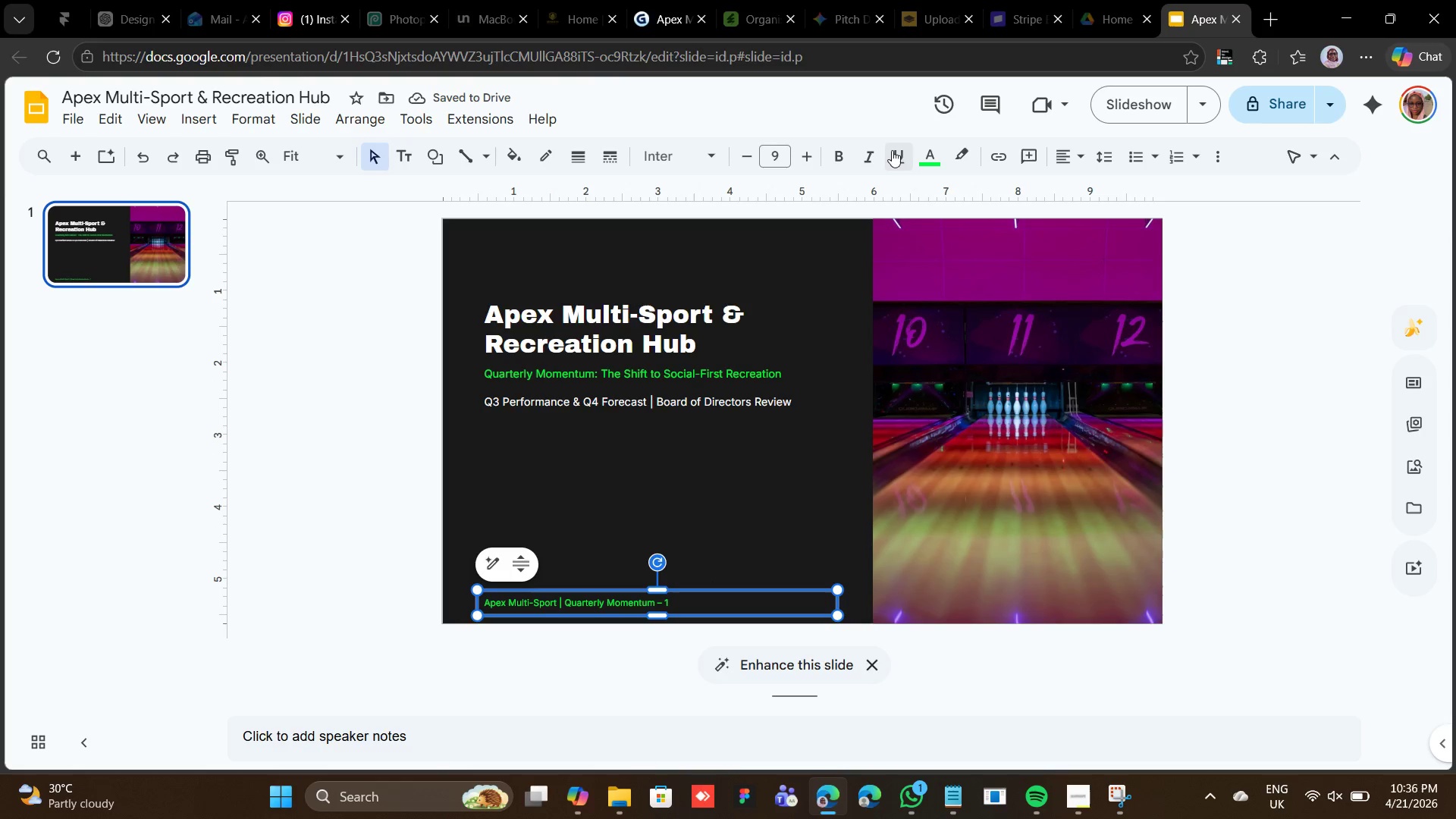 
left_click([874, 155])
 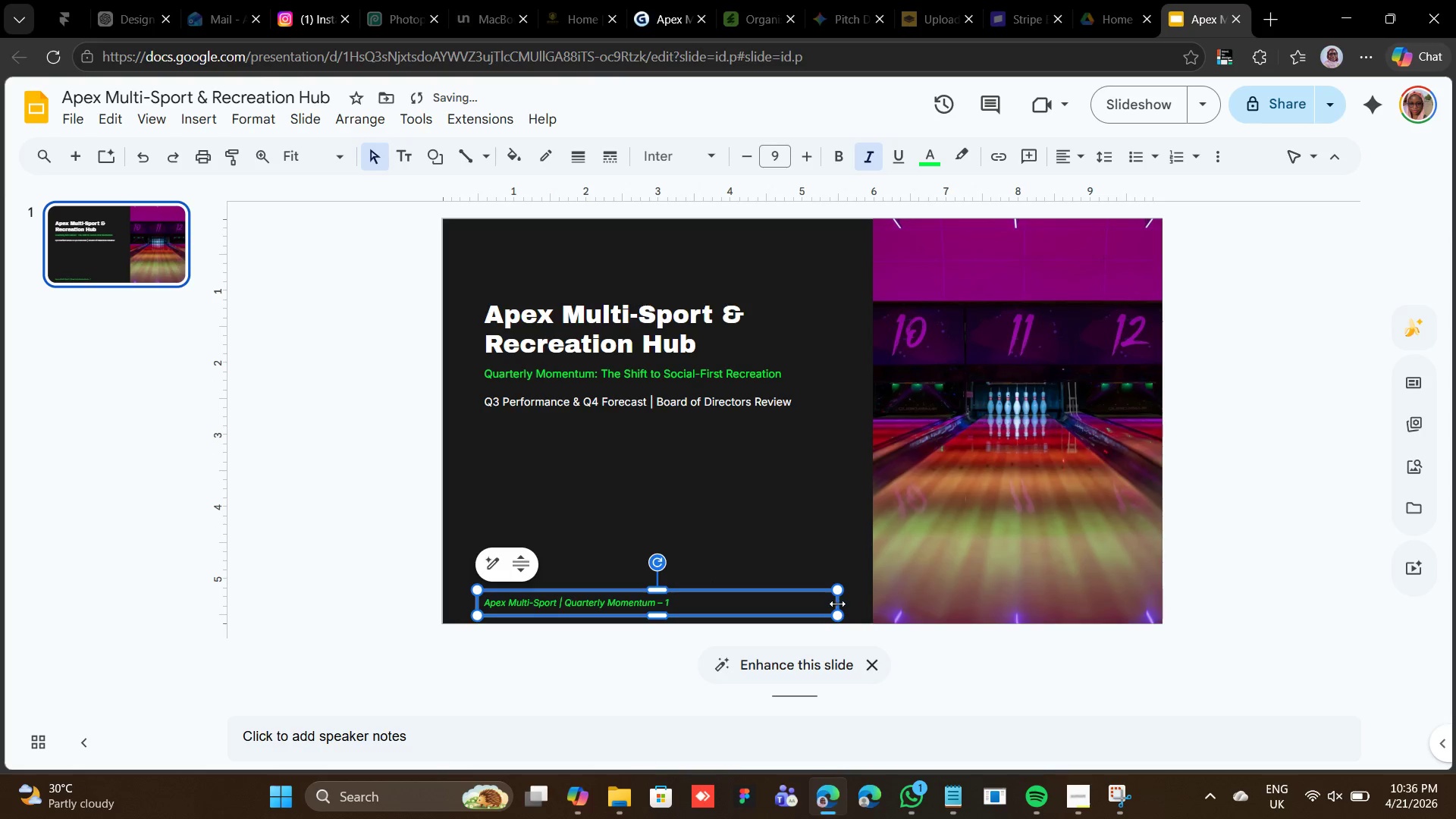 
left_click_drag(start_coordinate=[836, 604], to_coordinate=[691, 612])
 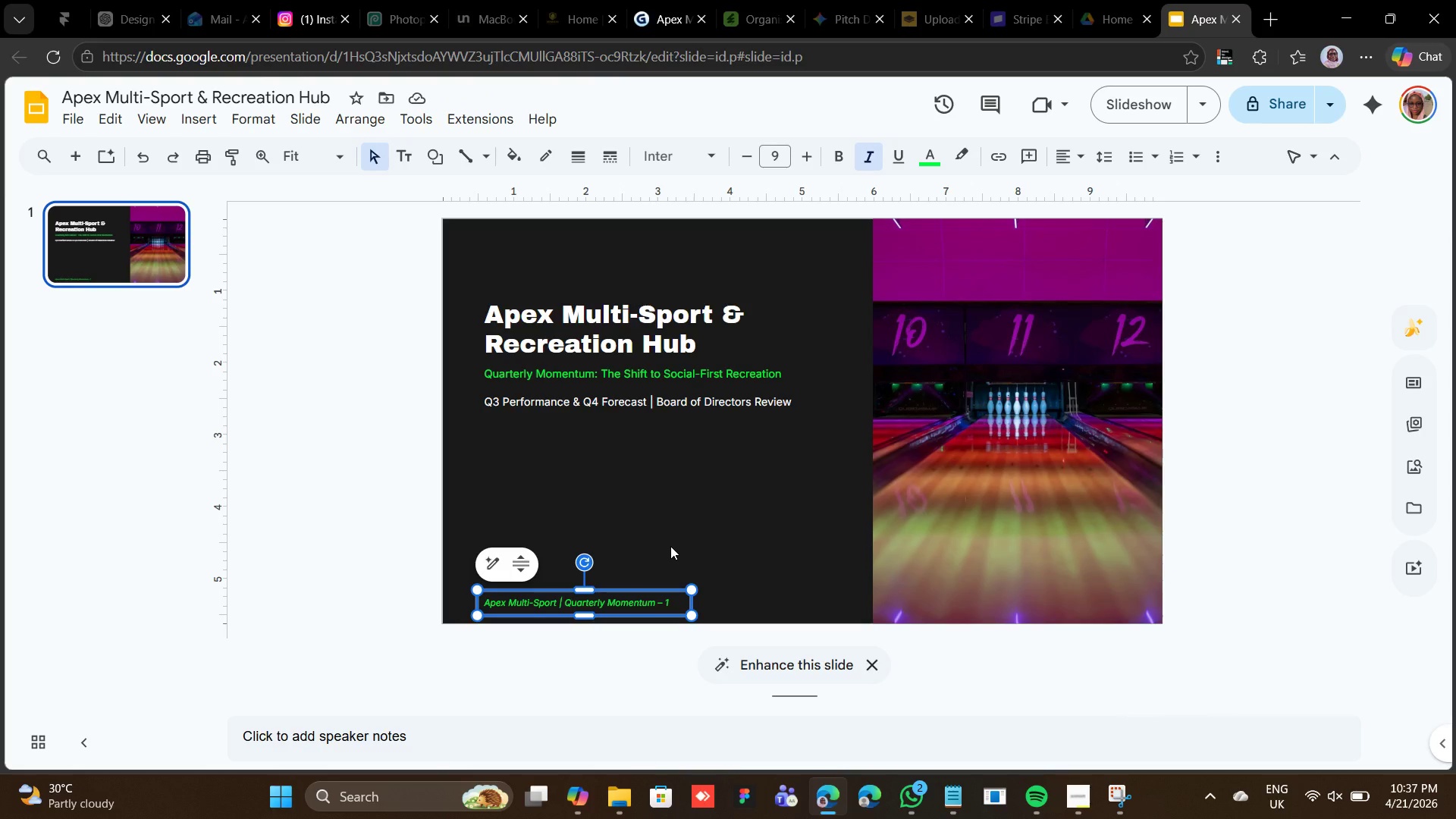 
wait(12.41)
 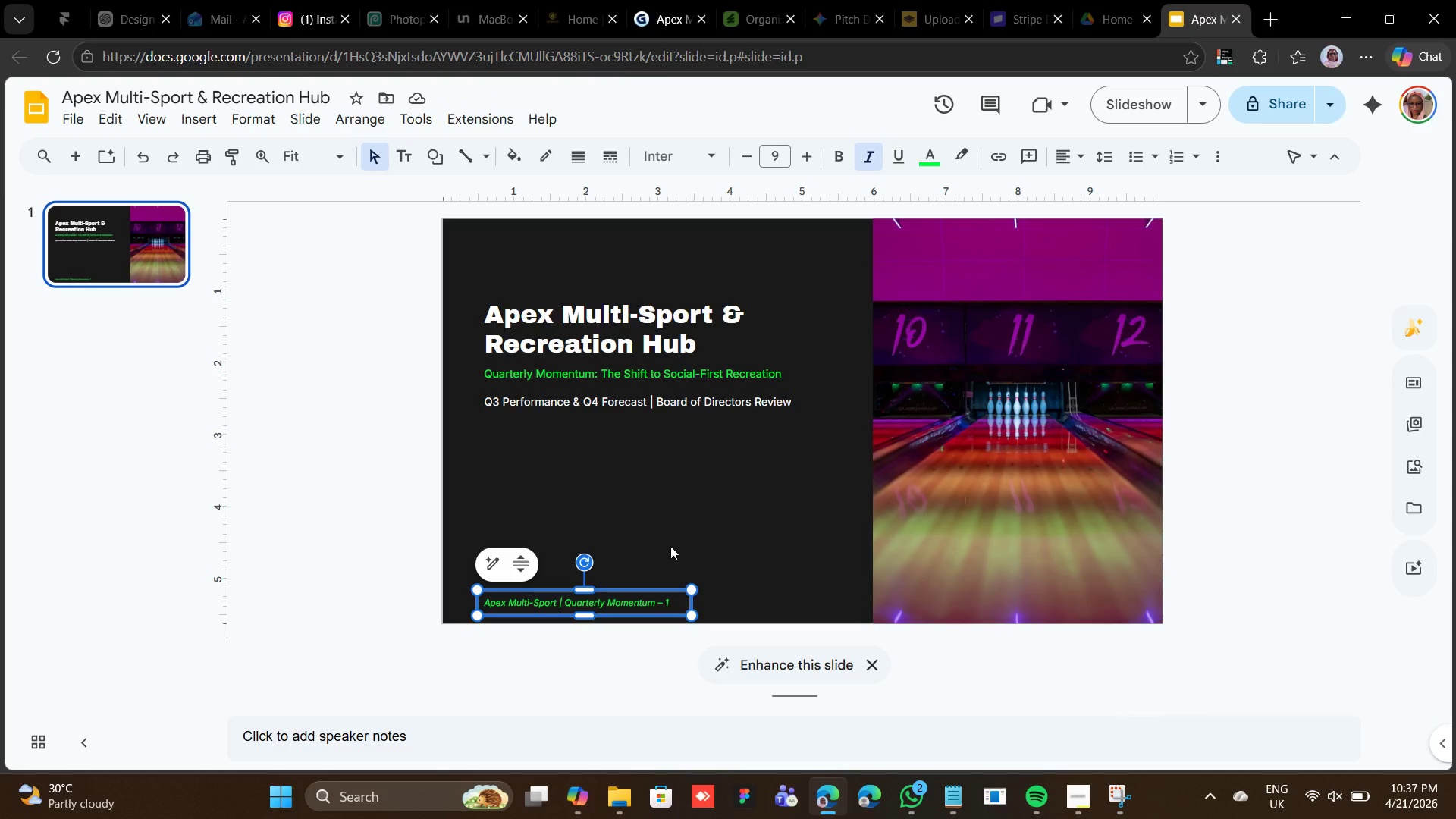 
left_click_drag(start_coordinate=[641, 486], to_coordinate=[649, 486])
 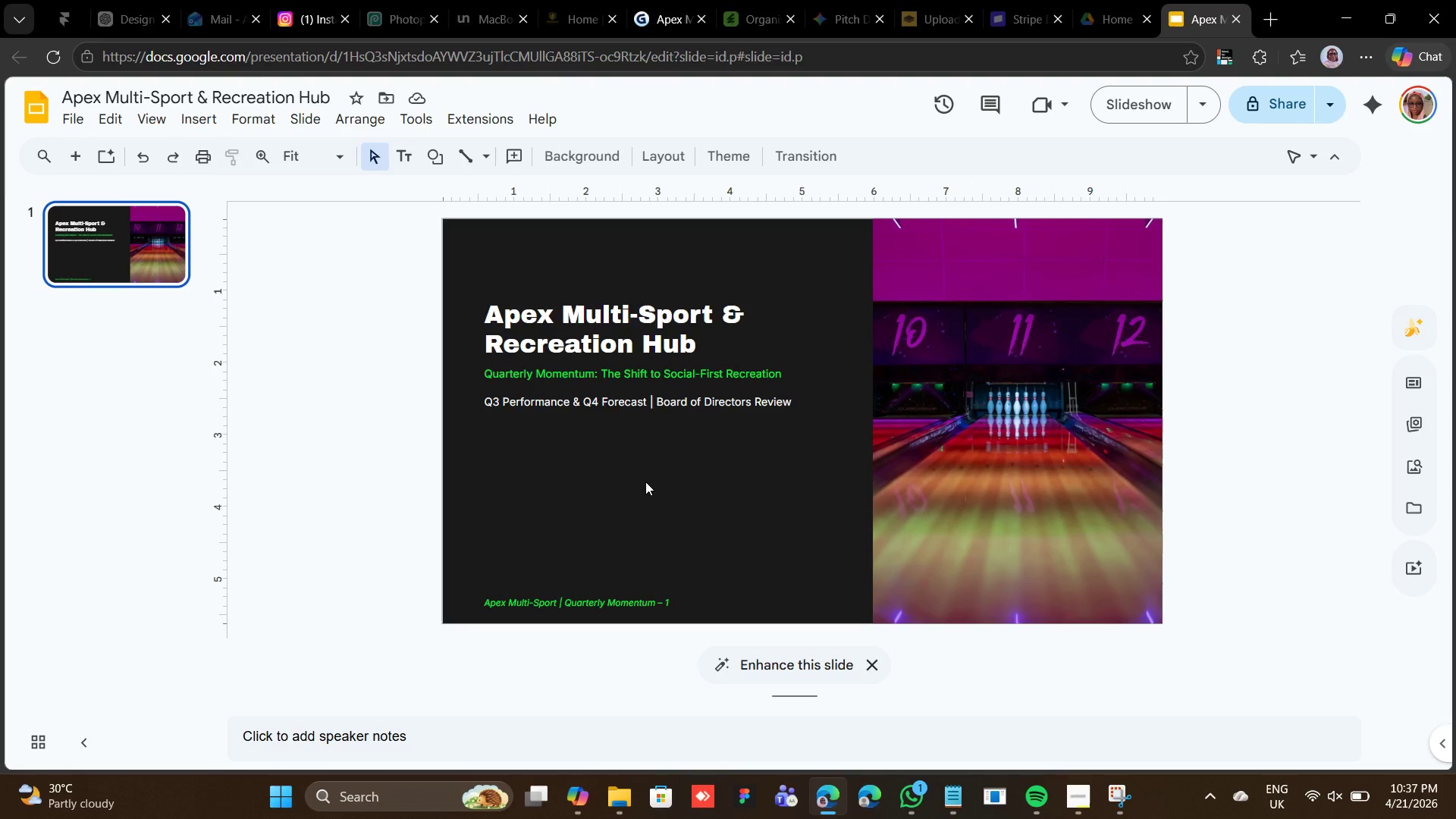 
wait(41.32)
 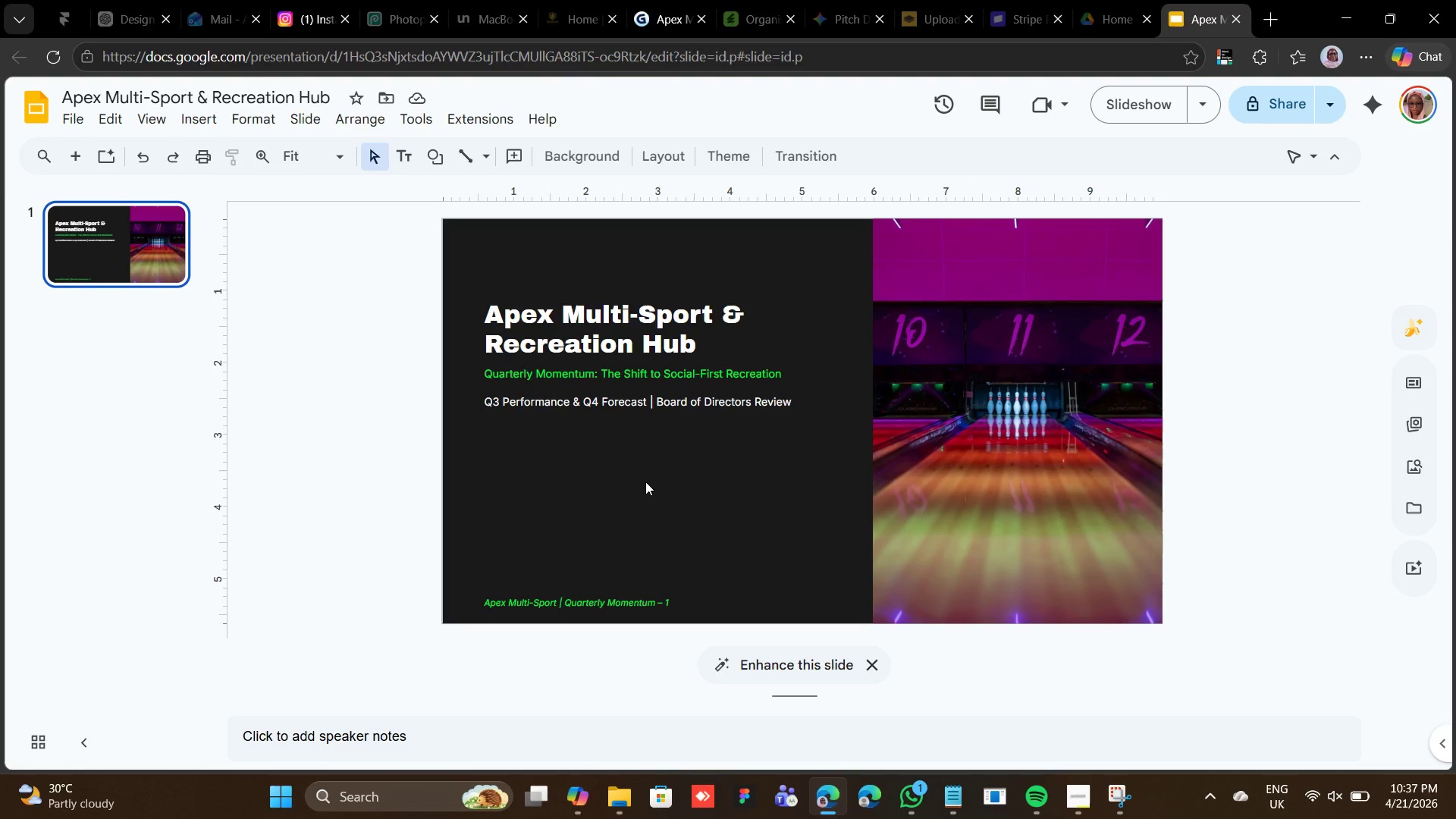 
mouse_move([602, 385])
 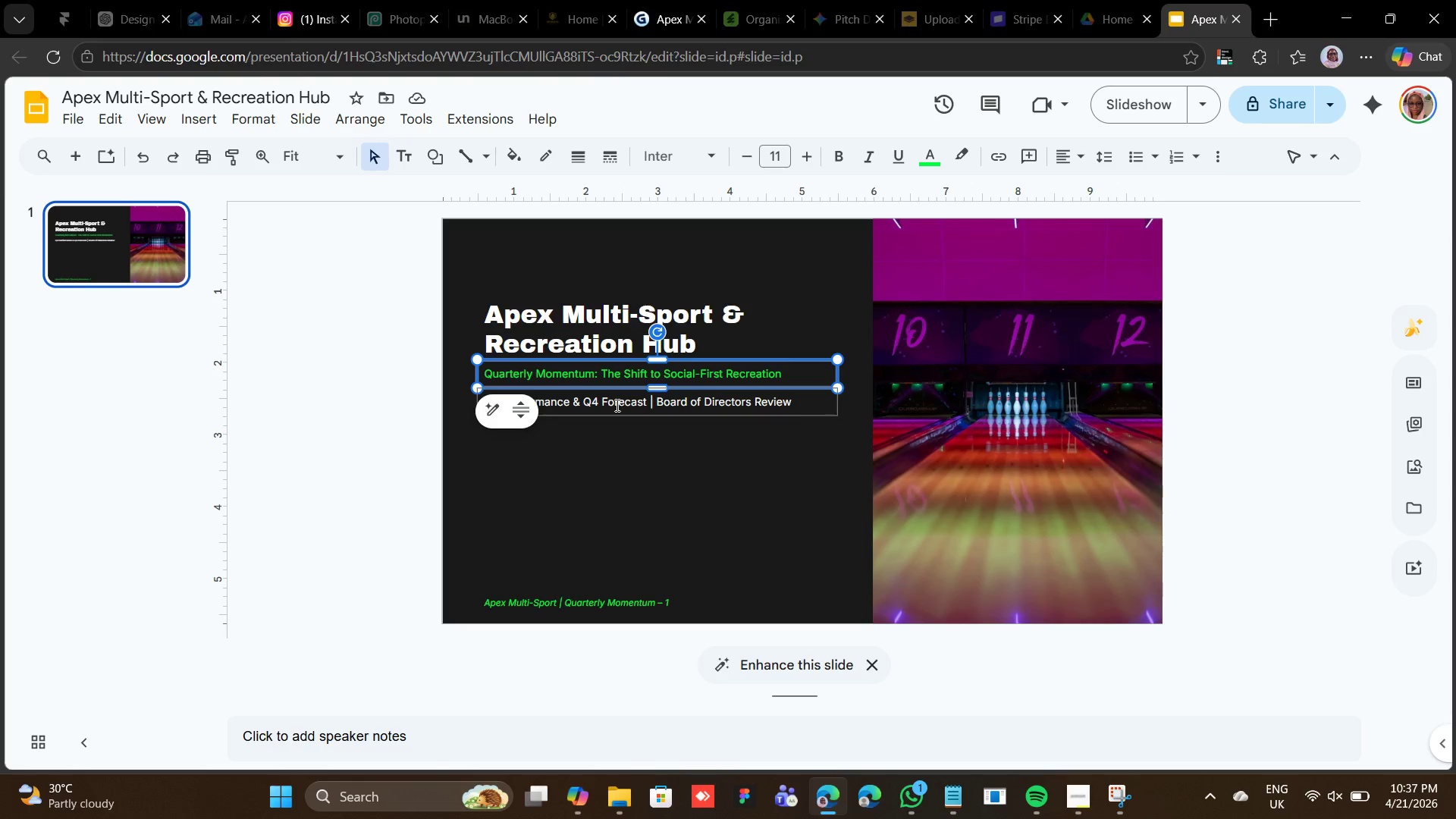 
key(Shift+ShiftLeft)
 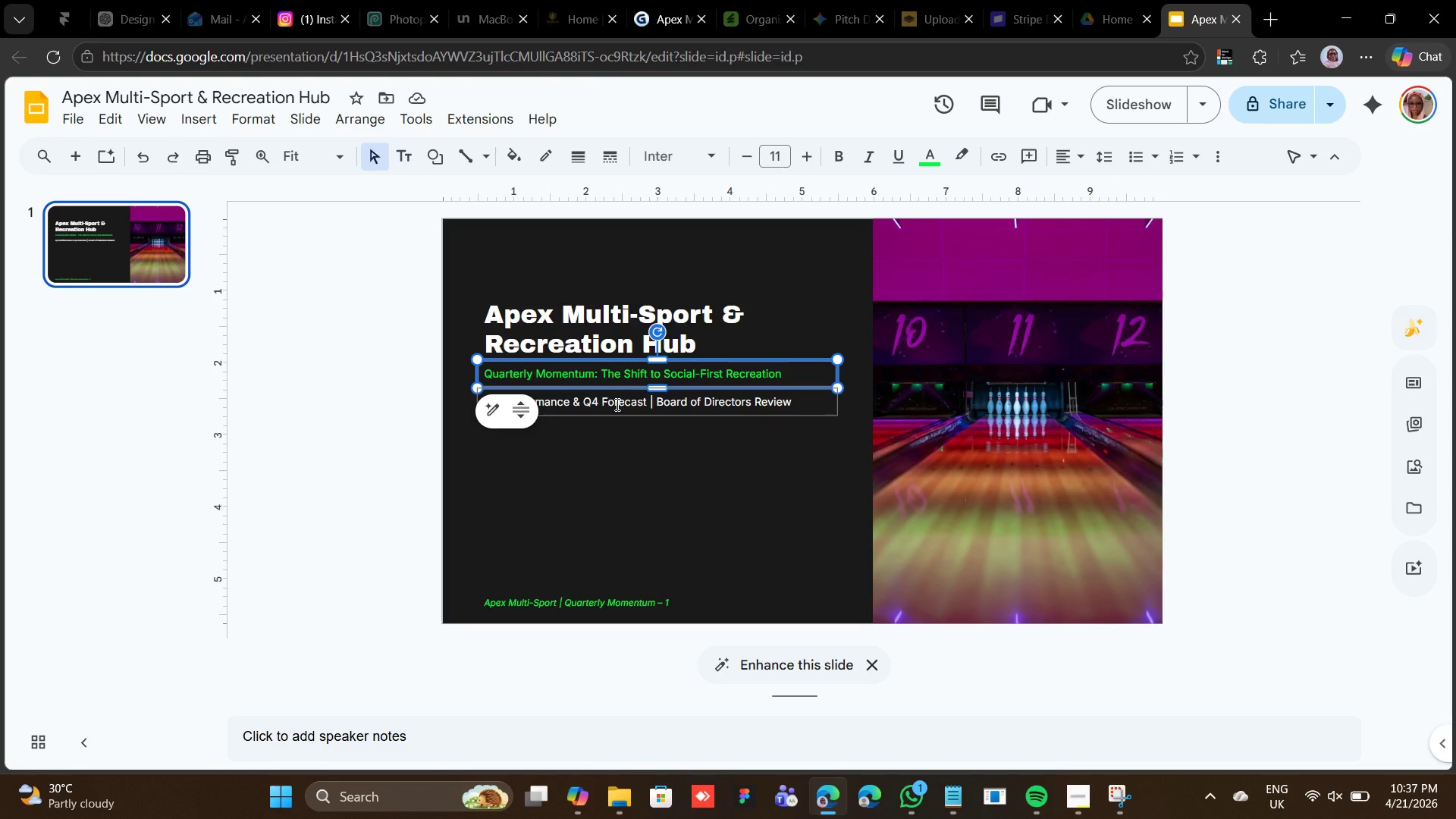 
hold_key(key=ShiftLeft, duration=1.94)
left_click([616, 403])
 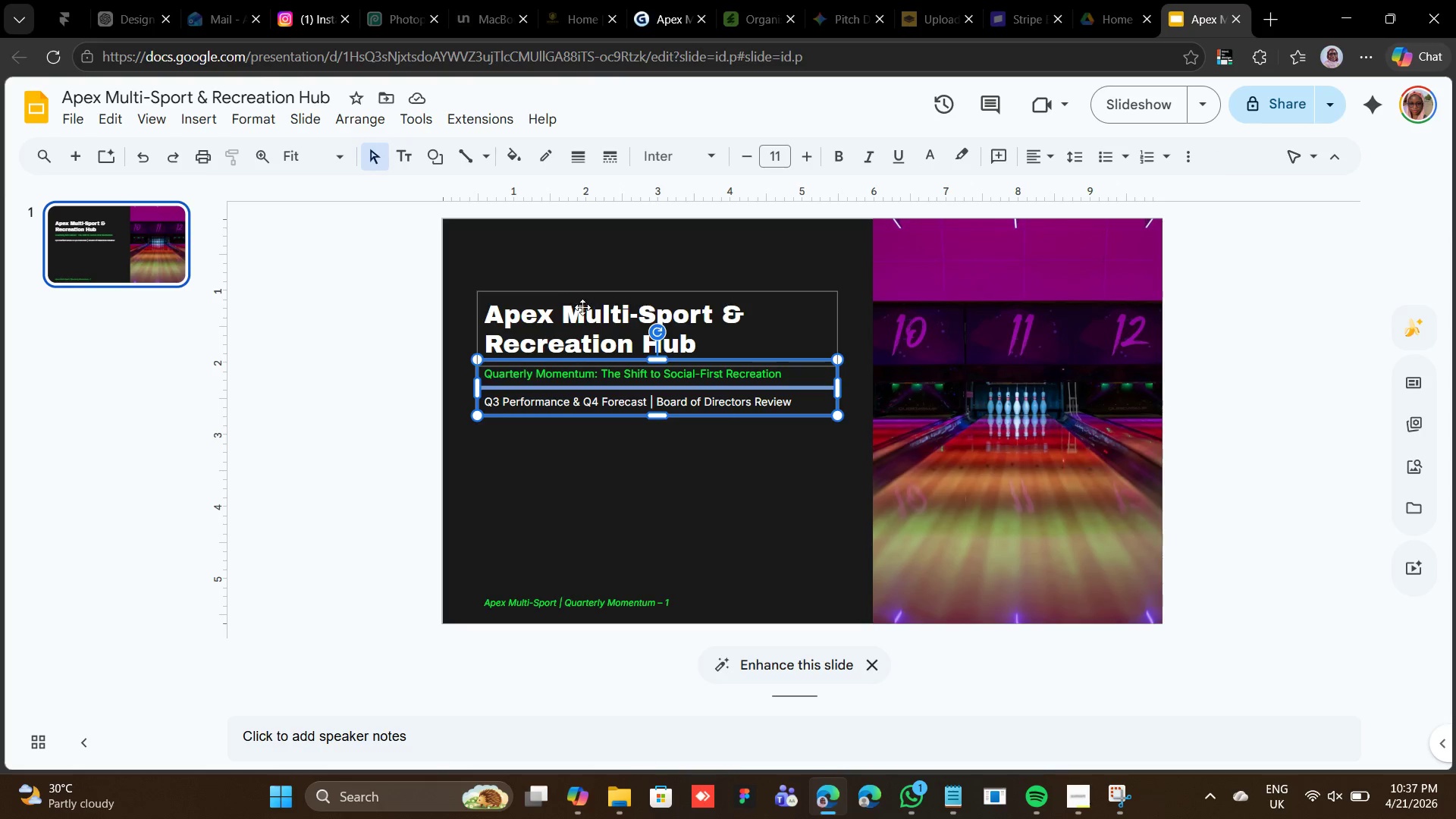 
left_click([581, 310])
 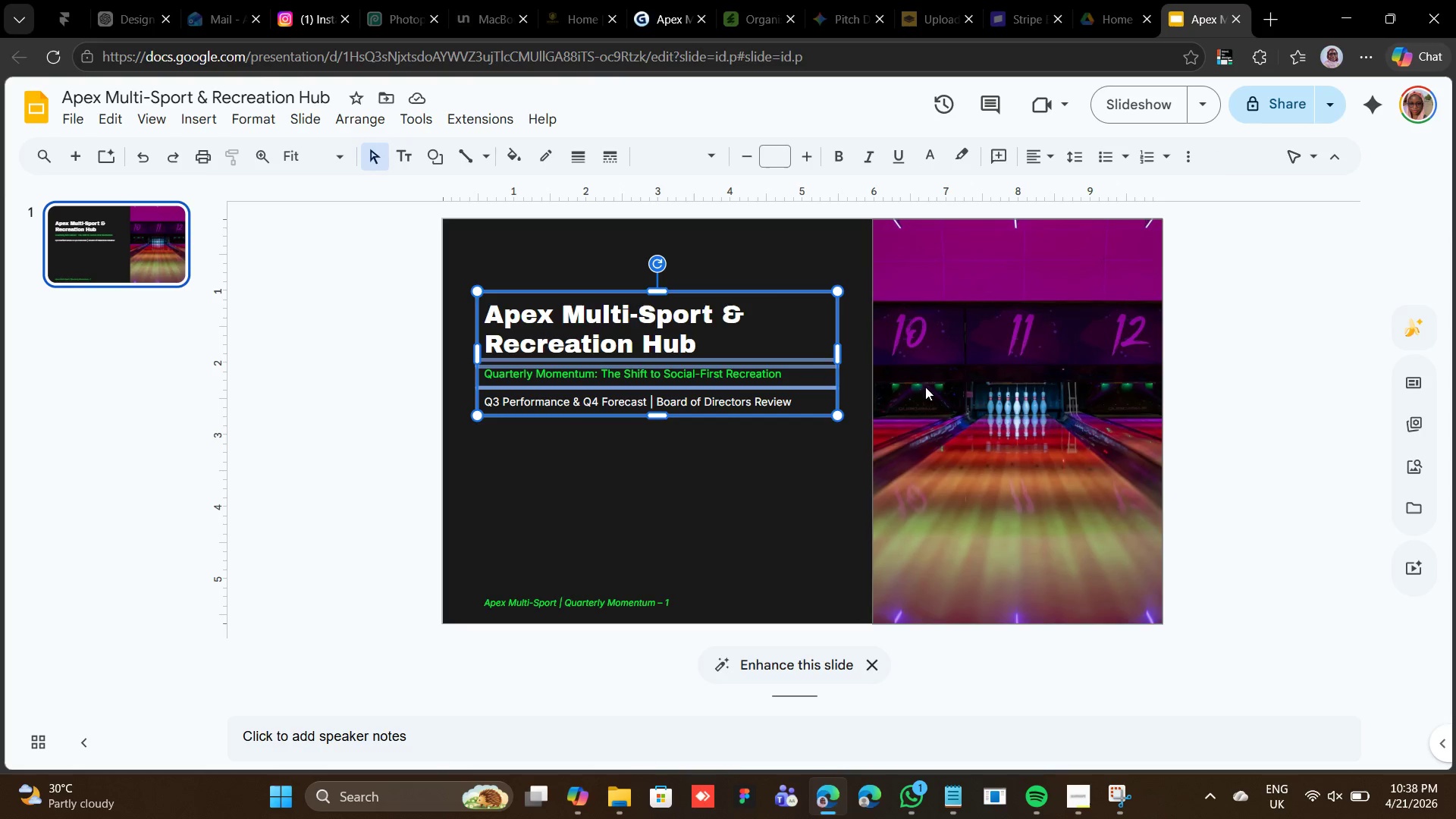 
key(Shift+ArrowDown)
 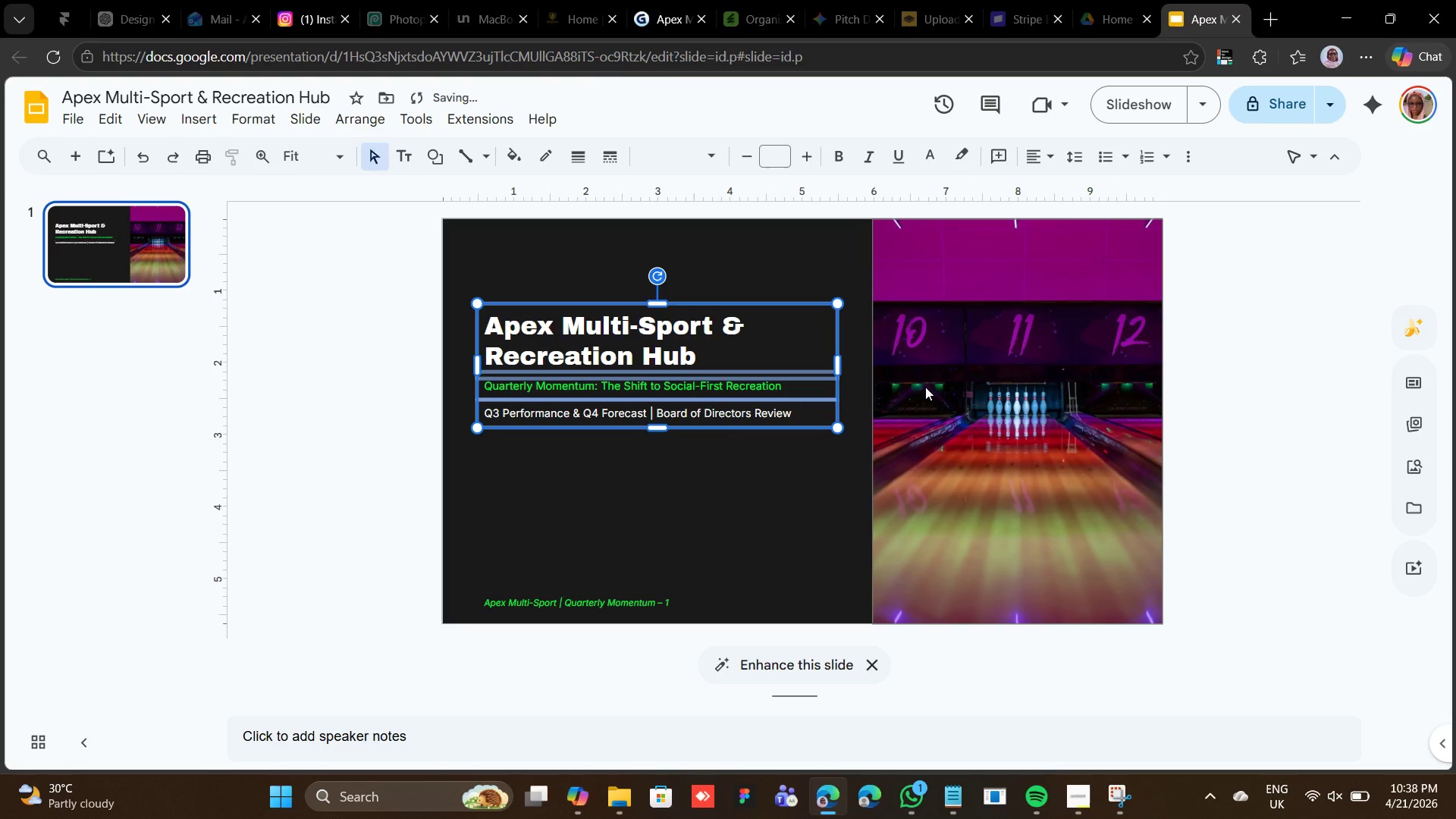 
key(Shift+ArrowDown)
 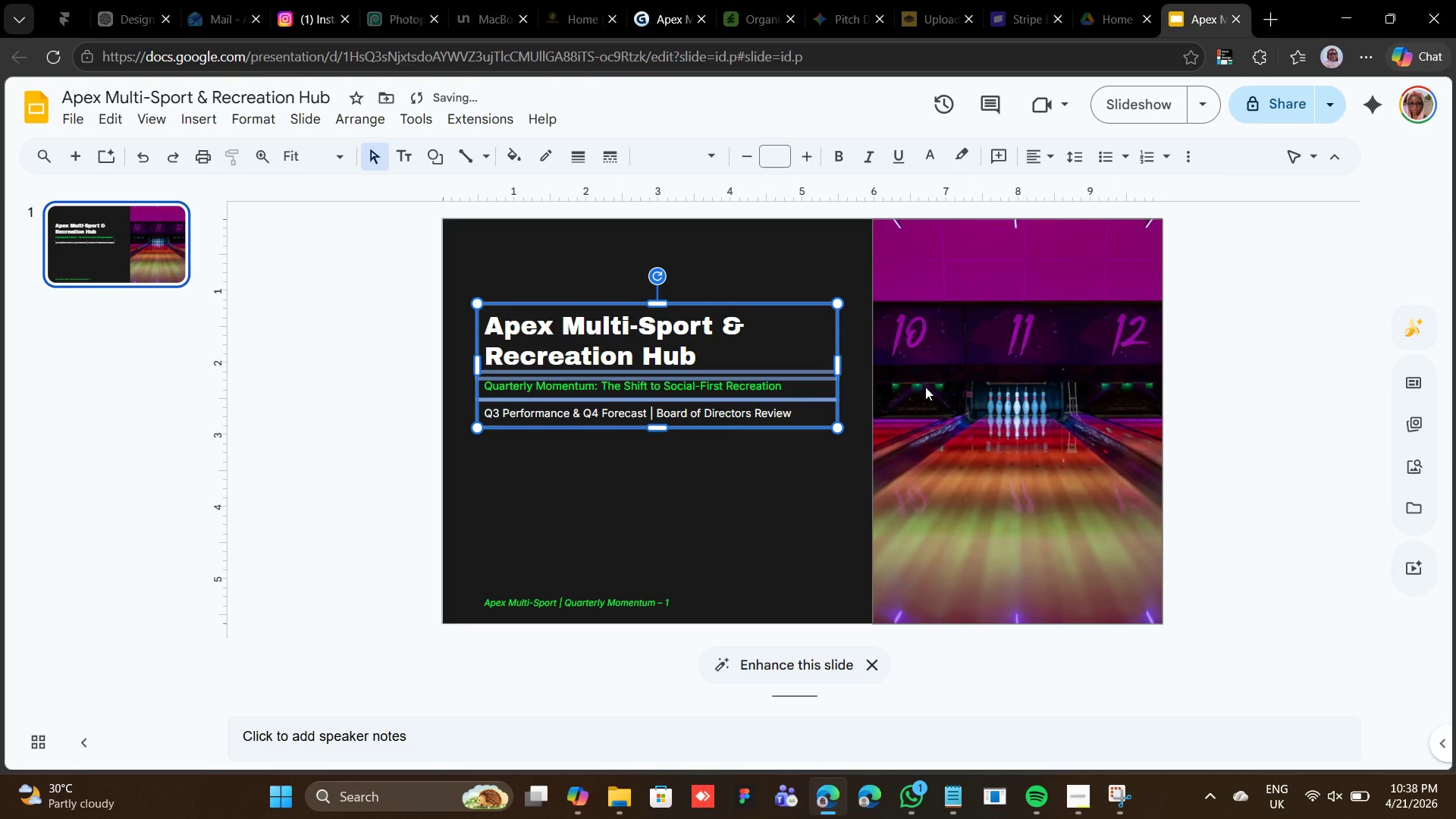 
key(Shift+ArrowDown)
 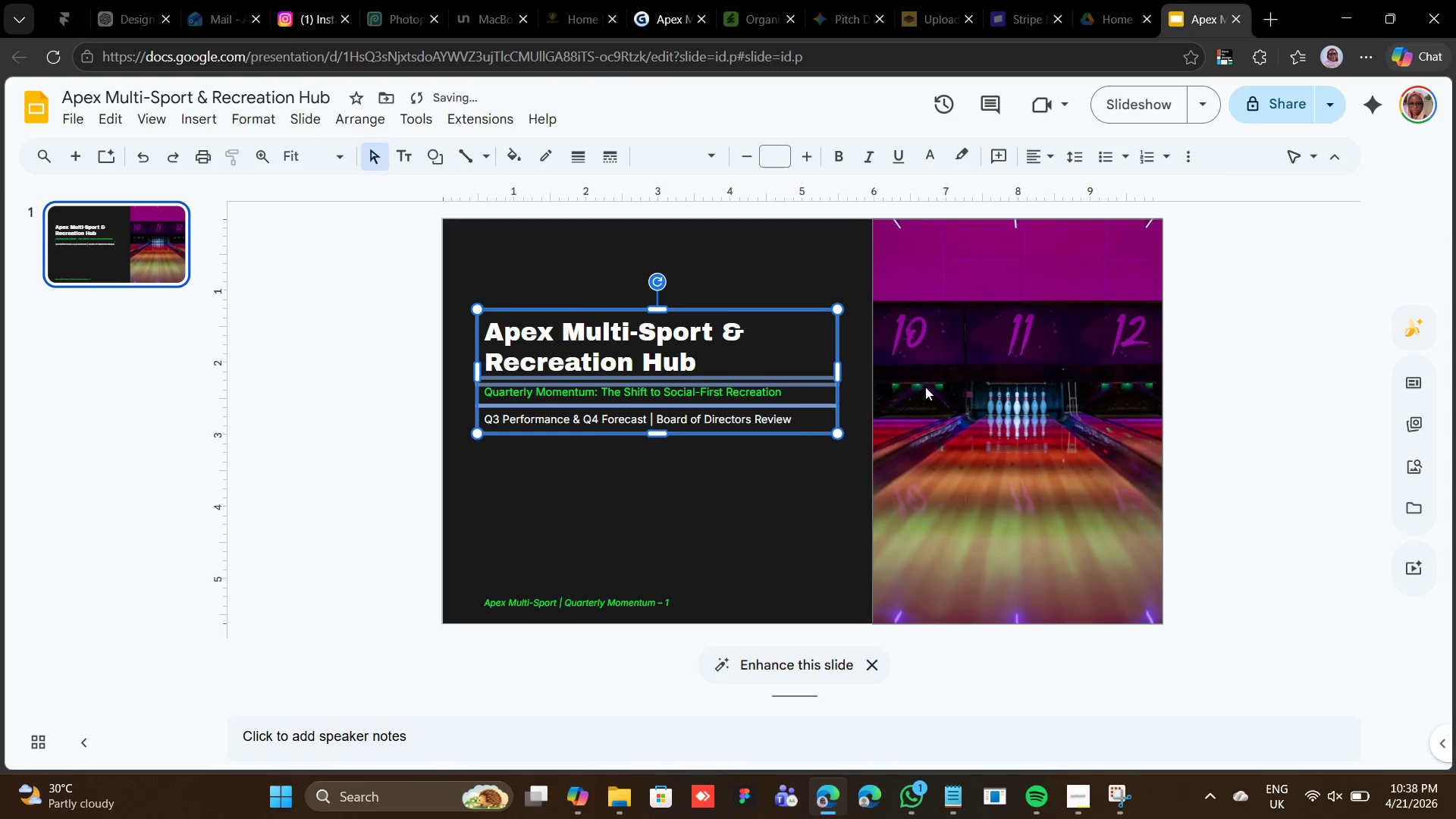 
key(Shift+ArrowDown)
 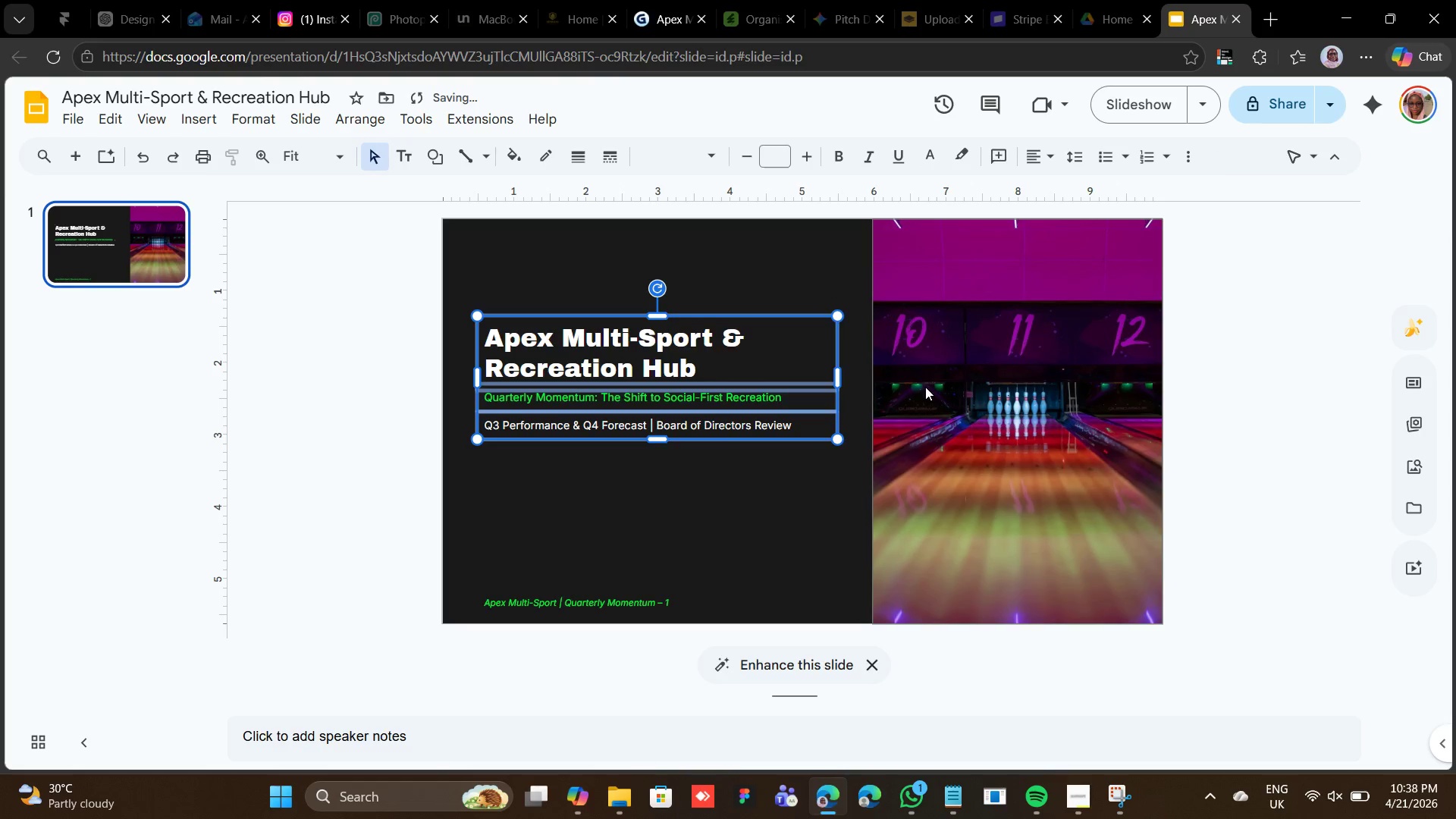 
key(Shift+ArrowDown)
 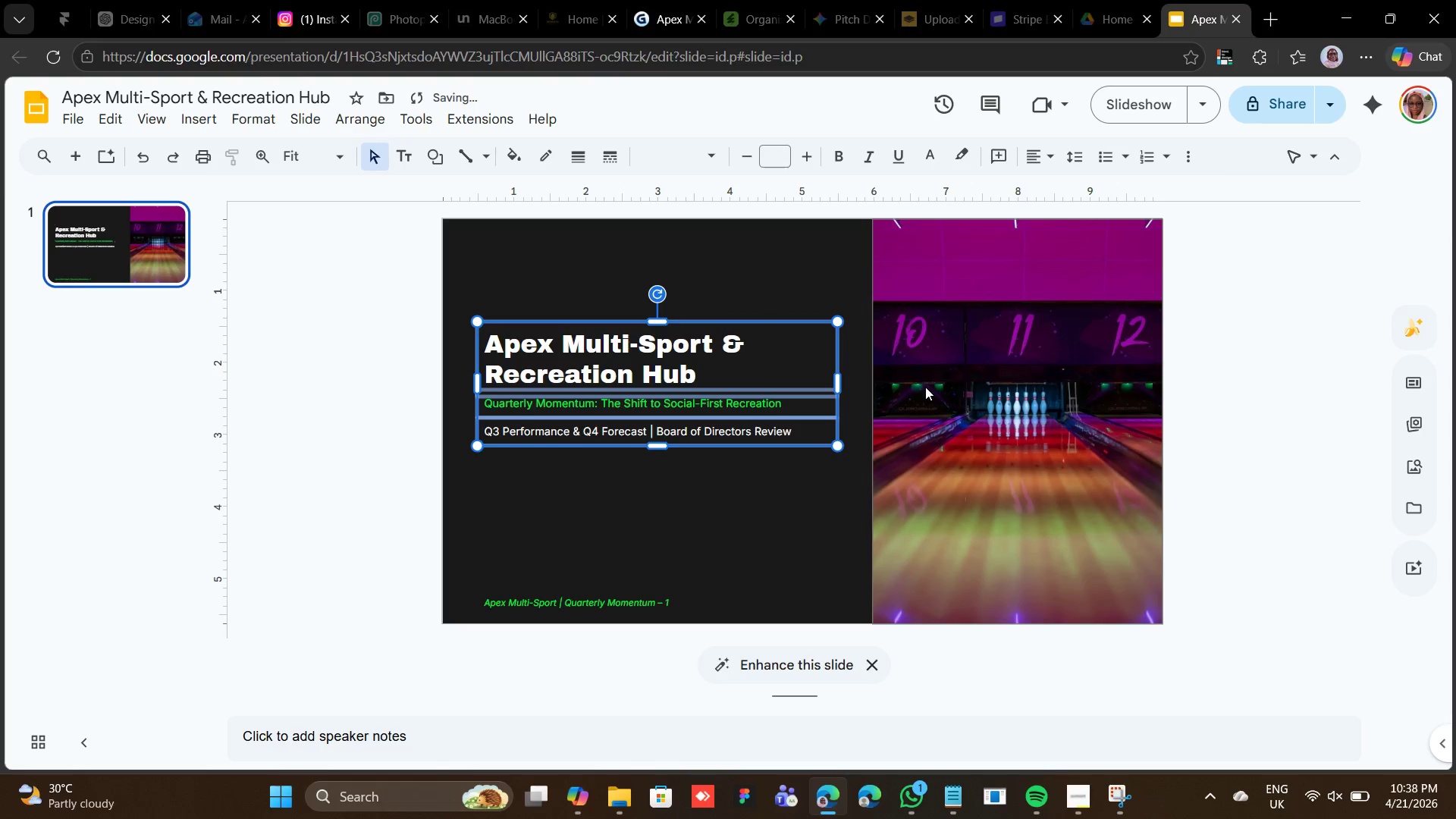 
key(Shift+ArrowDown)
 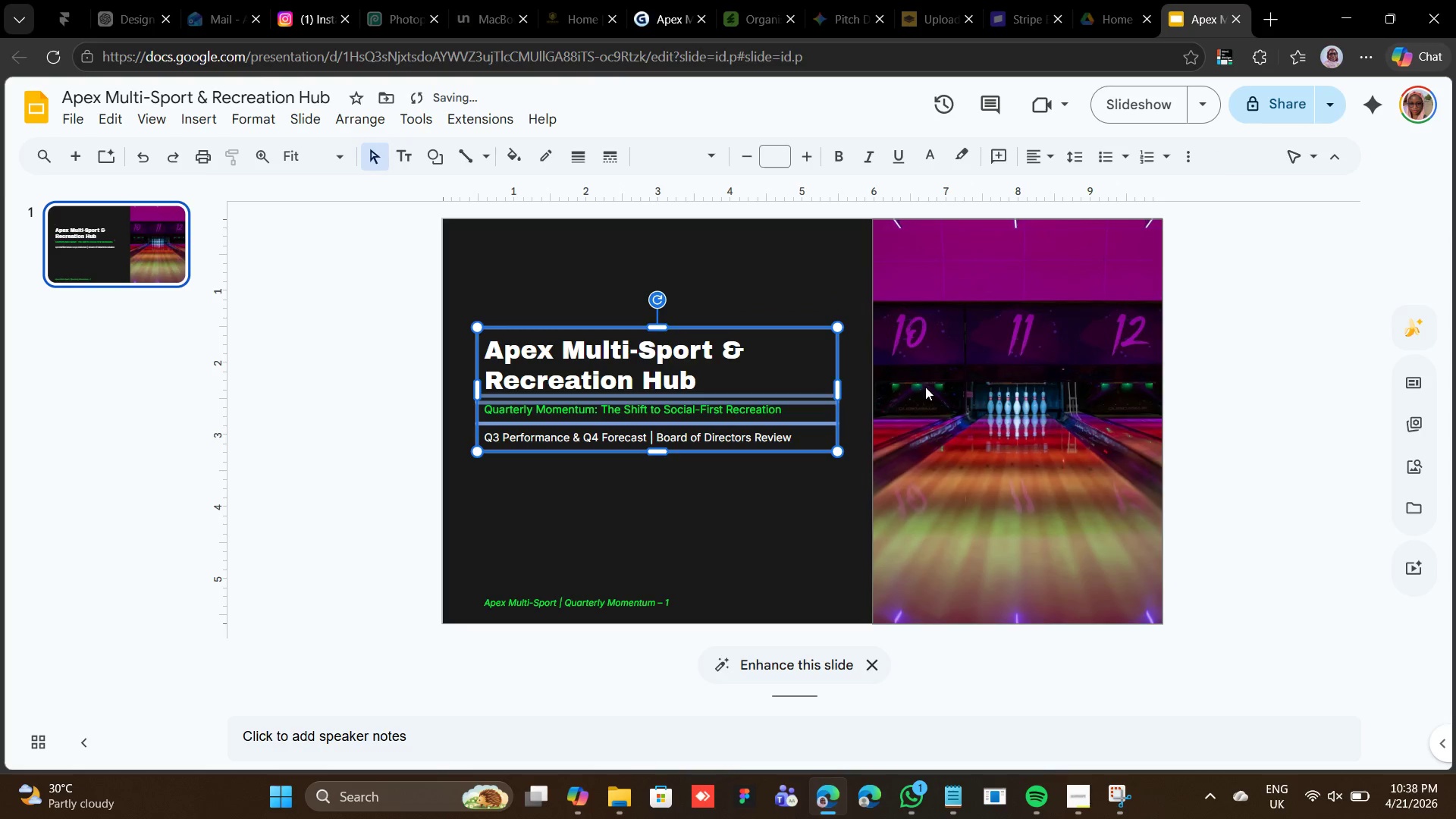 
key(Shift+ArrowDown)
 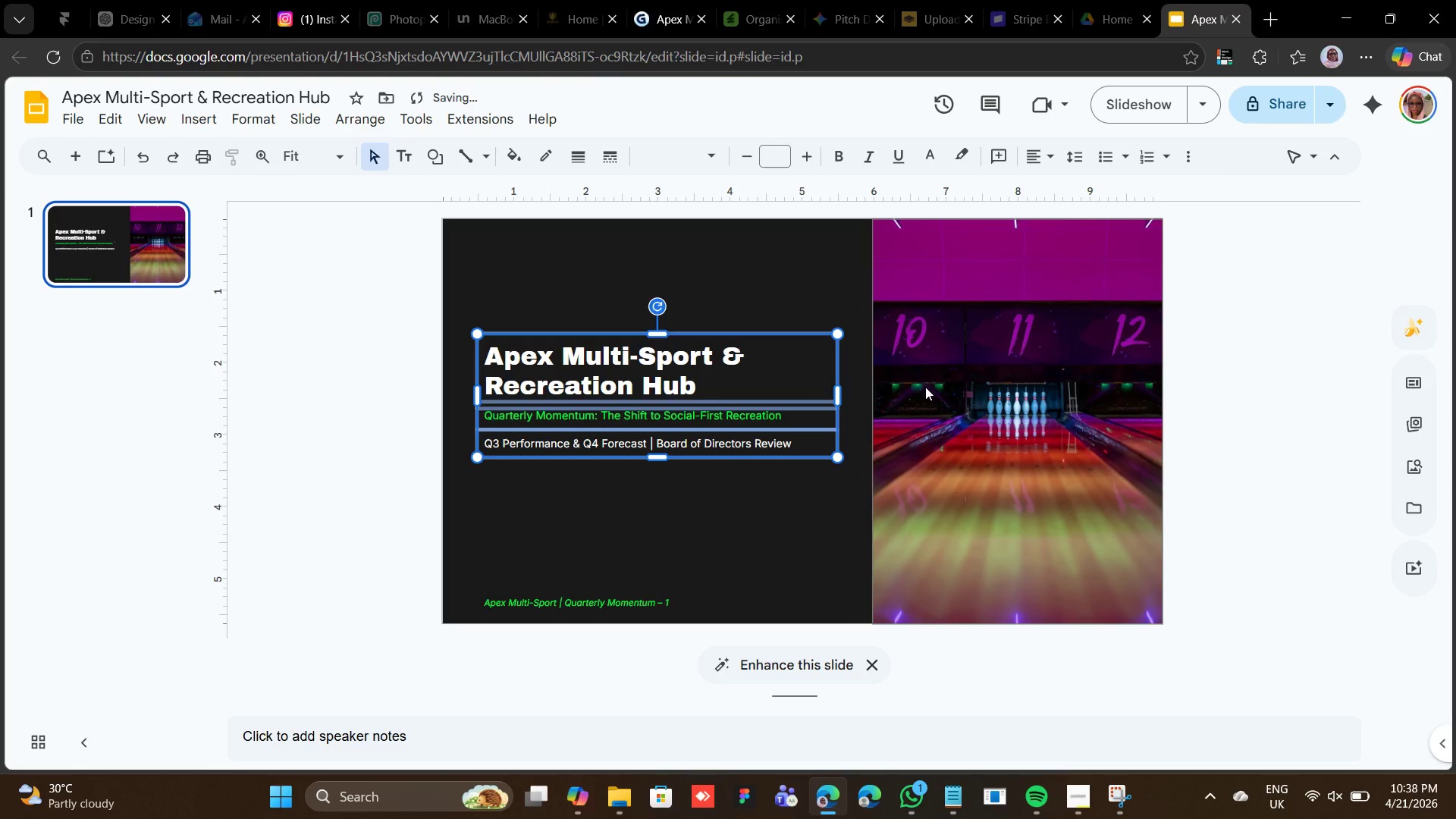 
key(Shift+ArrowDown)
 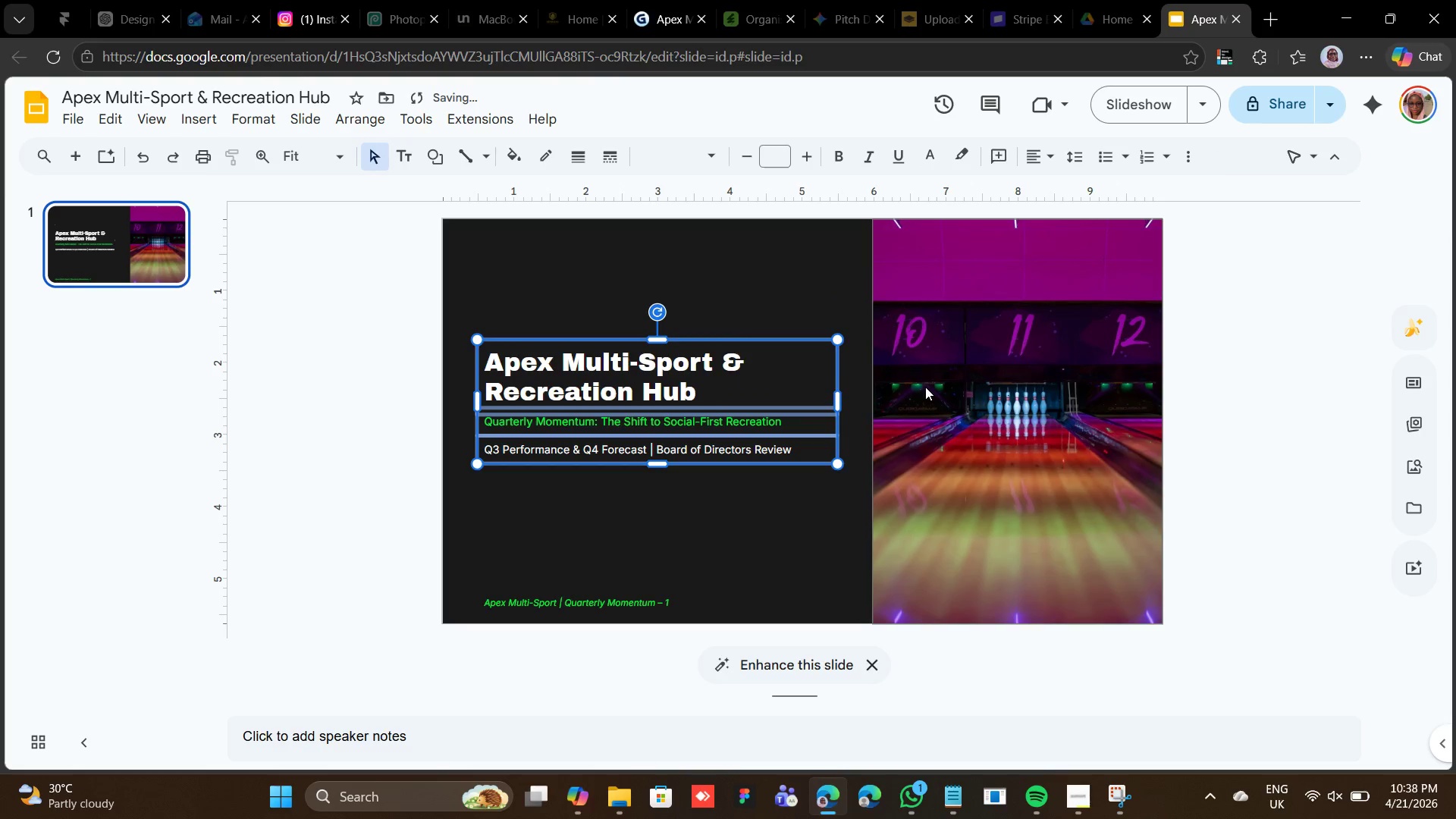 
key(Shift+ArrowDown)
 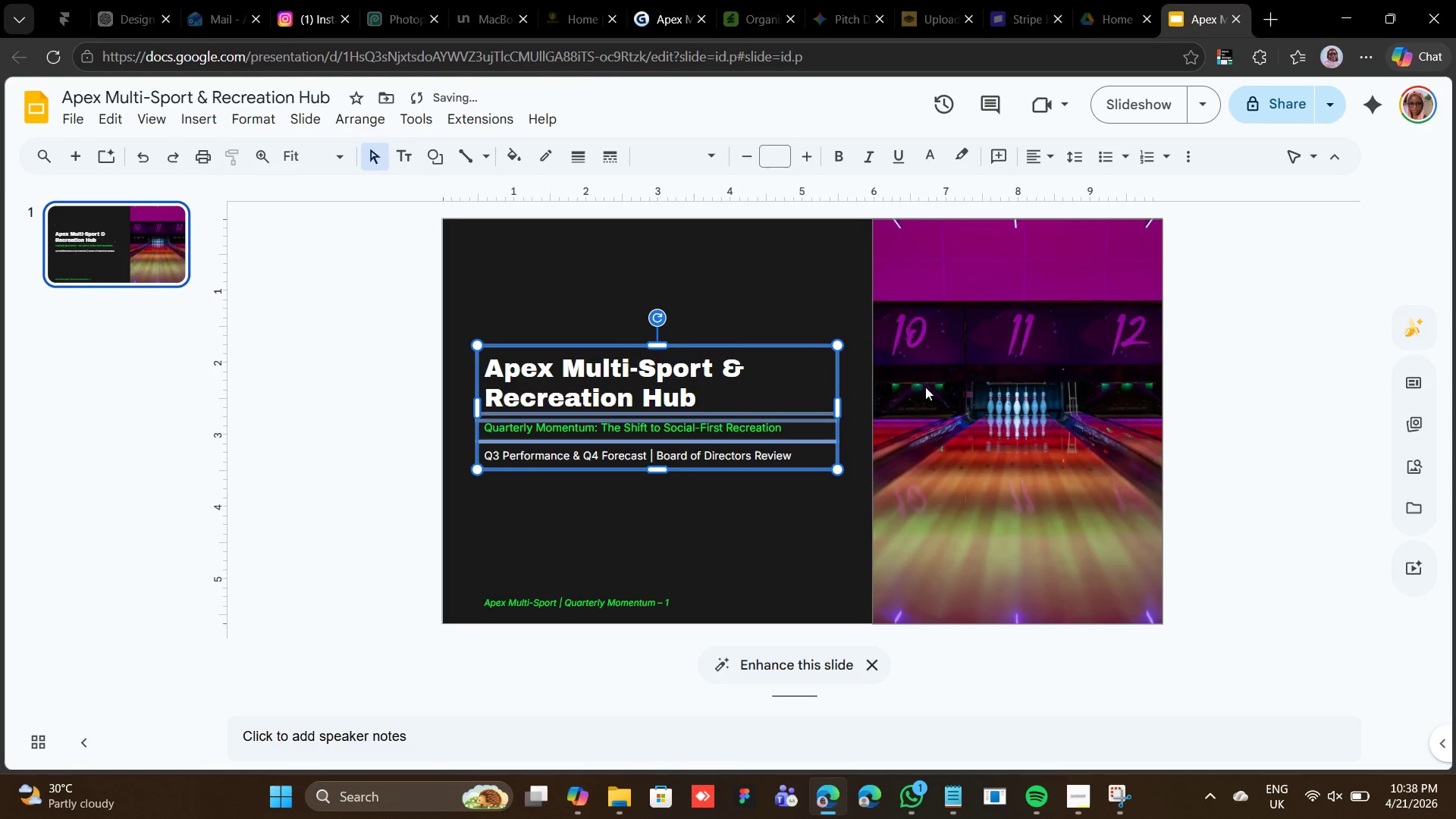 
key(Shift+ArrowUp)
 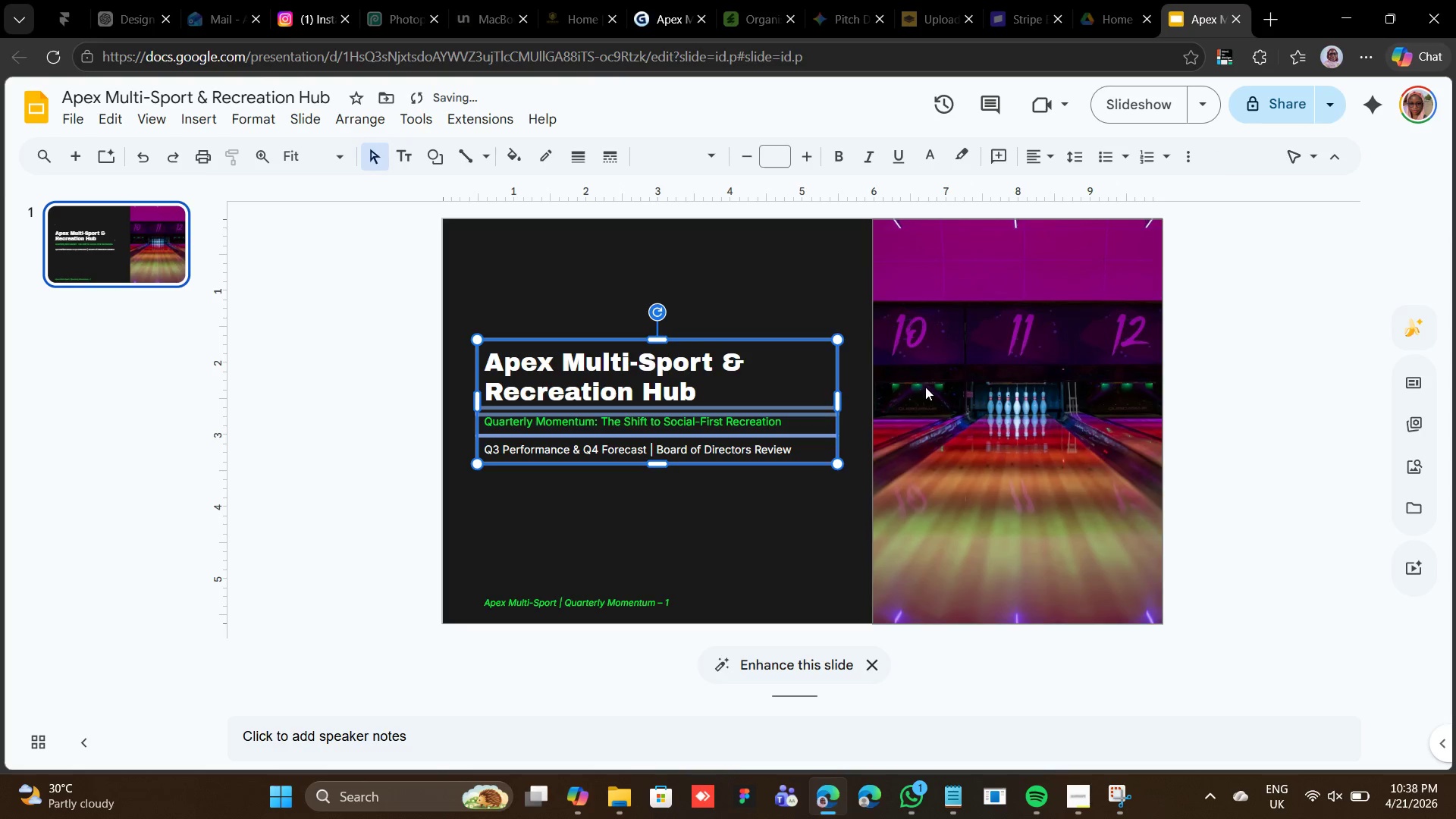 
key(Shift+ArrowUp)
 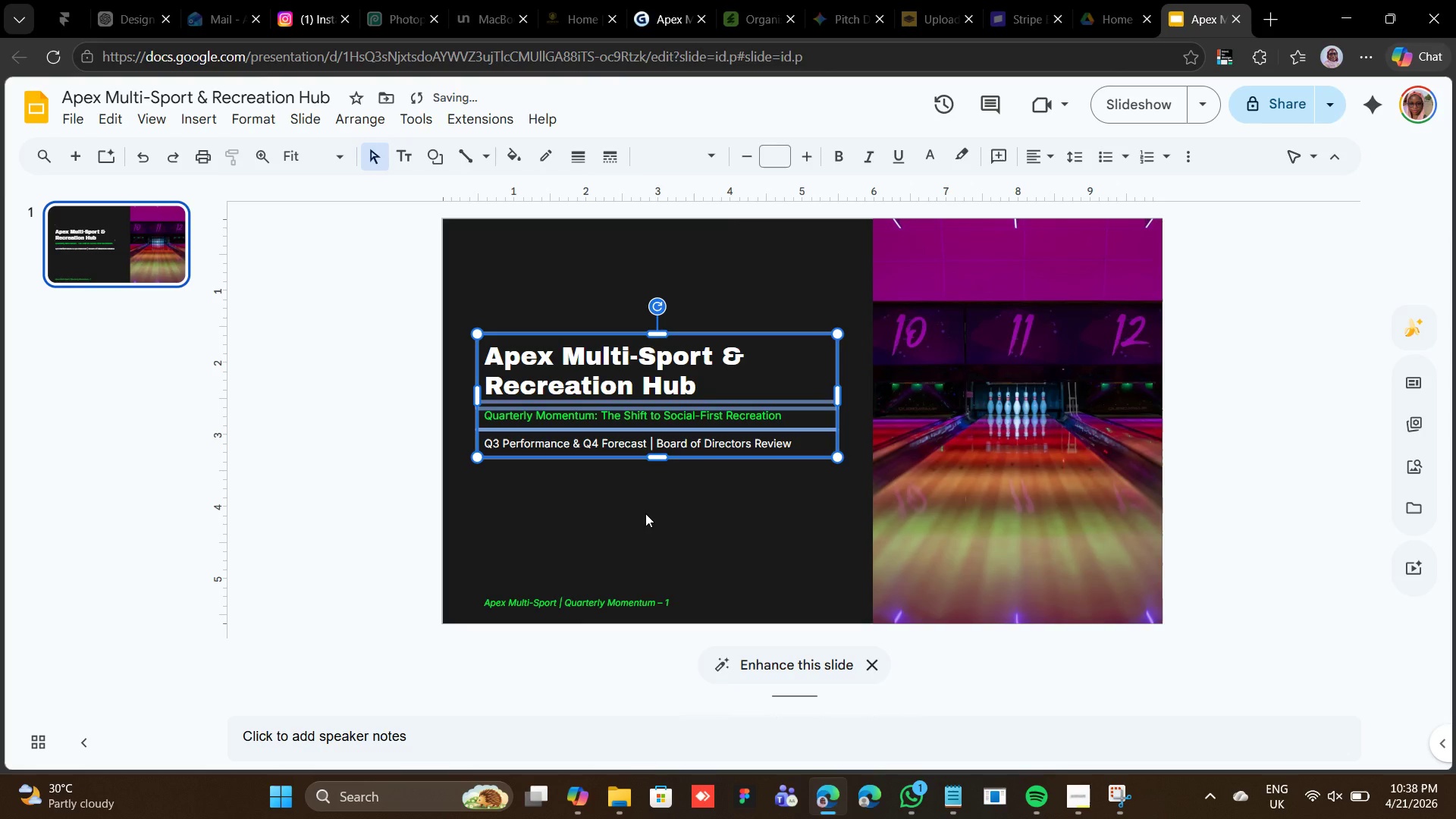 
wait(10.44)
 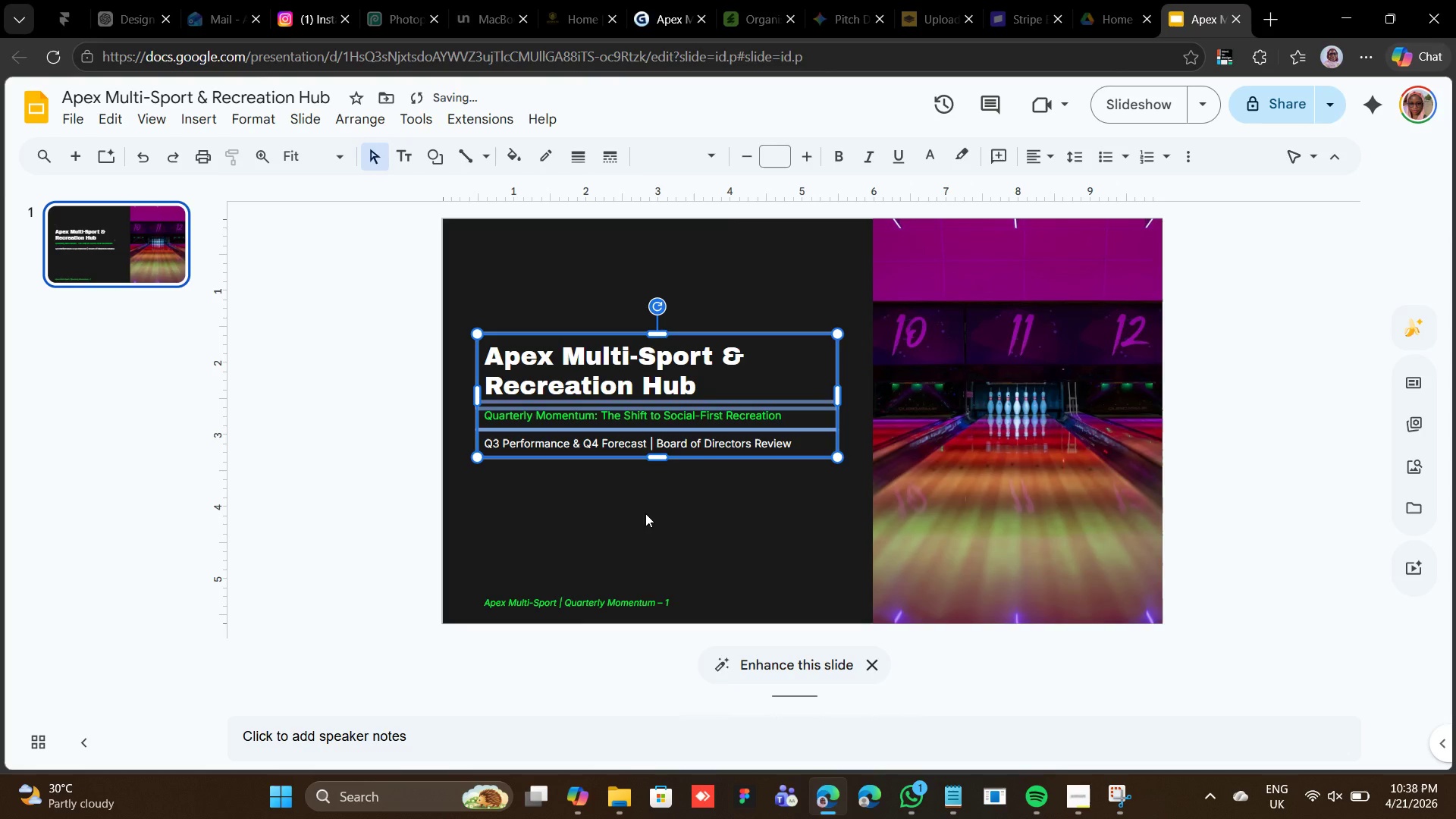 
right_click([663, 434])
 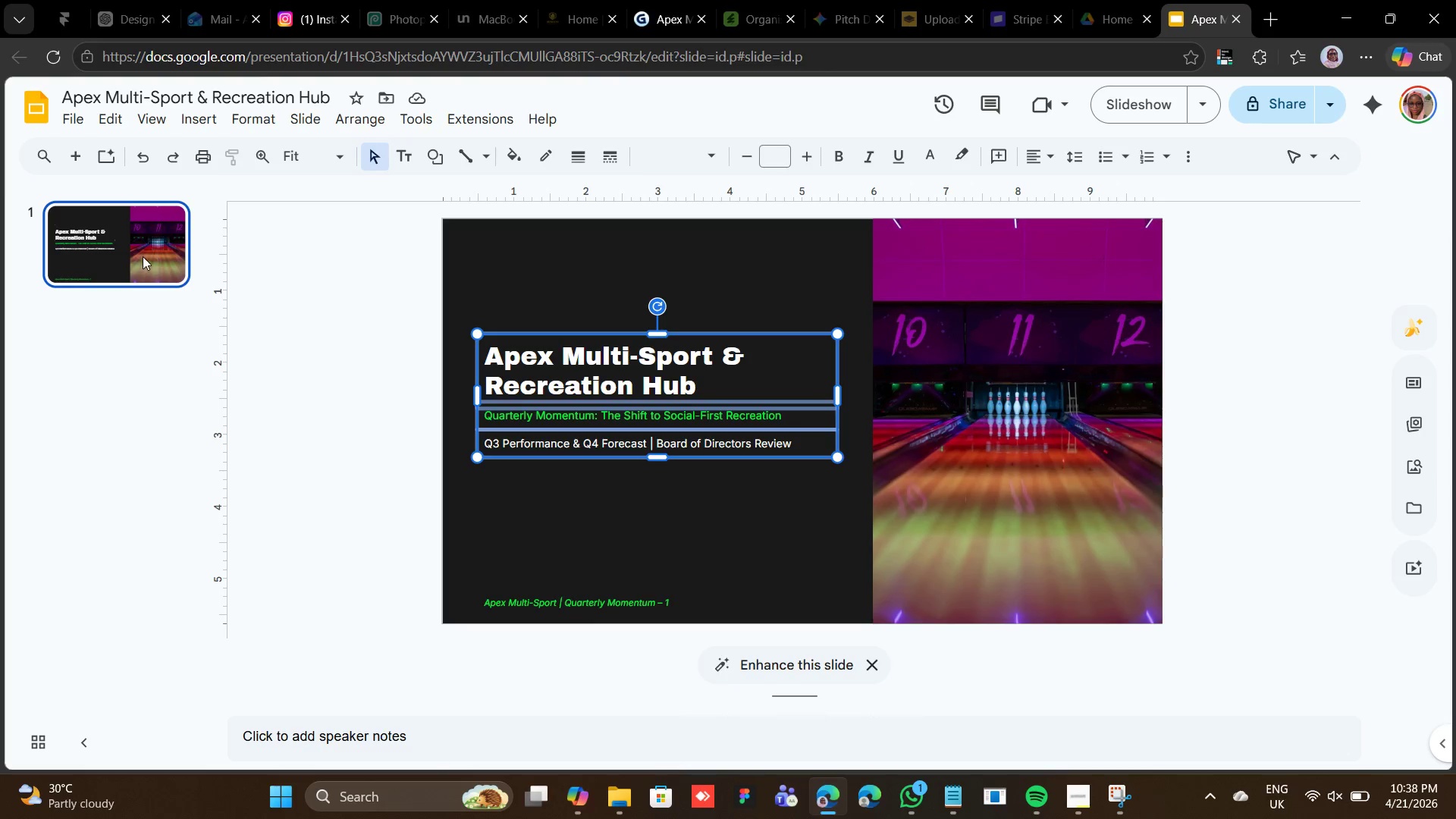 
left_click([86, 155])
 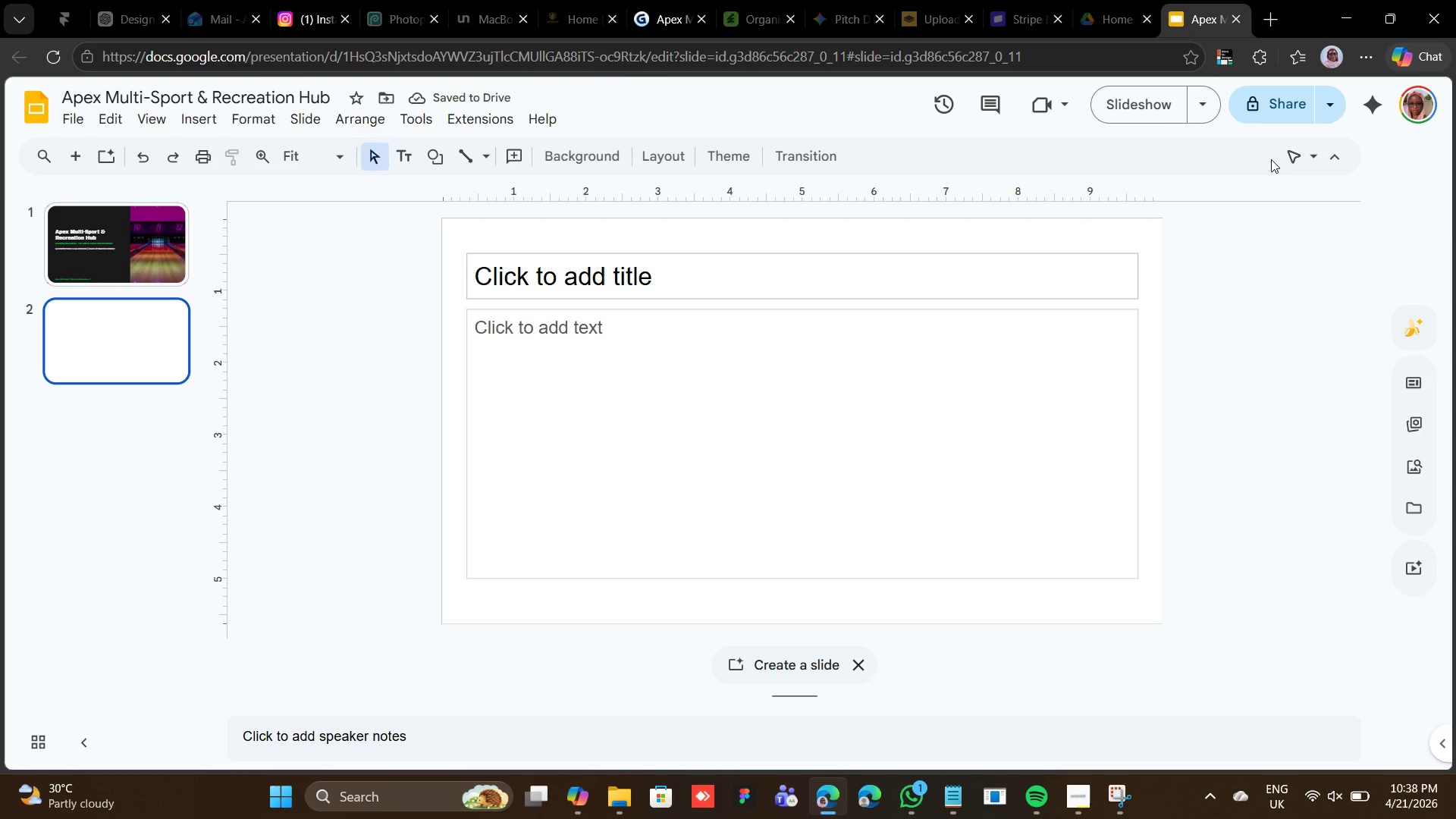 
wait(8.08)
 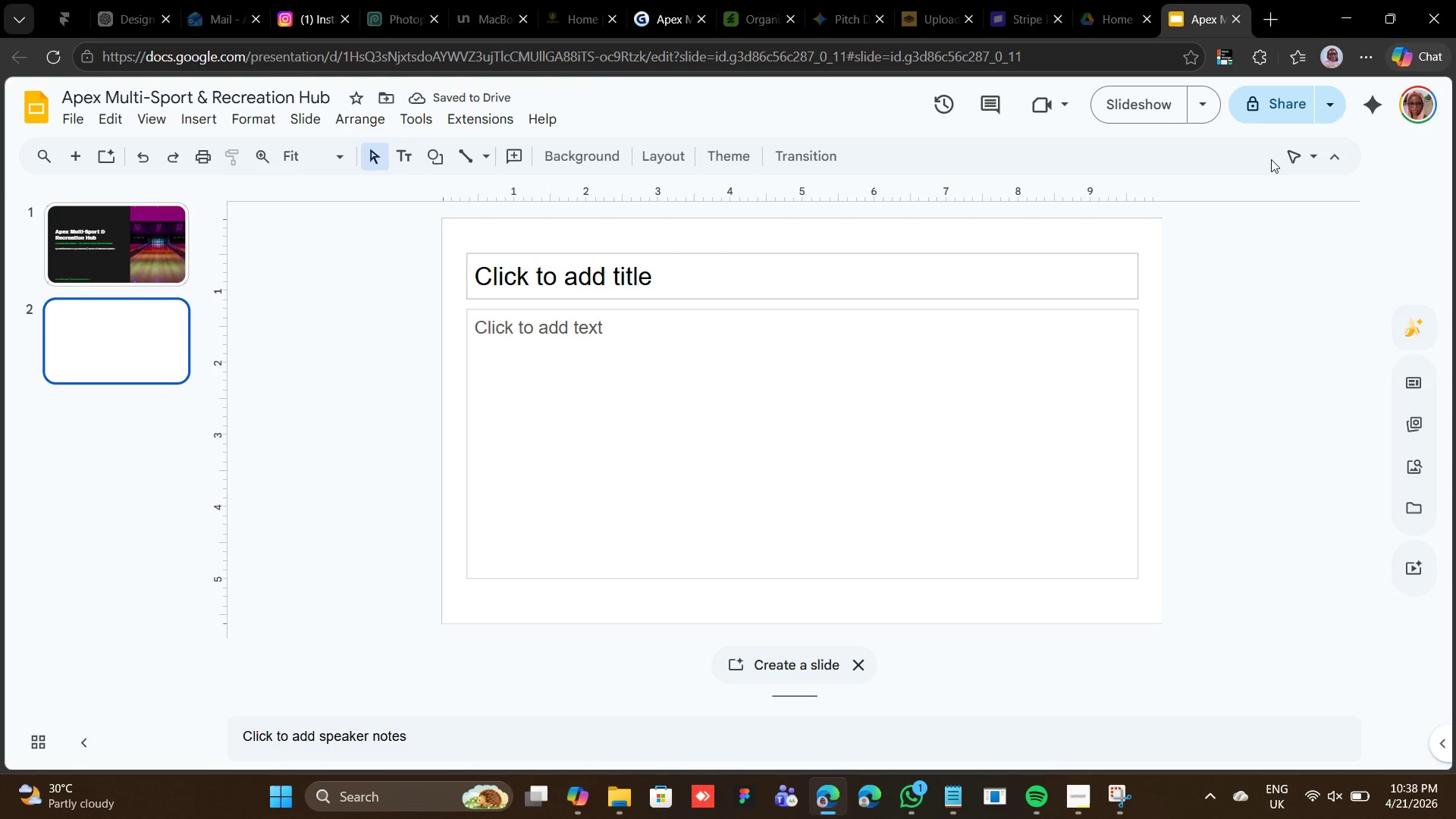 
key(Shift+ShiftLeft)
 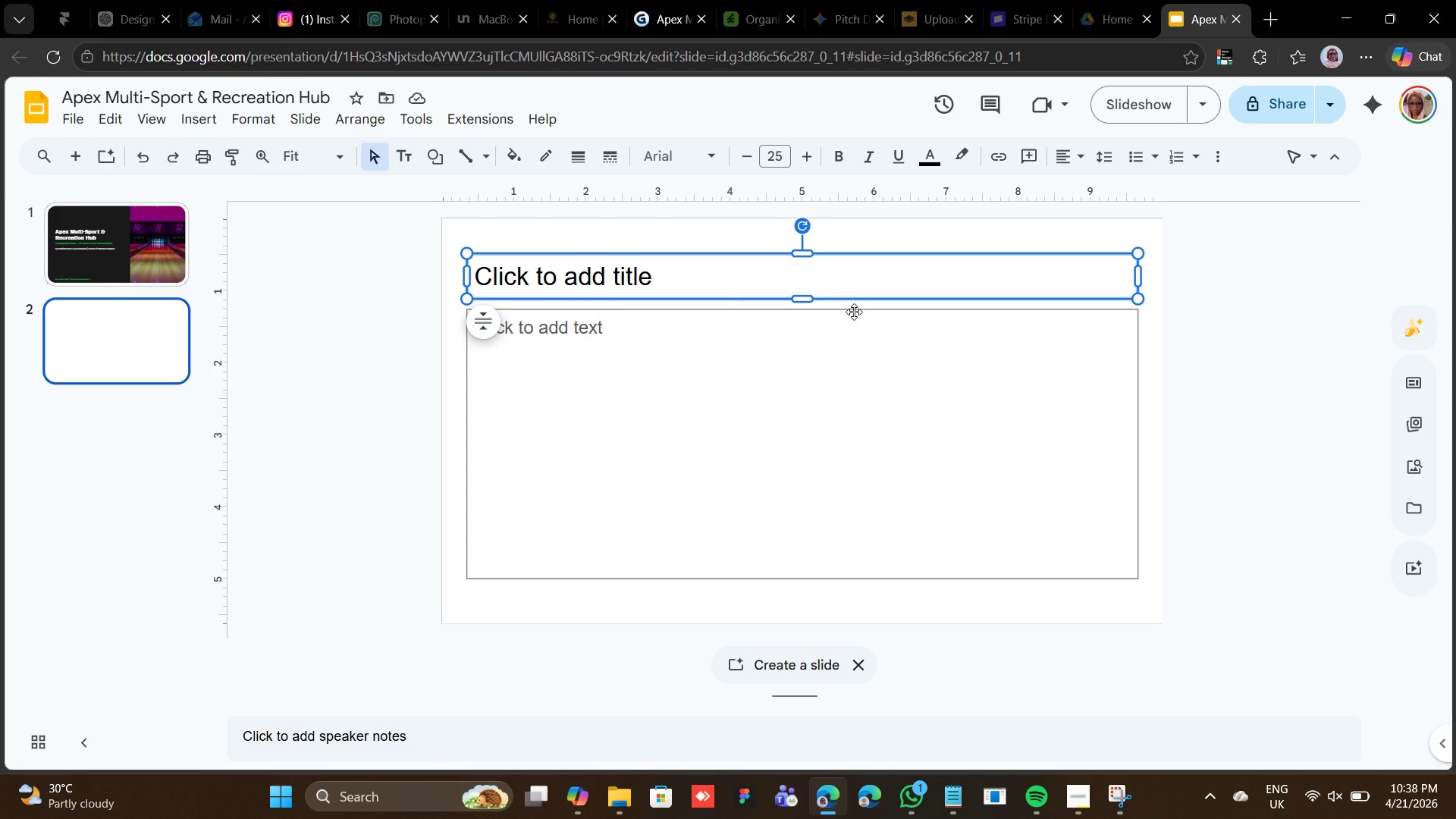 
hold_key(key=ShiftLeft, duration=0.5)
left_click([853, 310])
 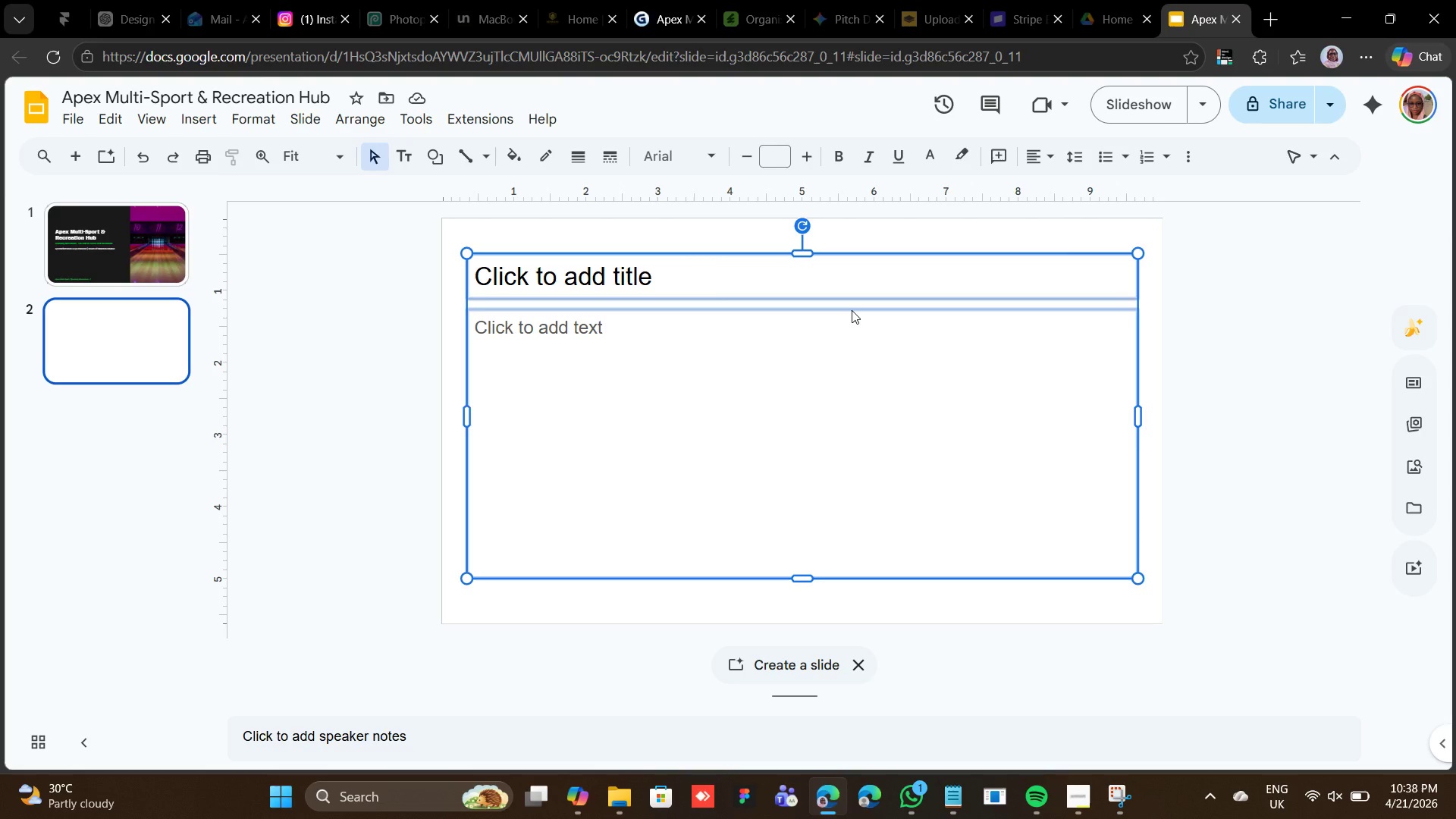 
right_click([852, 310])
 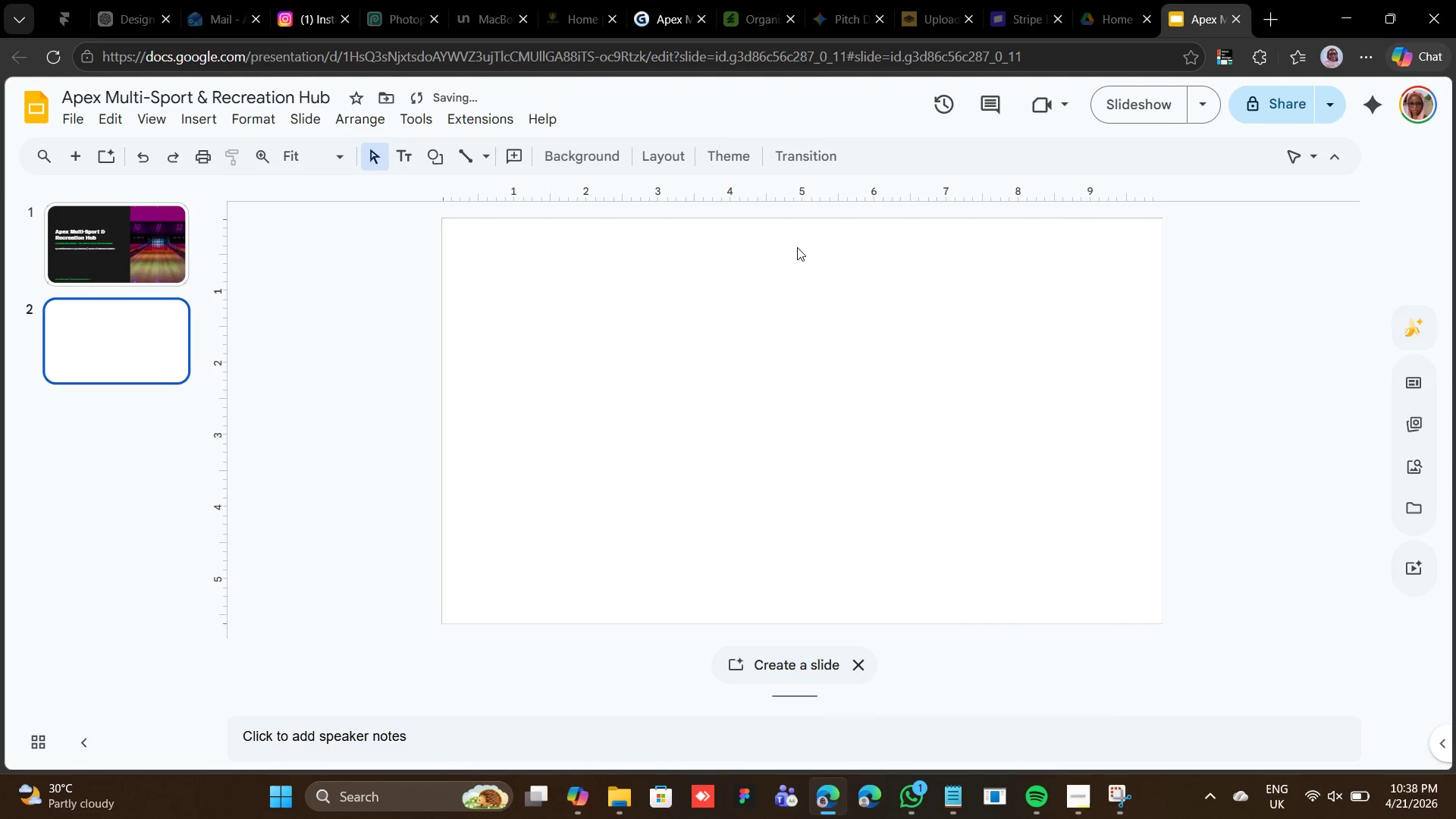 
left_click([557, 152])
 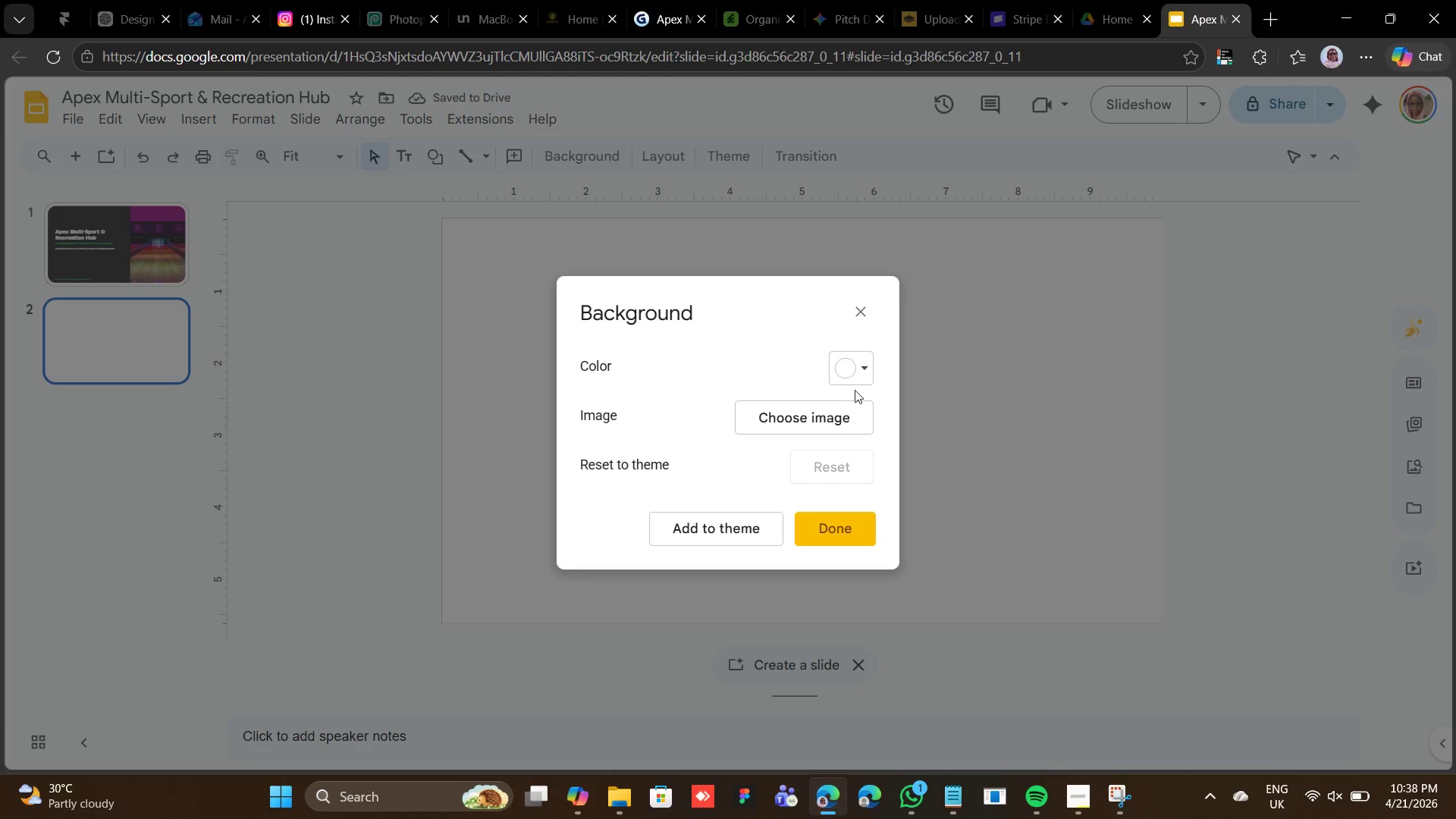 
left_click([863, 371])
 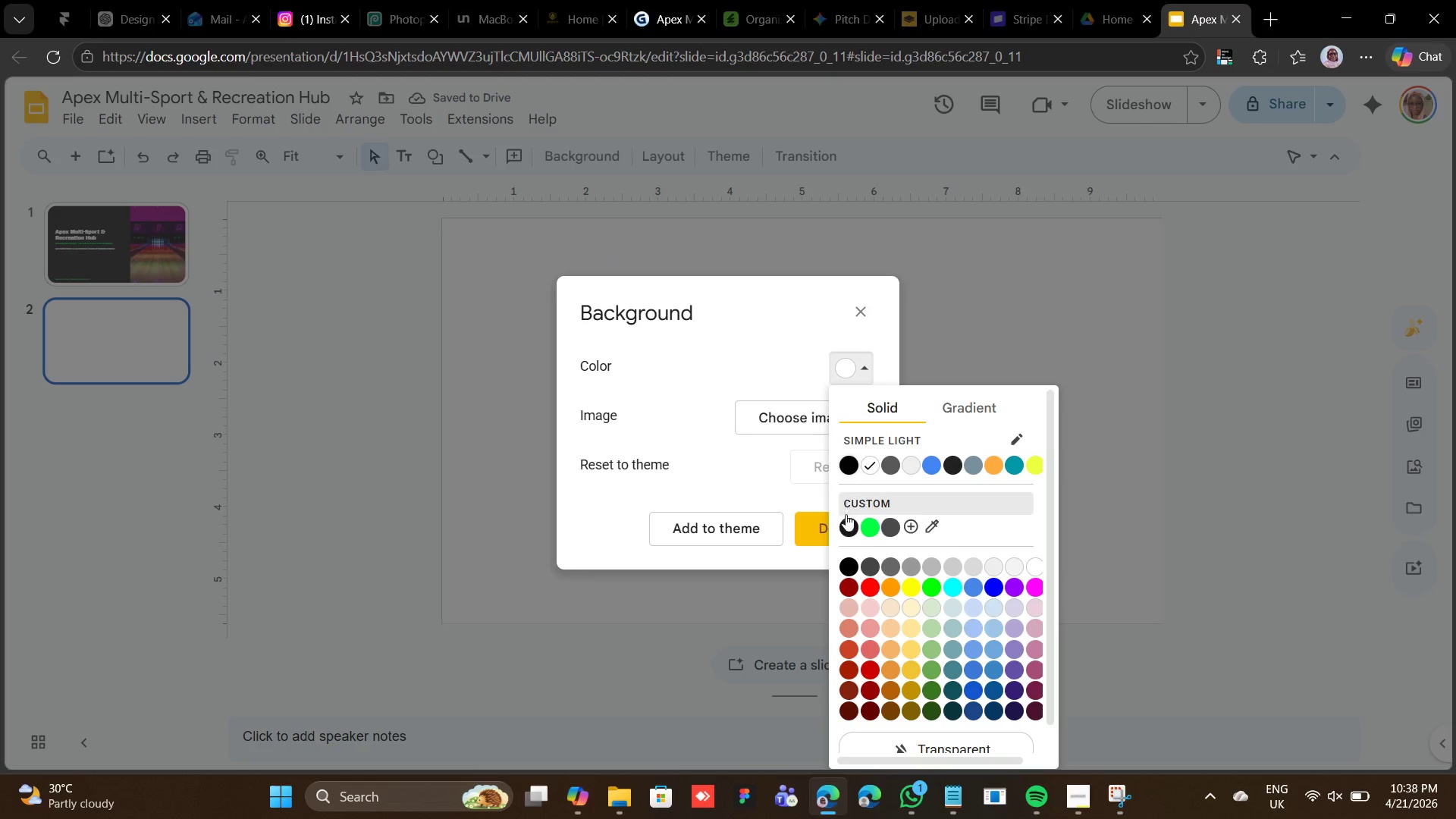 
left_click([846, 521])
 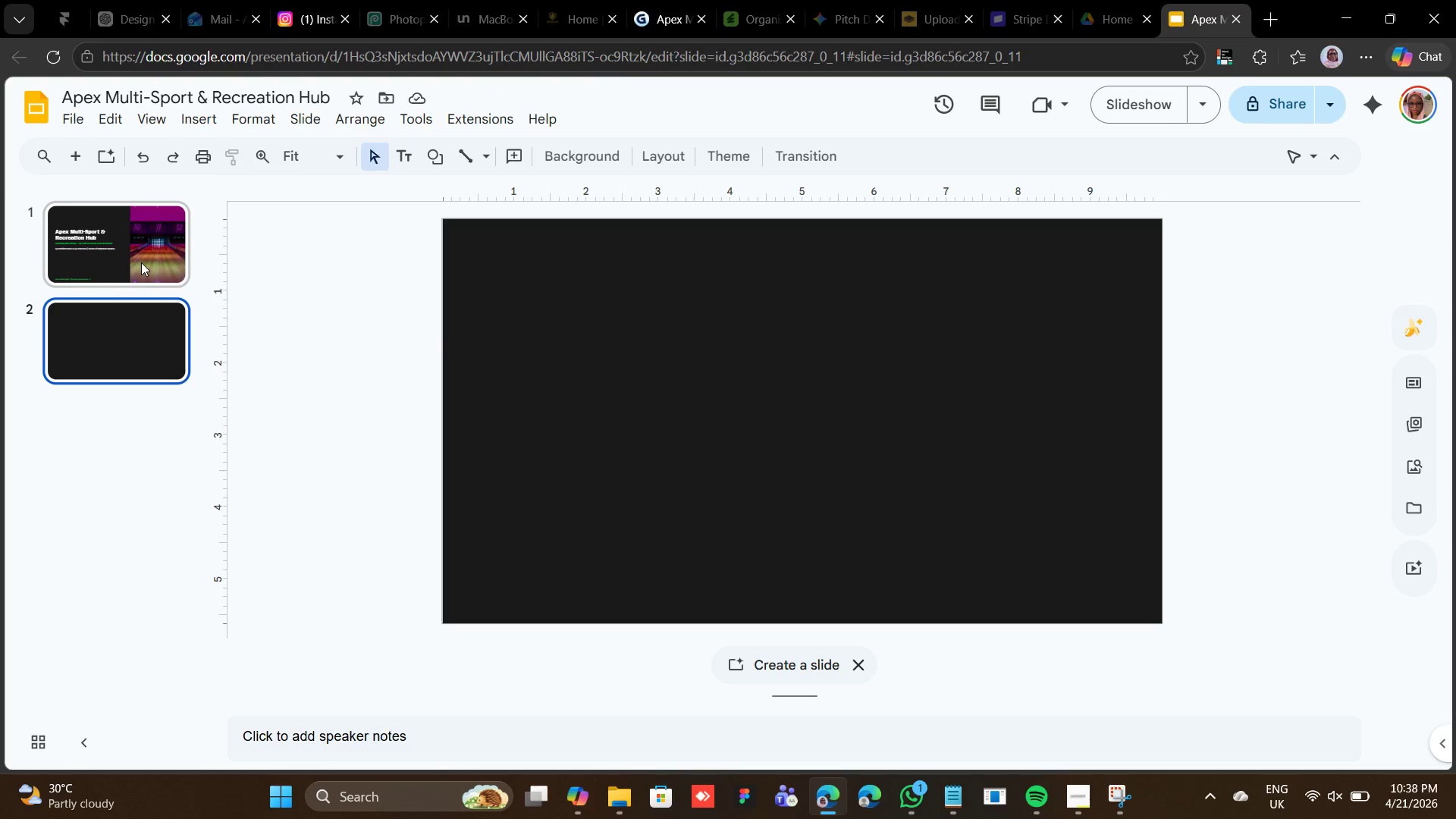 
wait(7.67)
 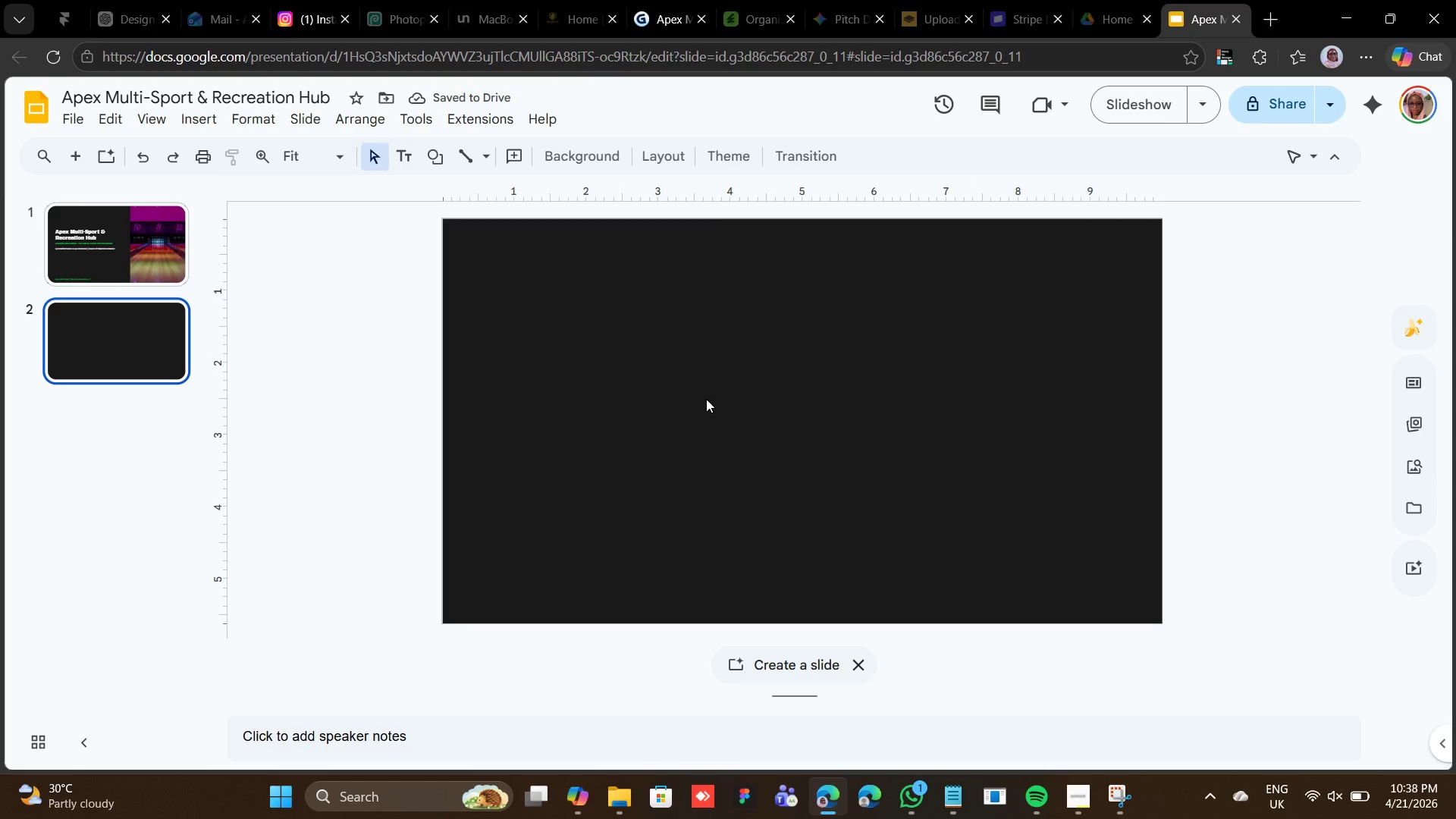 
right_click([517, 364])
 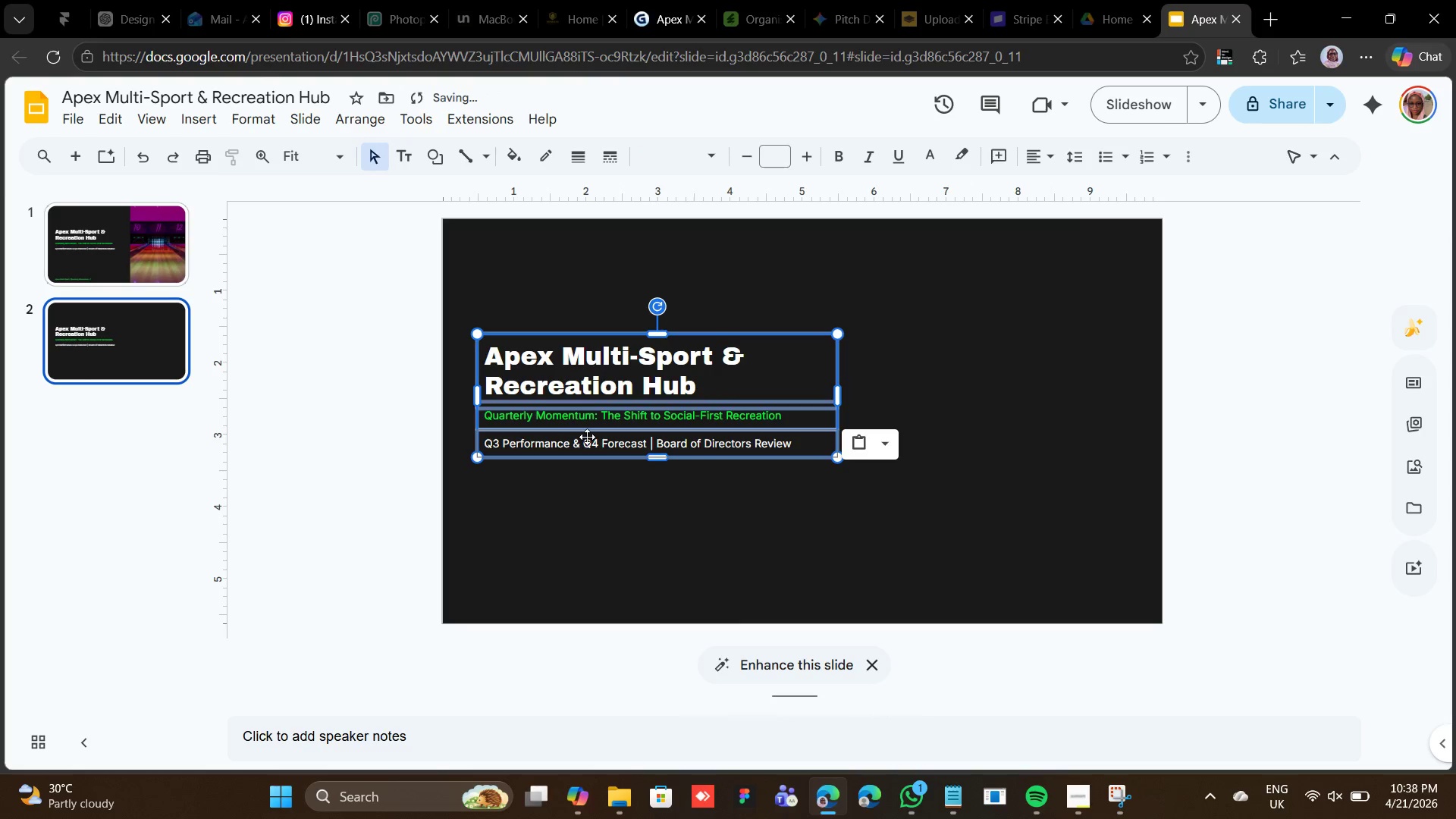 
left_click([177, 232])
 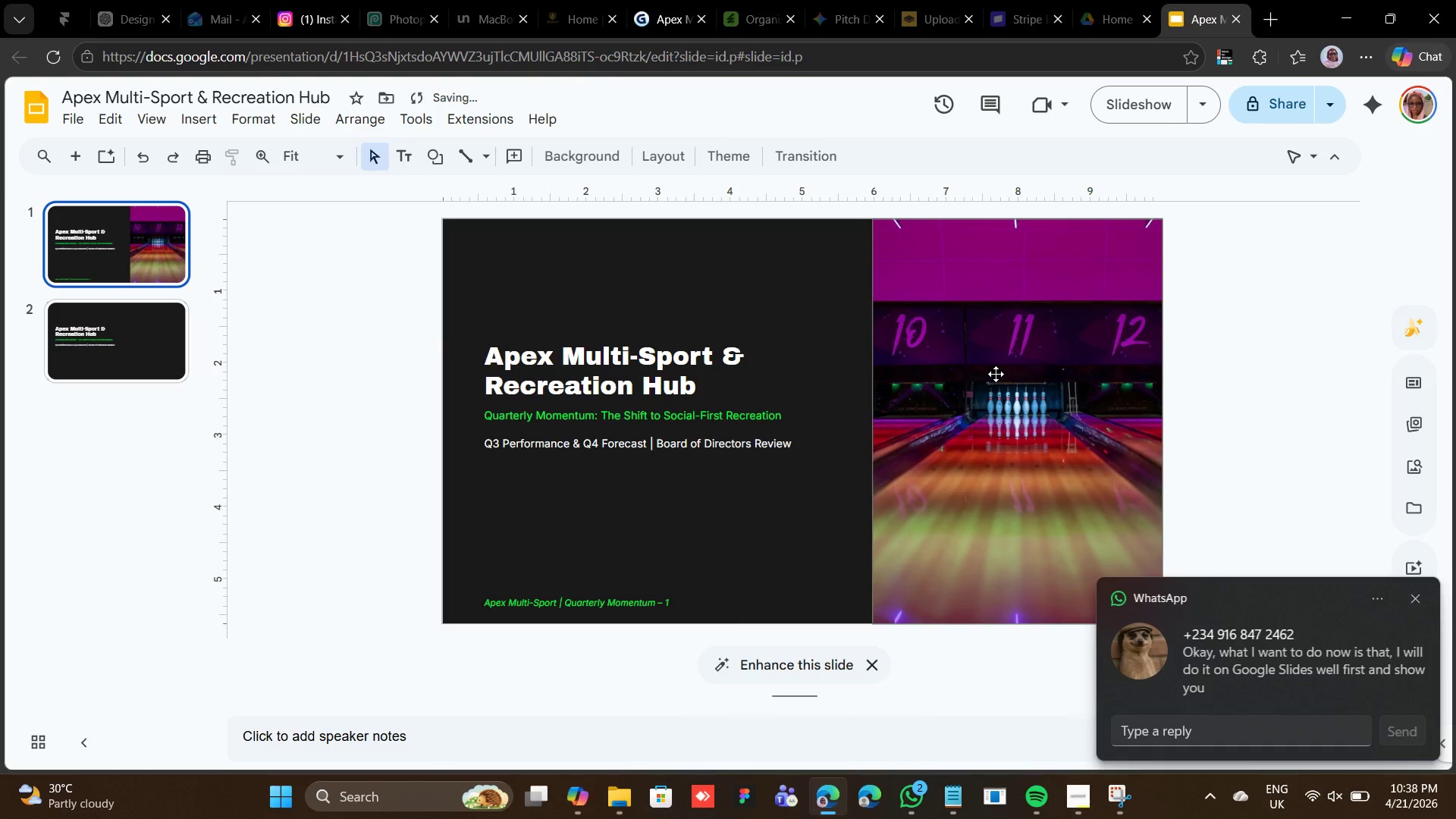 
left_click([996, 373])
 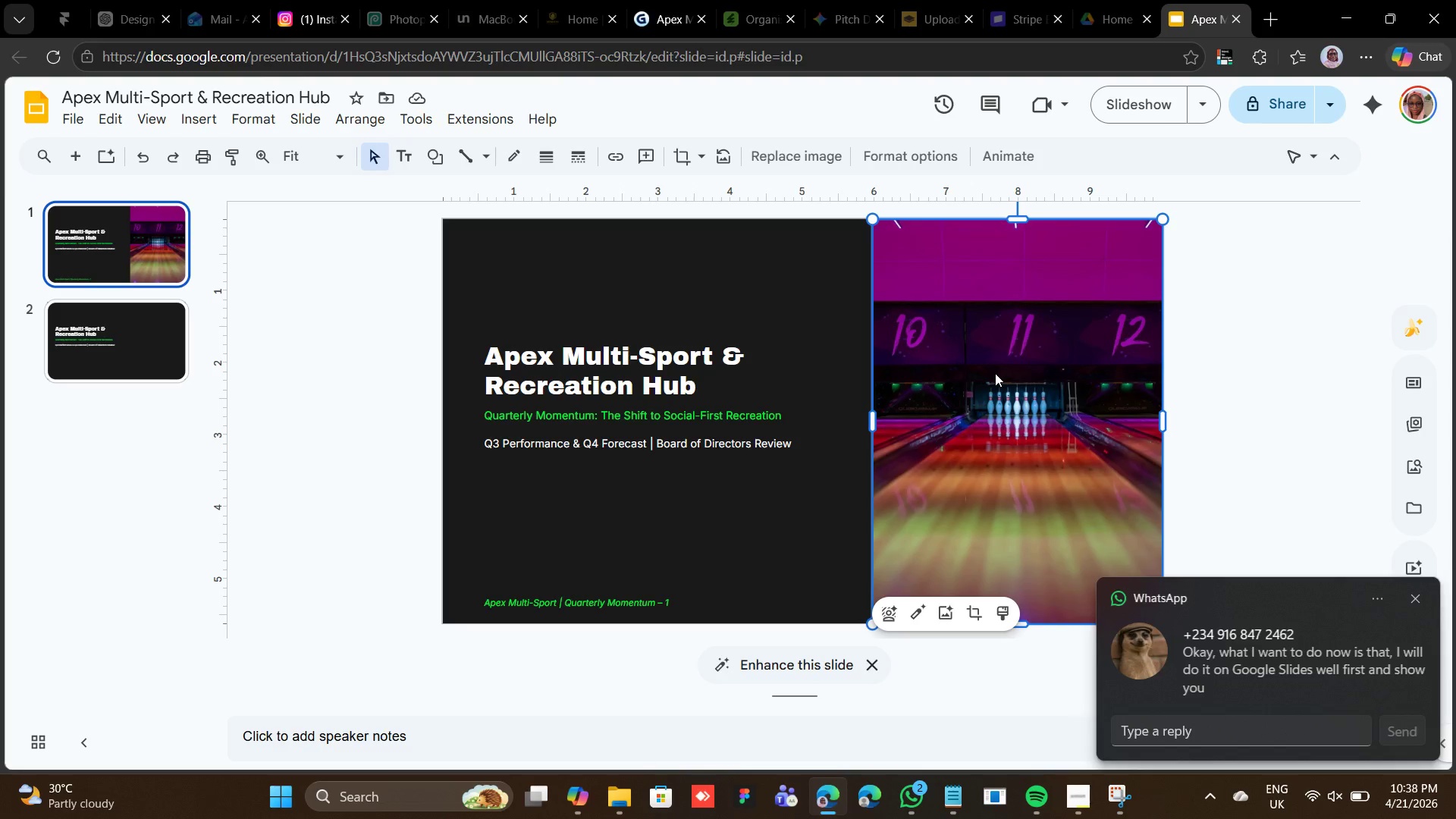 
right_click([993, 373])
 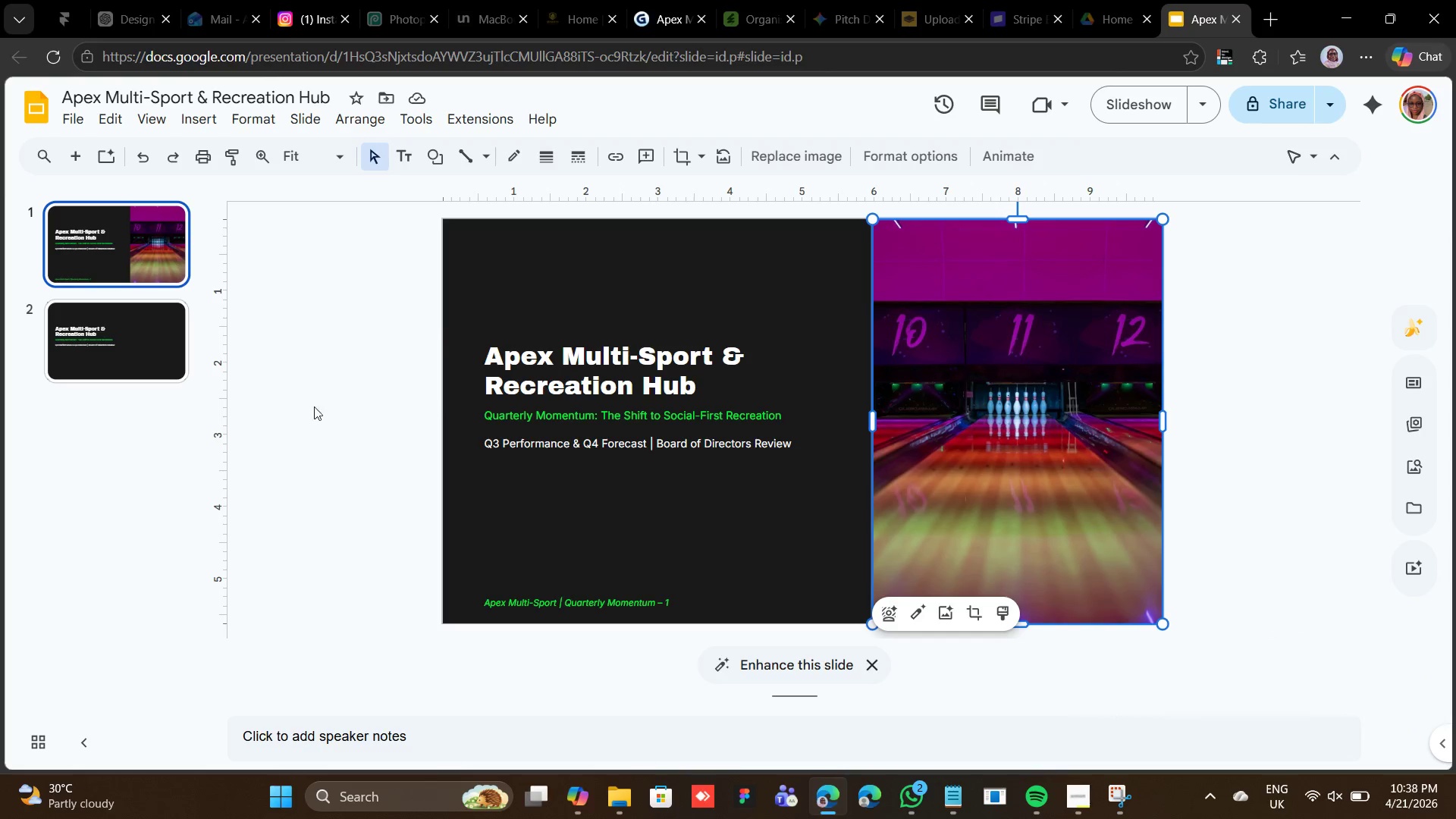 
left_click([179, 369])
 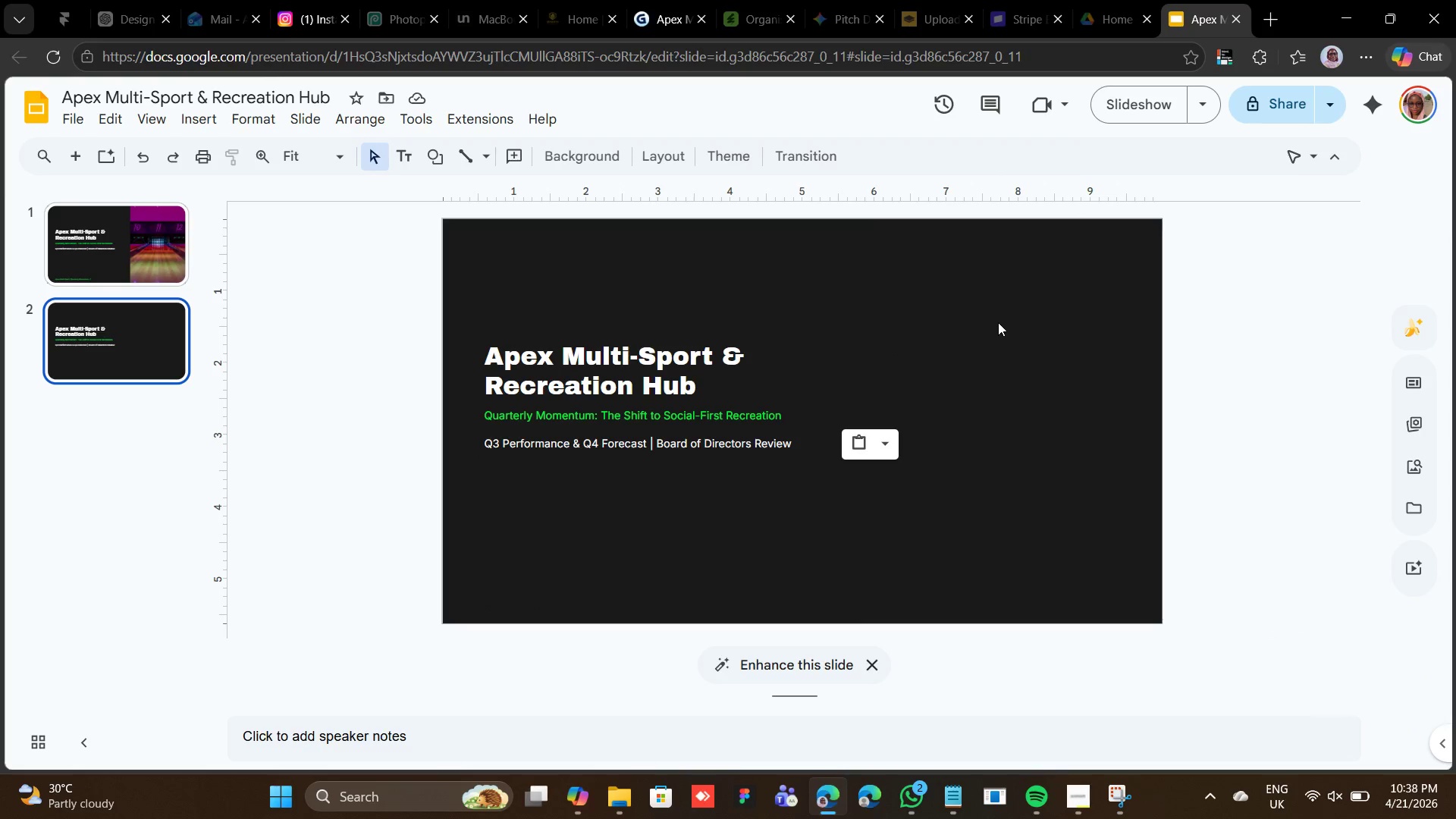 
right_click([998, 320])
 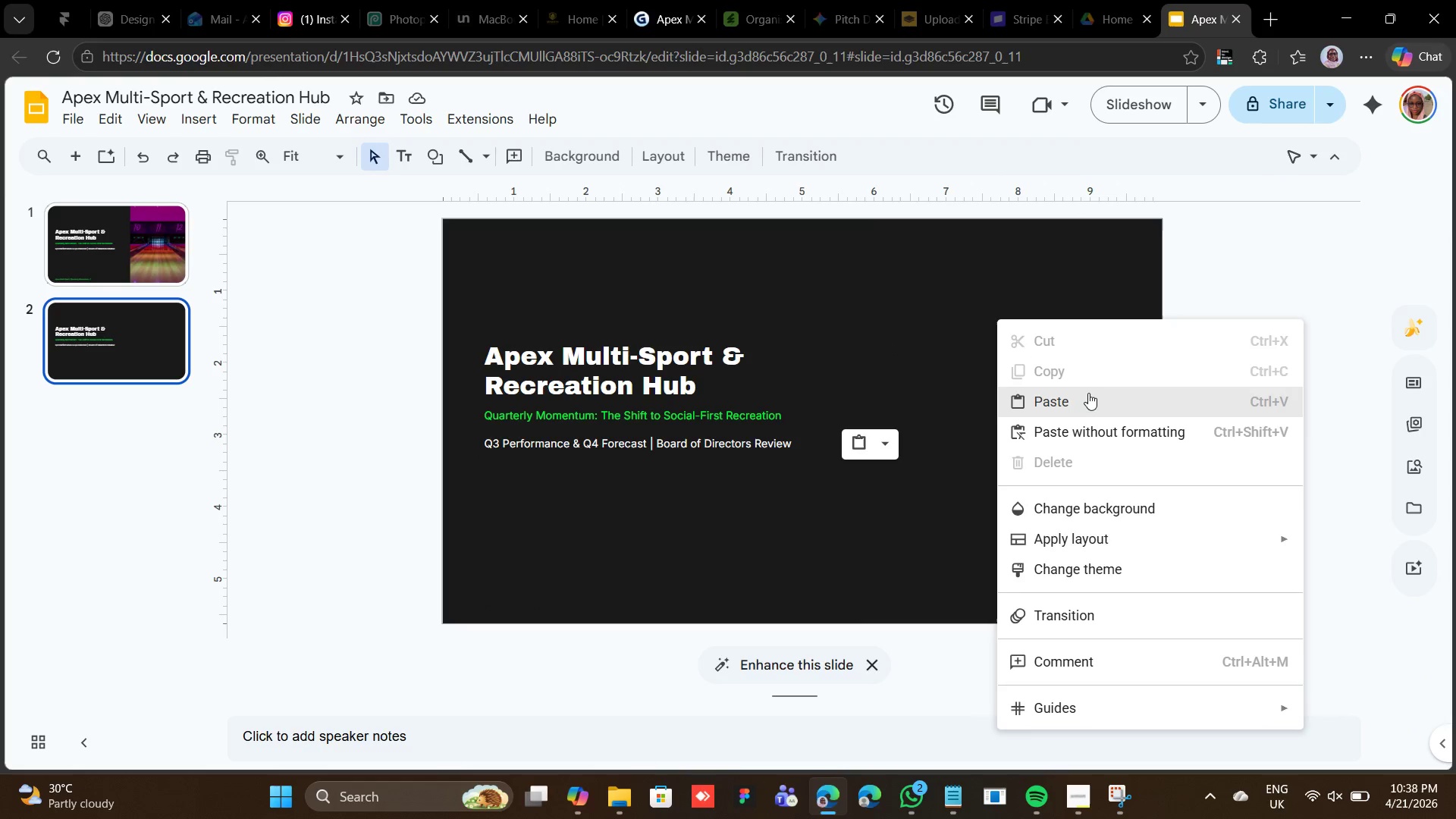 
left_click([1090, 394])
 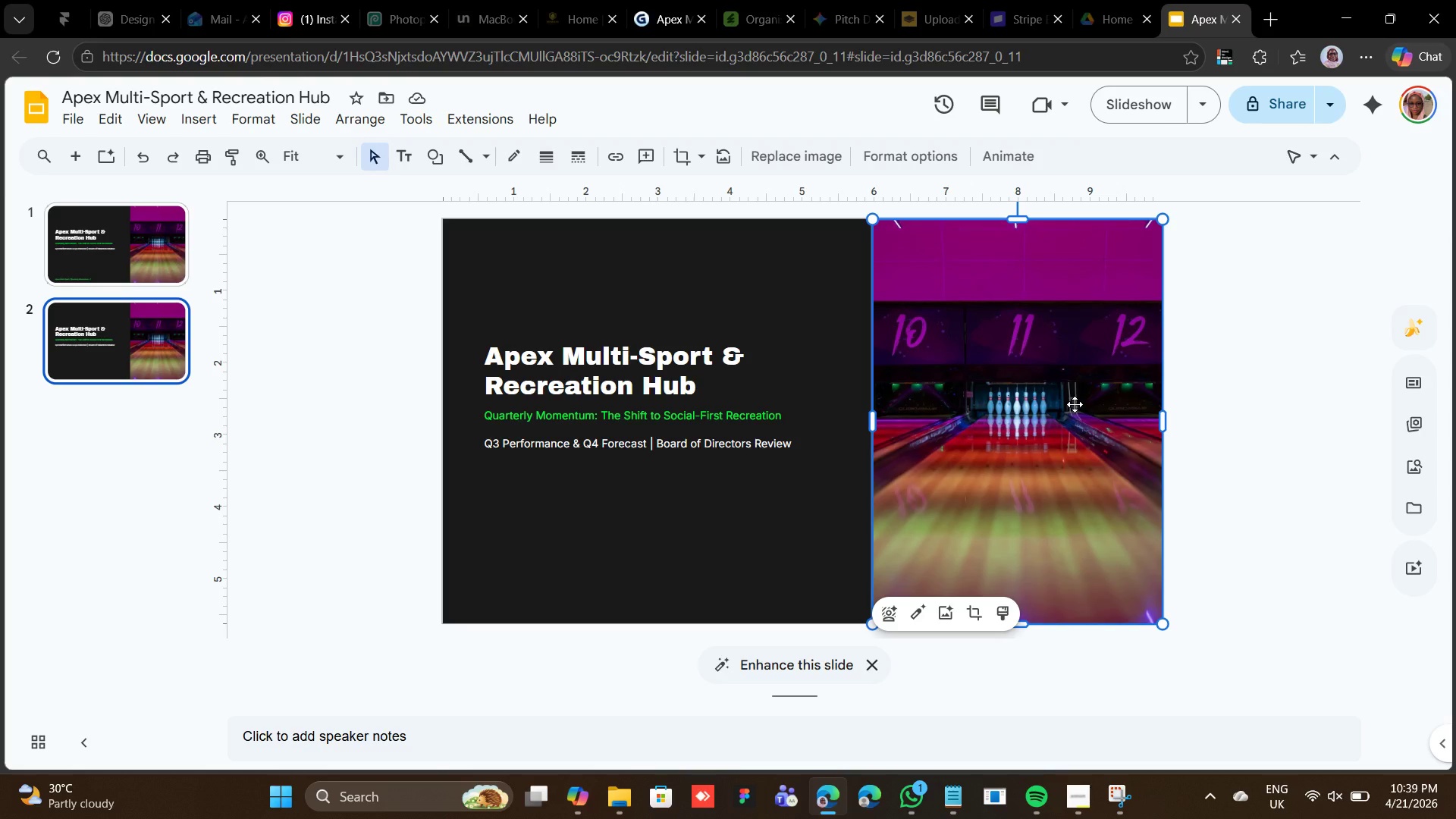 
wait(68.22)
 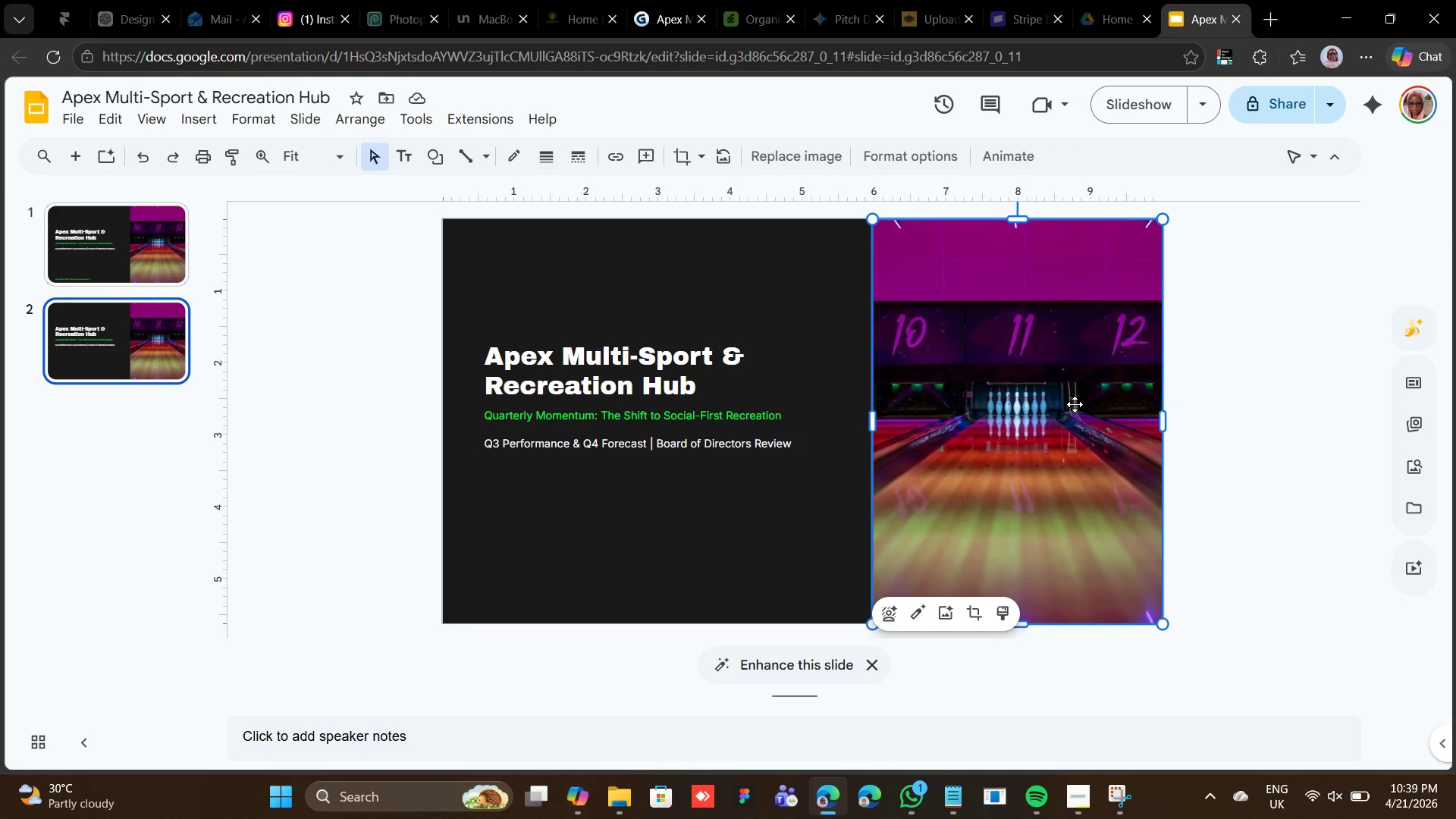 
left_click([714, 336])
 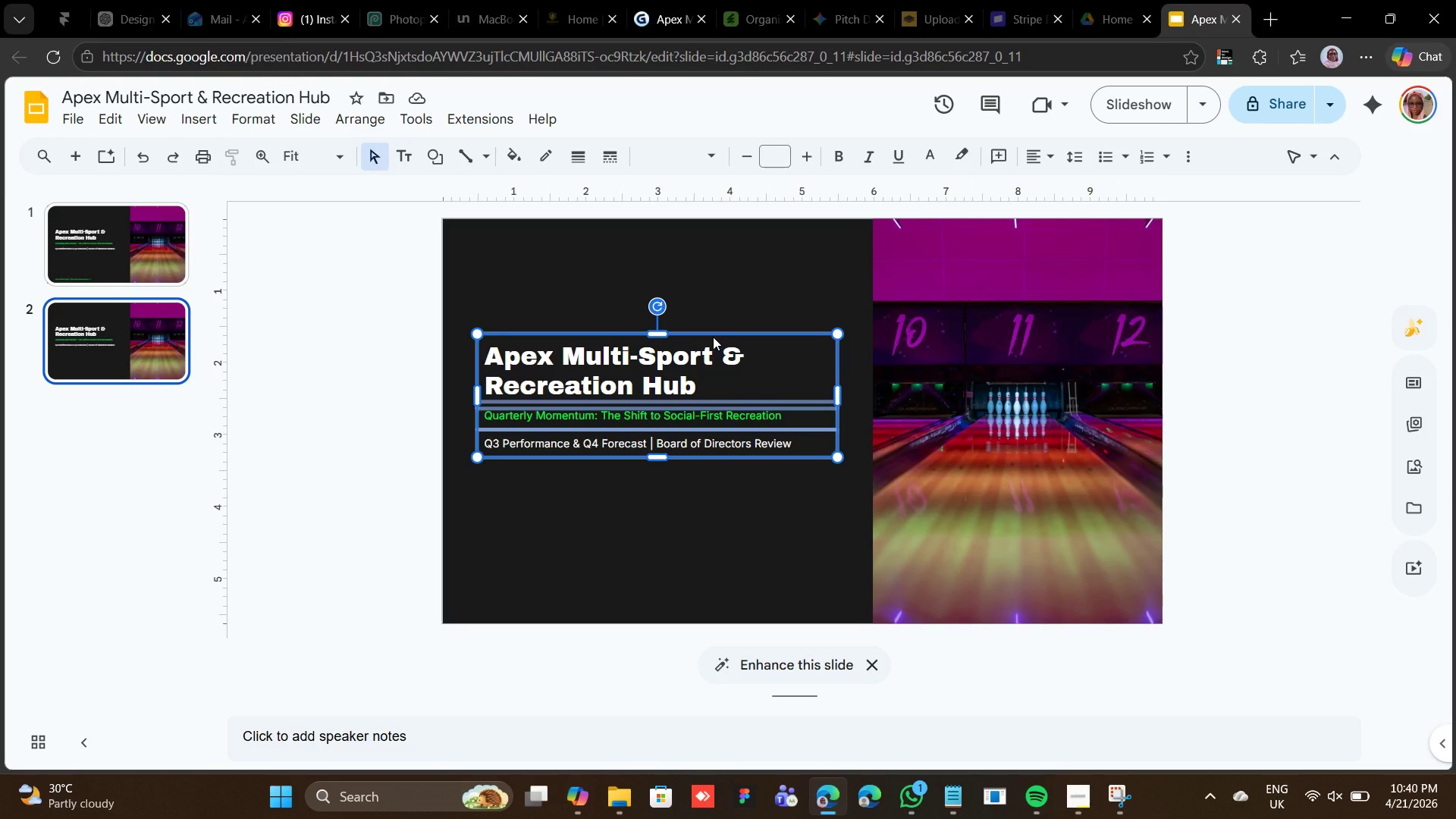 
hold_key(key=ShiftLeft, duration=1.23)
 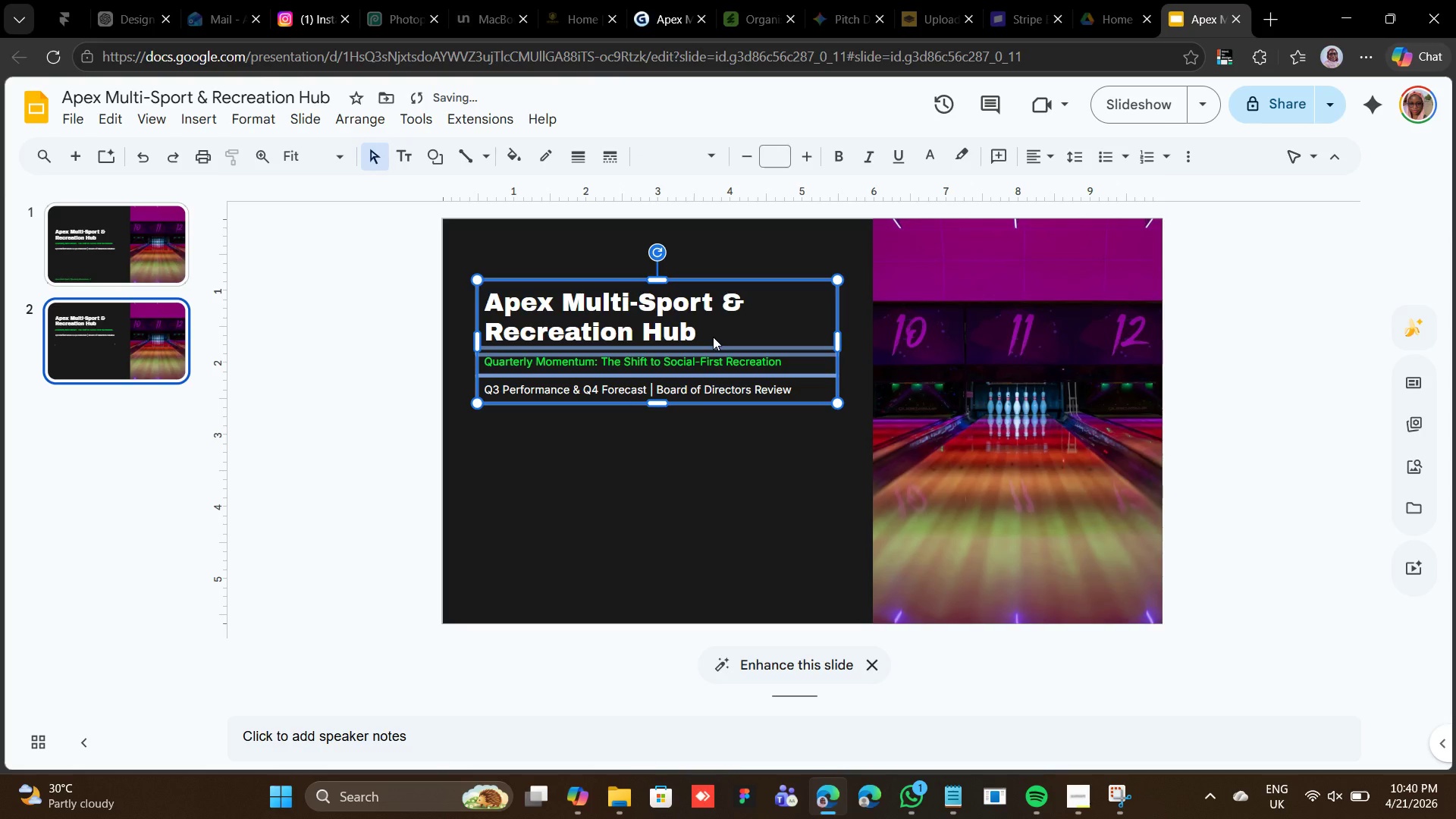 
hold_key(key=ArrowUp, duration=0.73)
 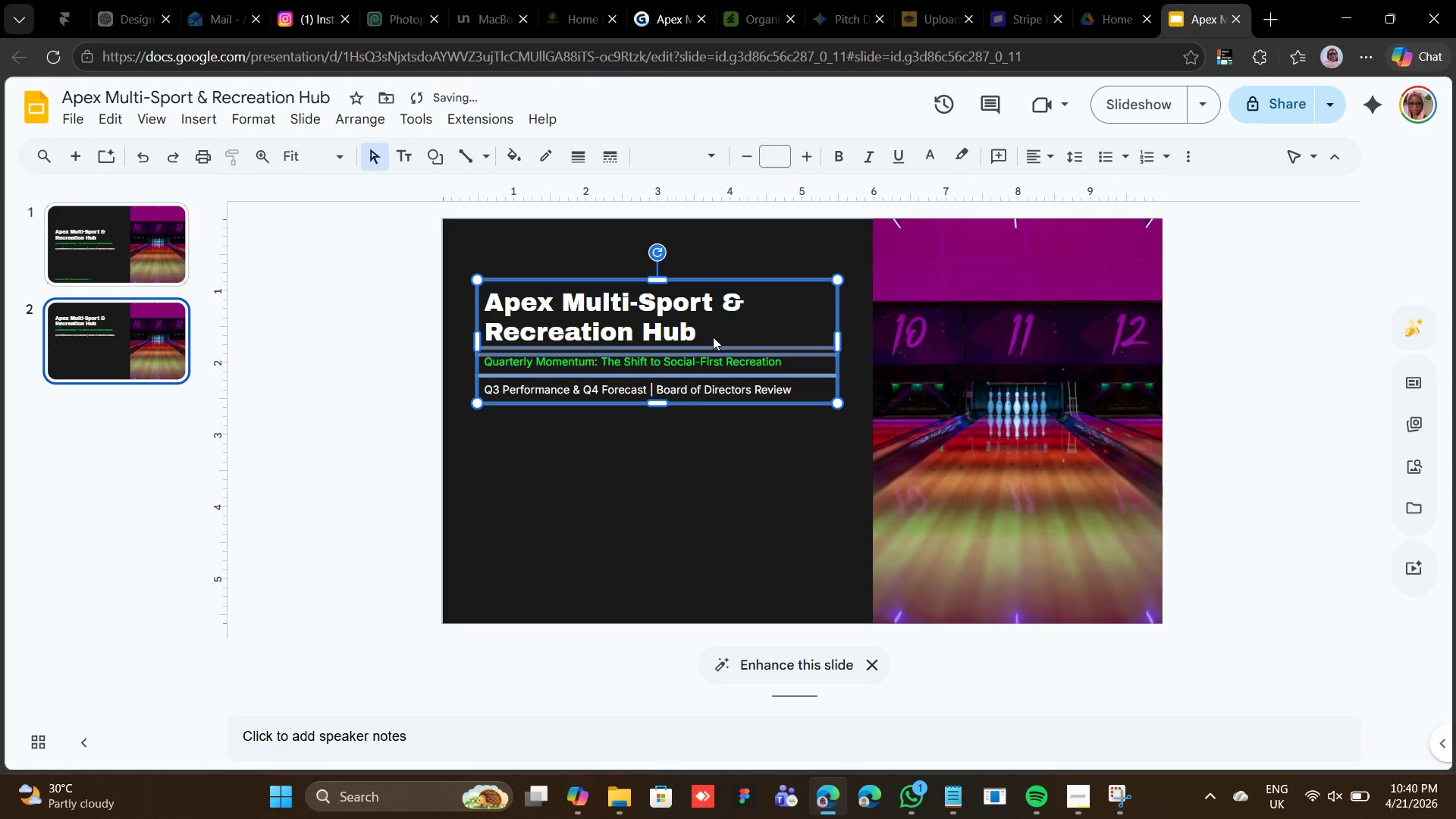 
left_click([785, 519])
 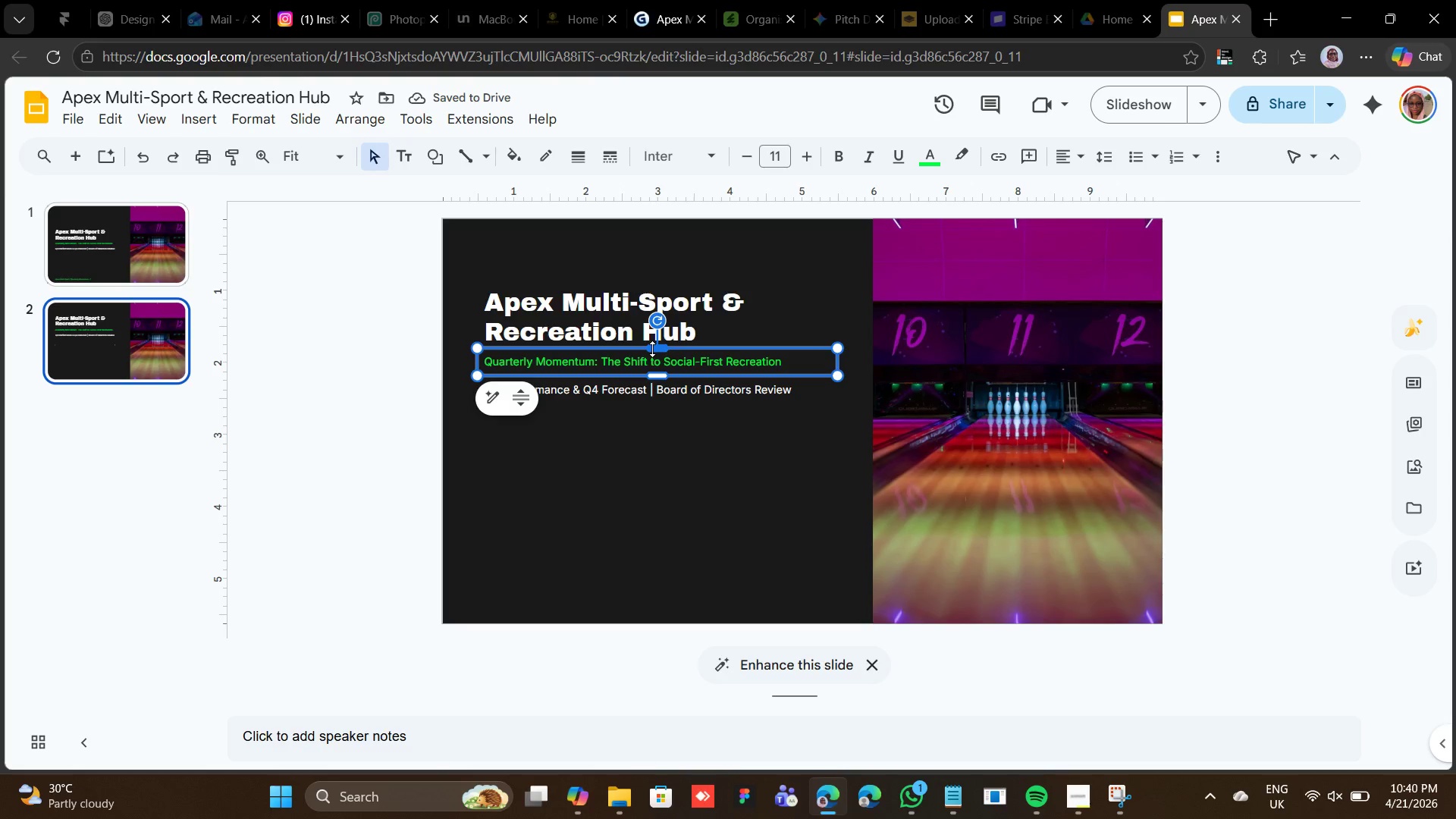 
wait(5.95)
 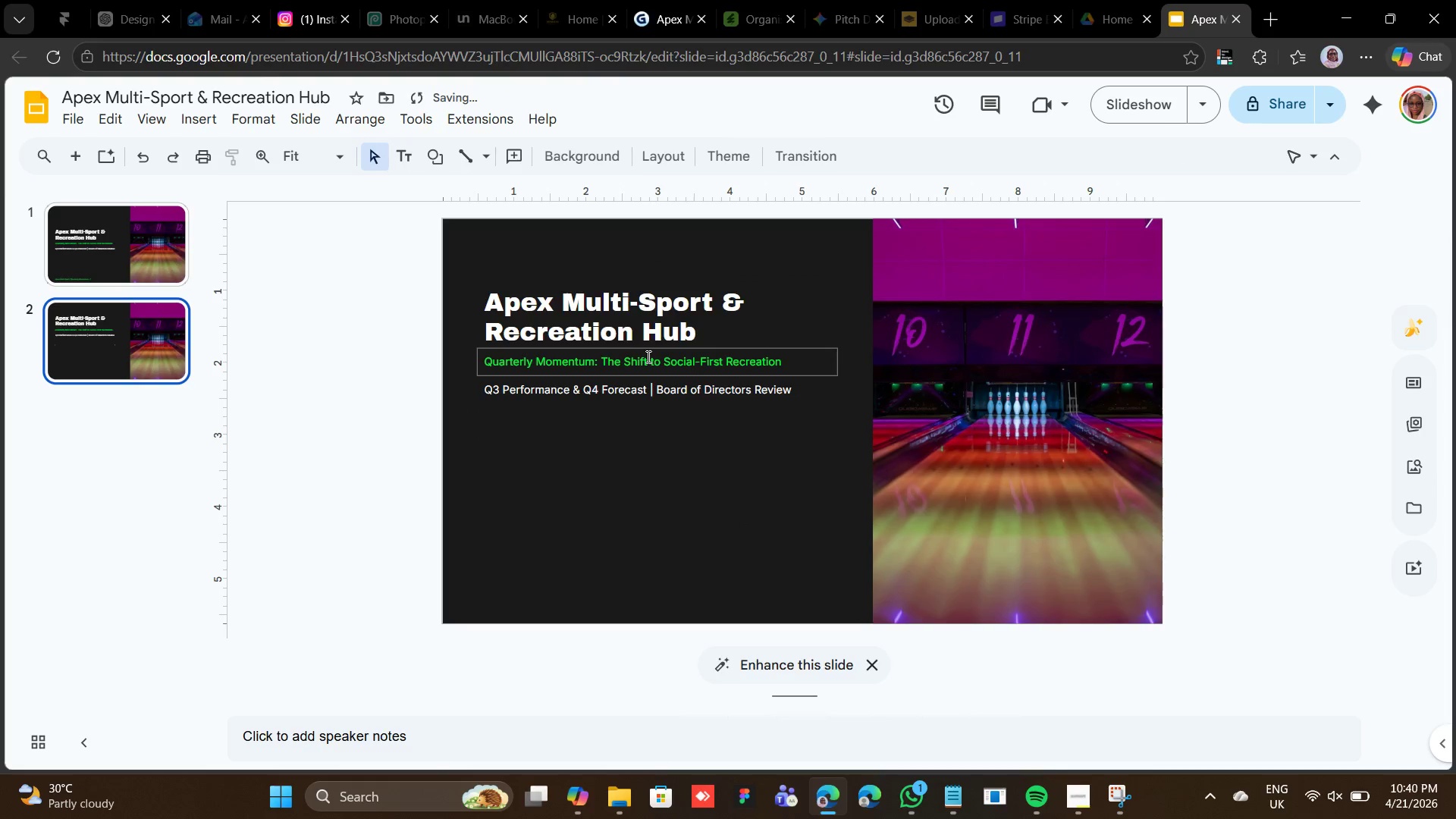 
left_click_drag(start_coordinate=[690, 350], to_coordinate=[692, 253])
 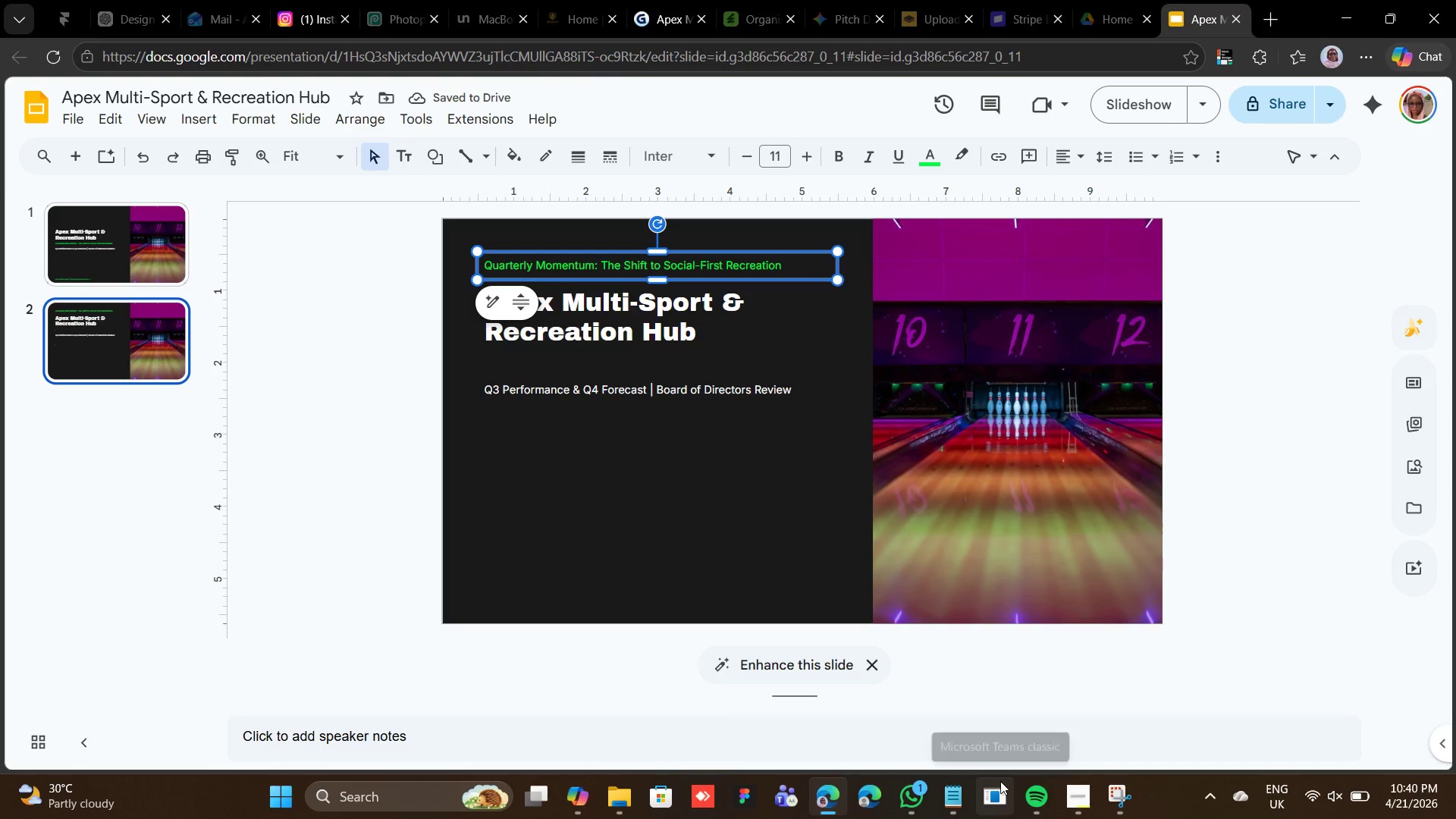 
wait(10.06)
 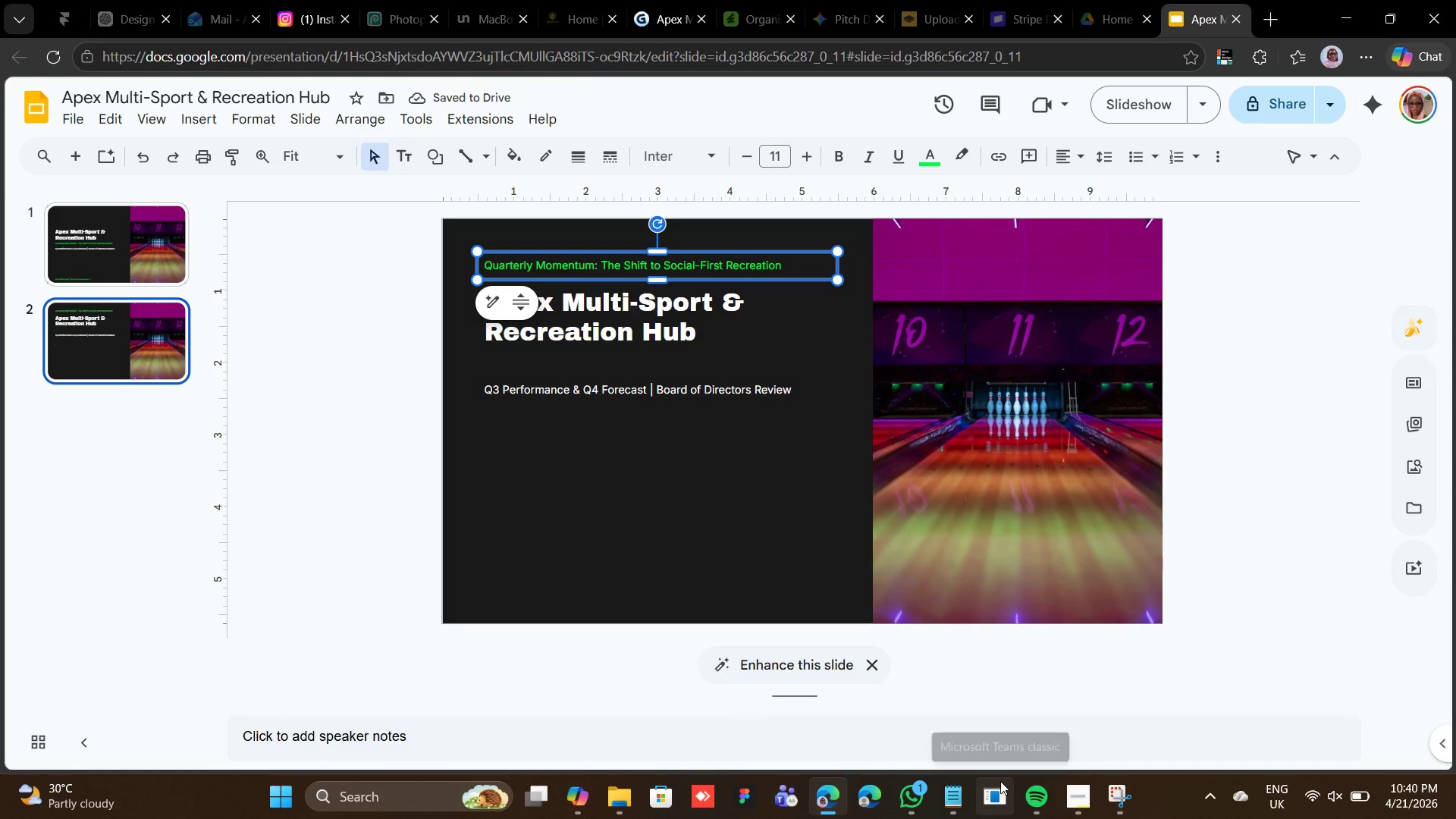 
left_click([1414, 615])
 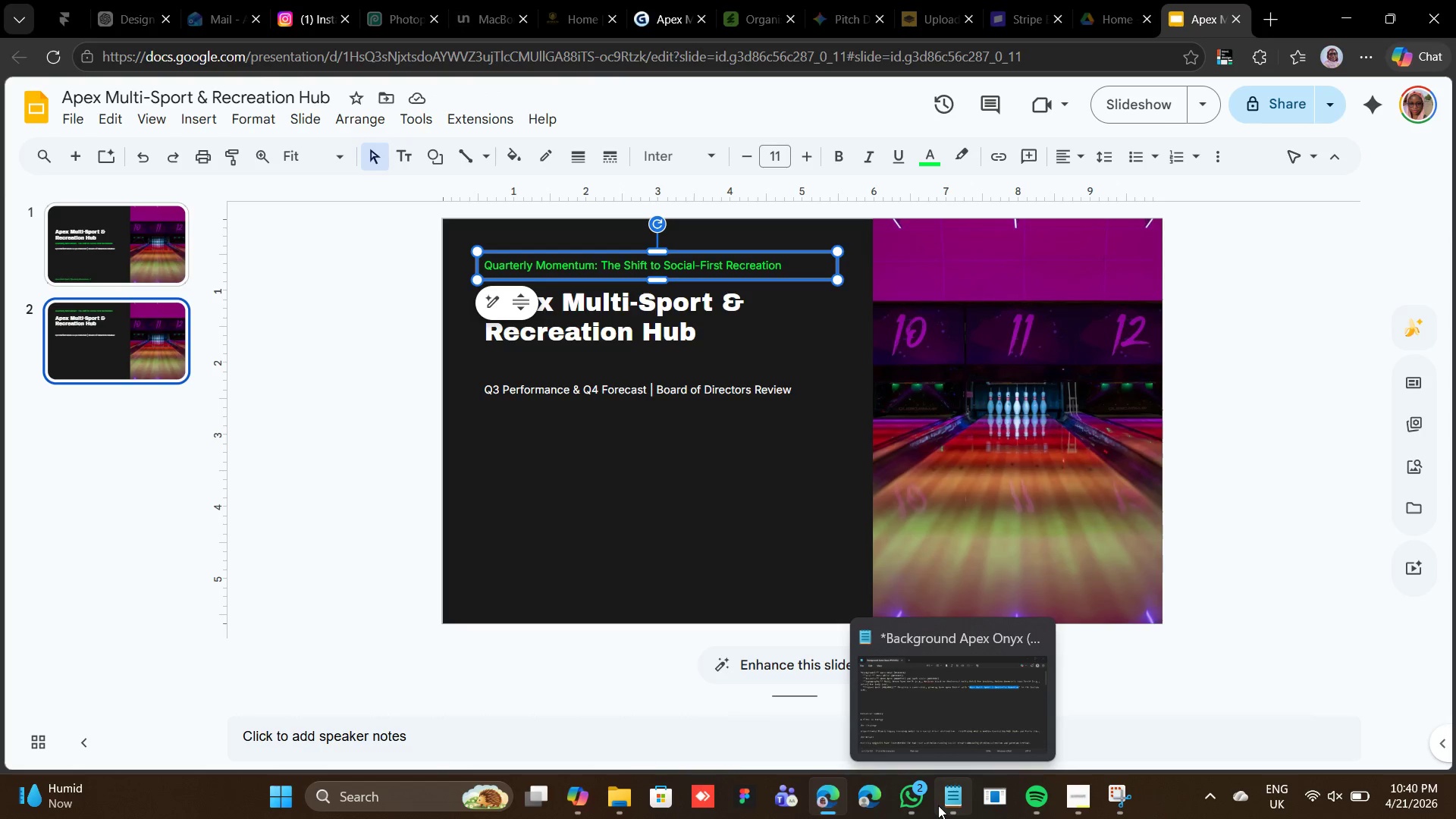 
left_click([921, 805])
 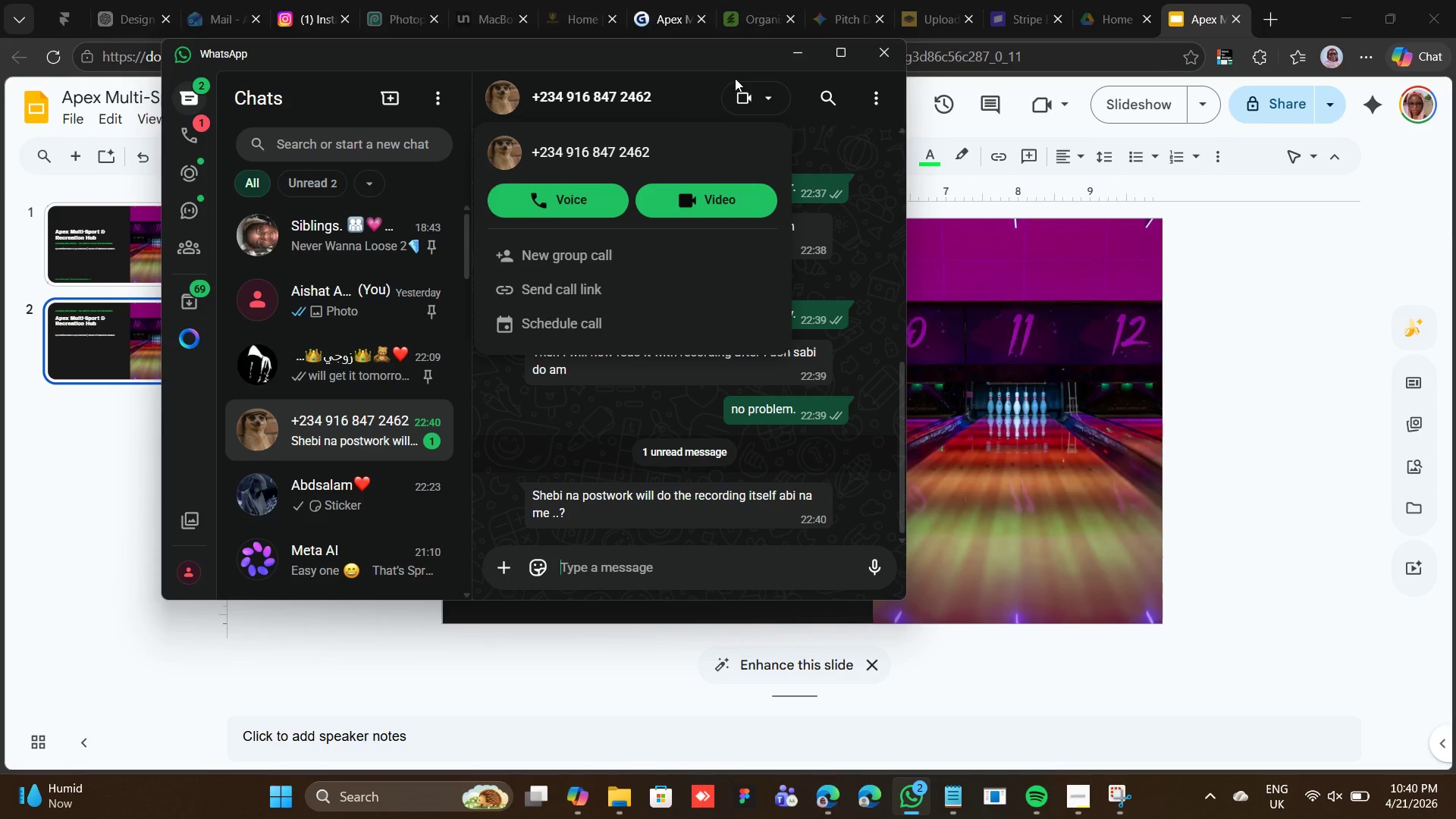 
left_click([772, 60])
 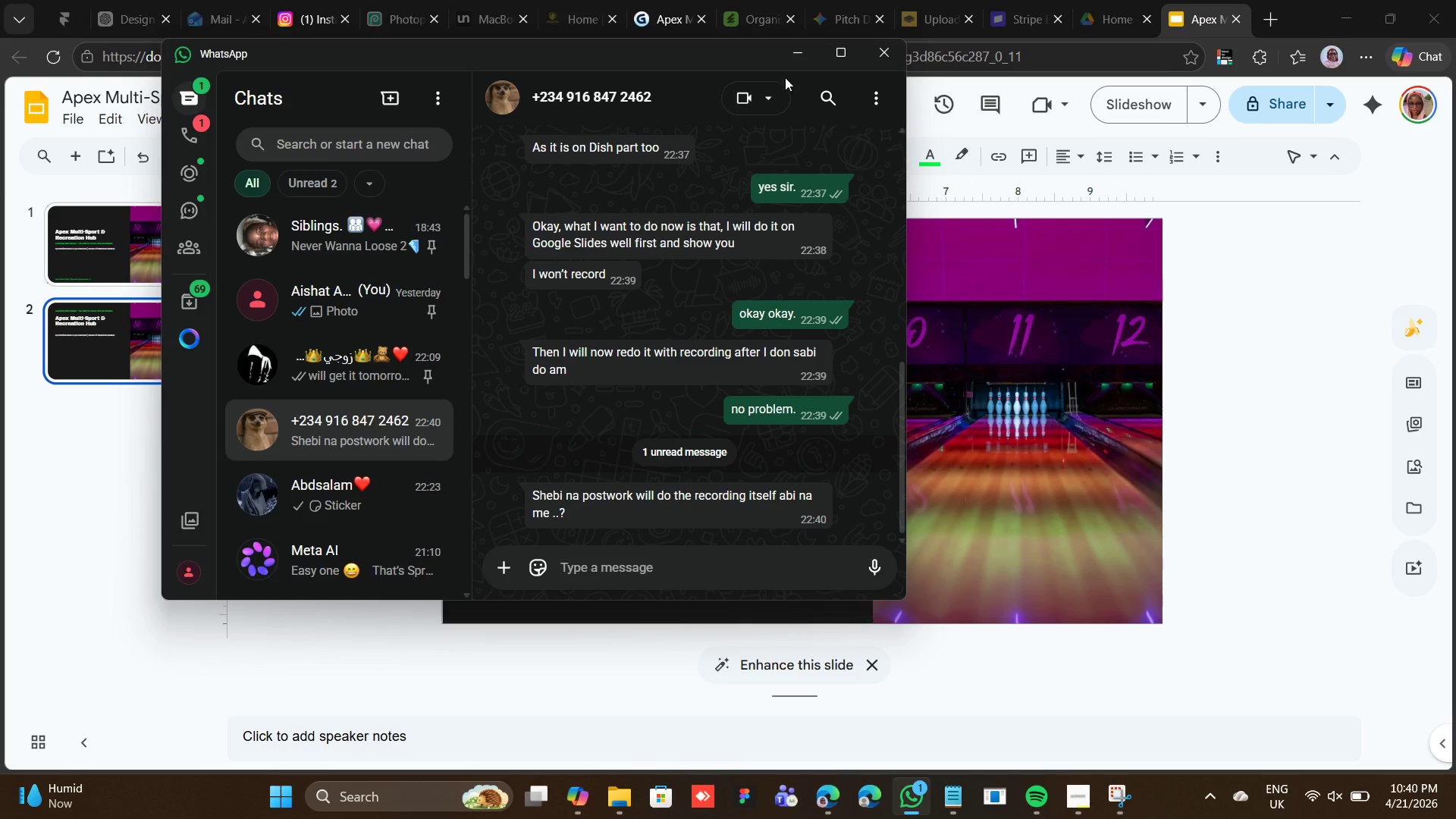 
left_click([794, 60])
 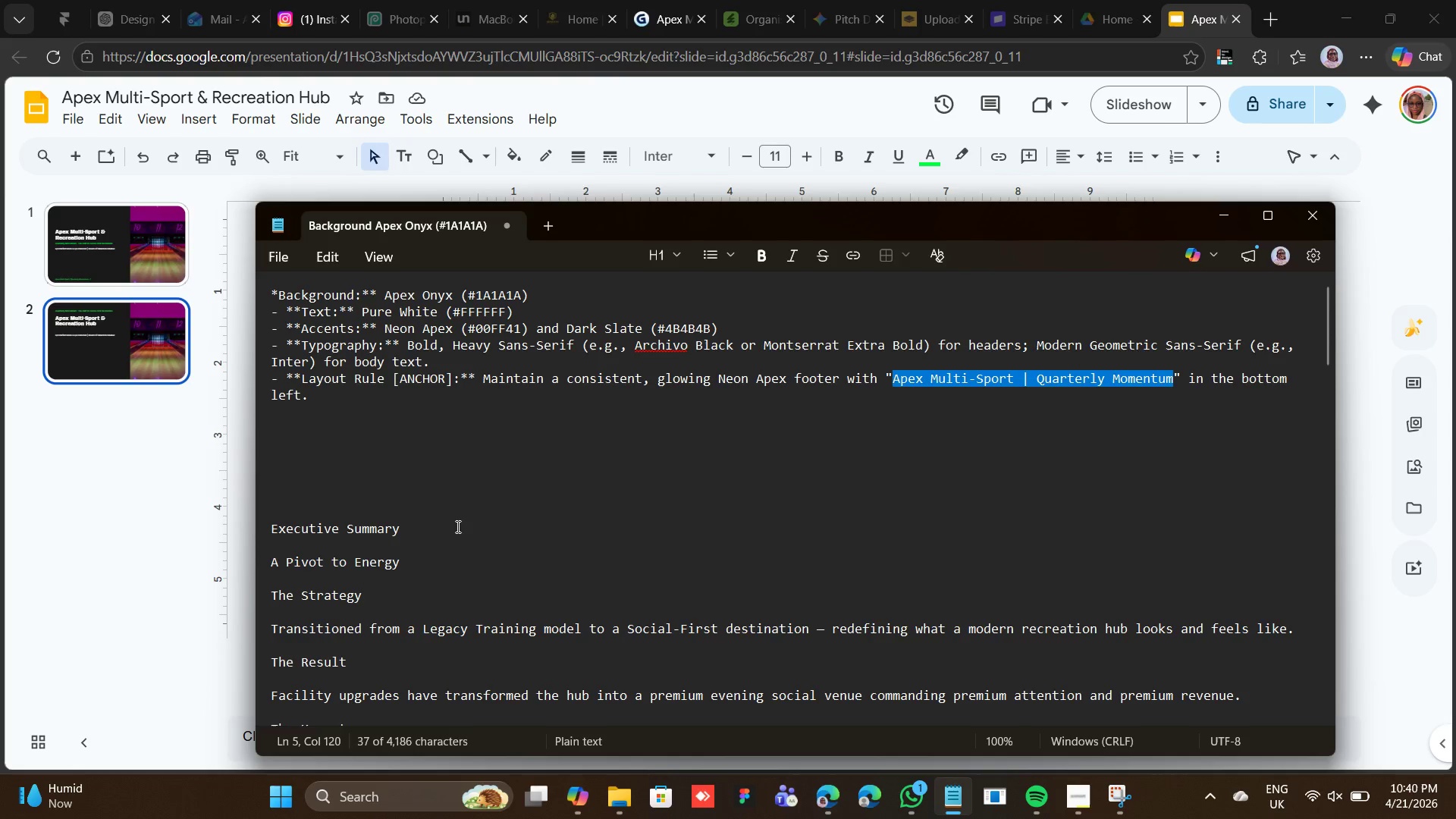 
left_click_drag(start_coordinate=[413, 530], to_coordinate=[263, 532])
 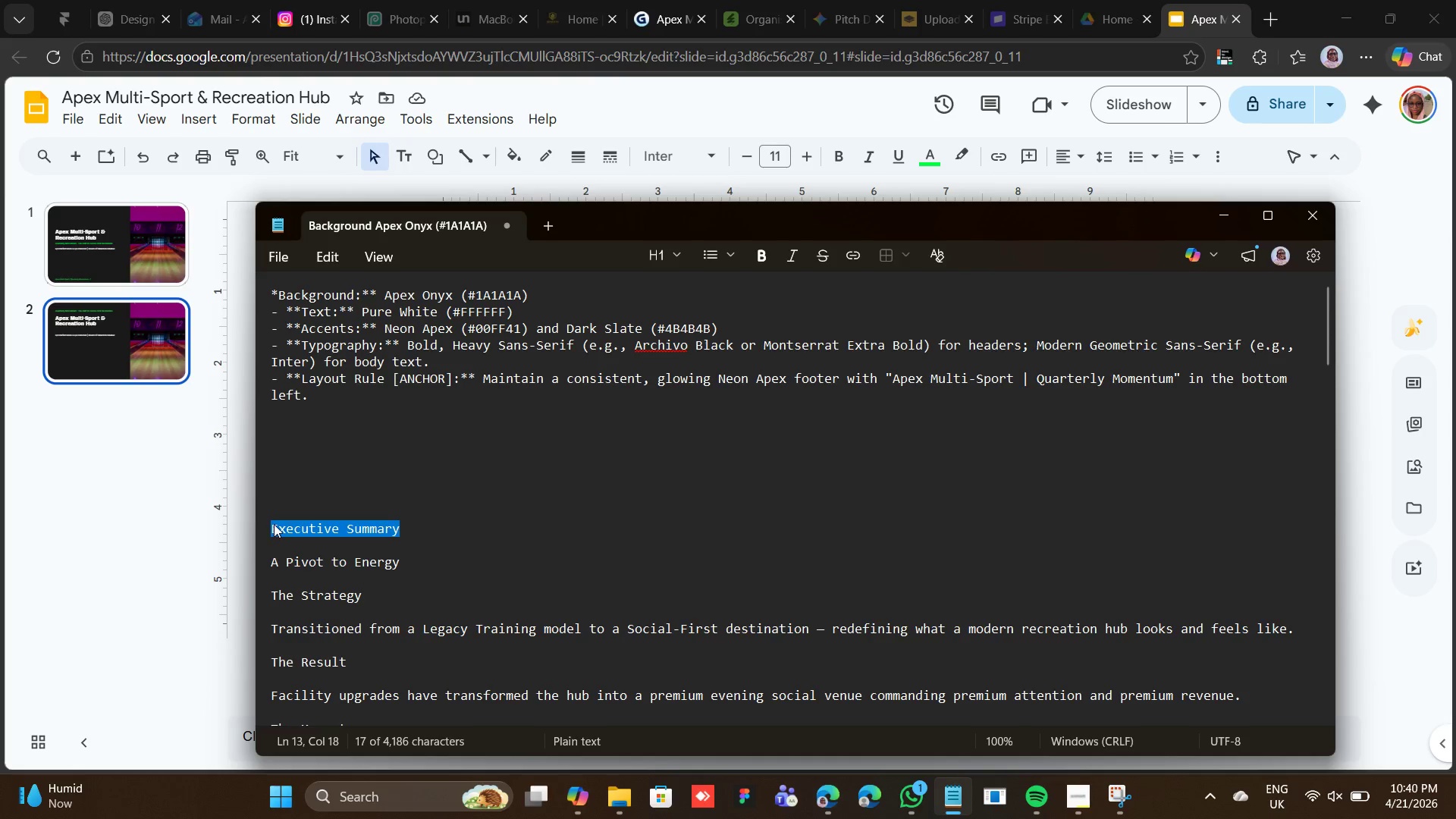 
right_click([274, 524])
 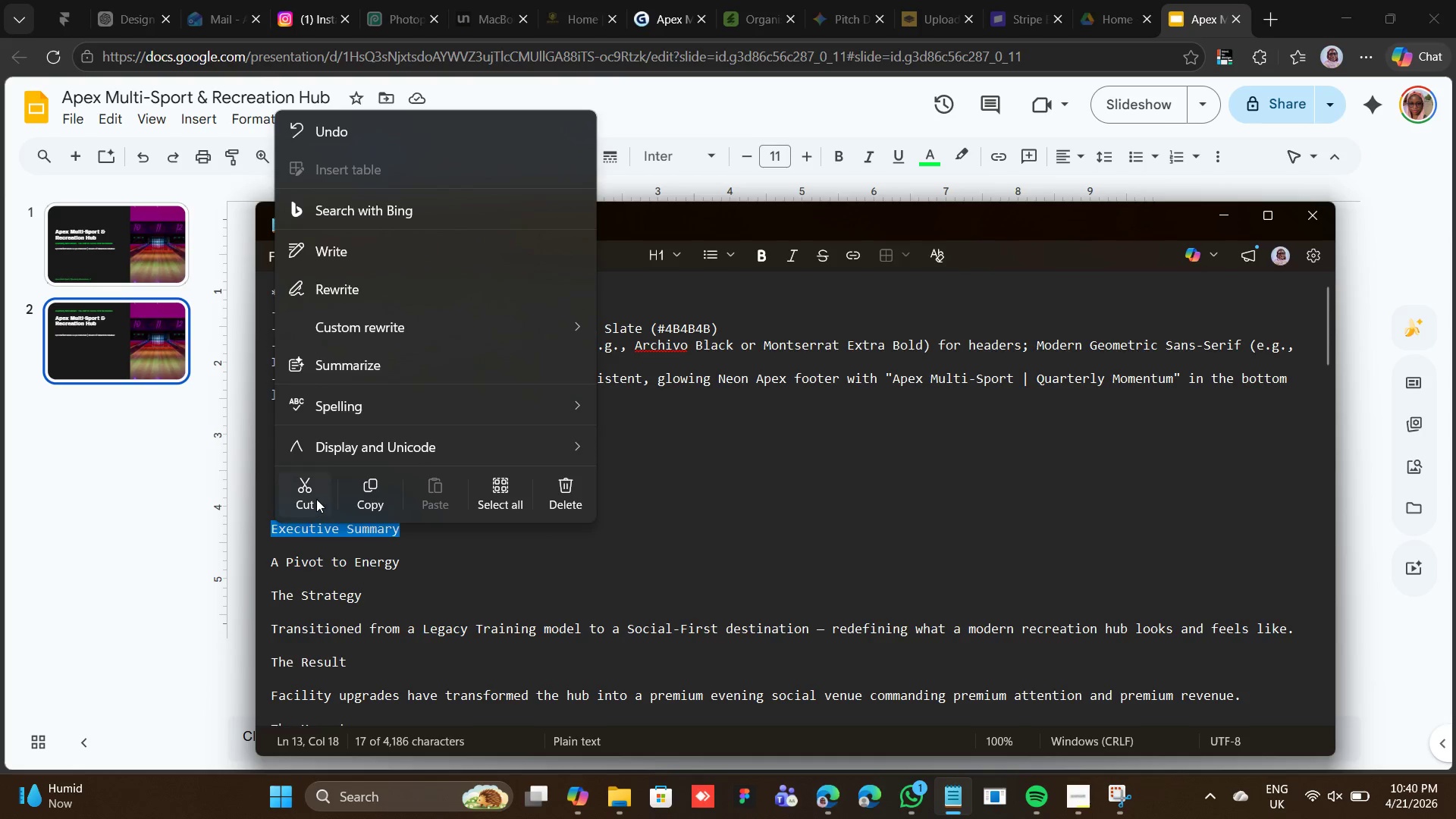 
left_click([316, 493])
 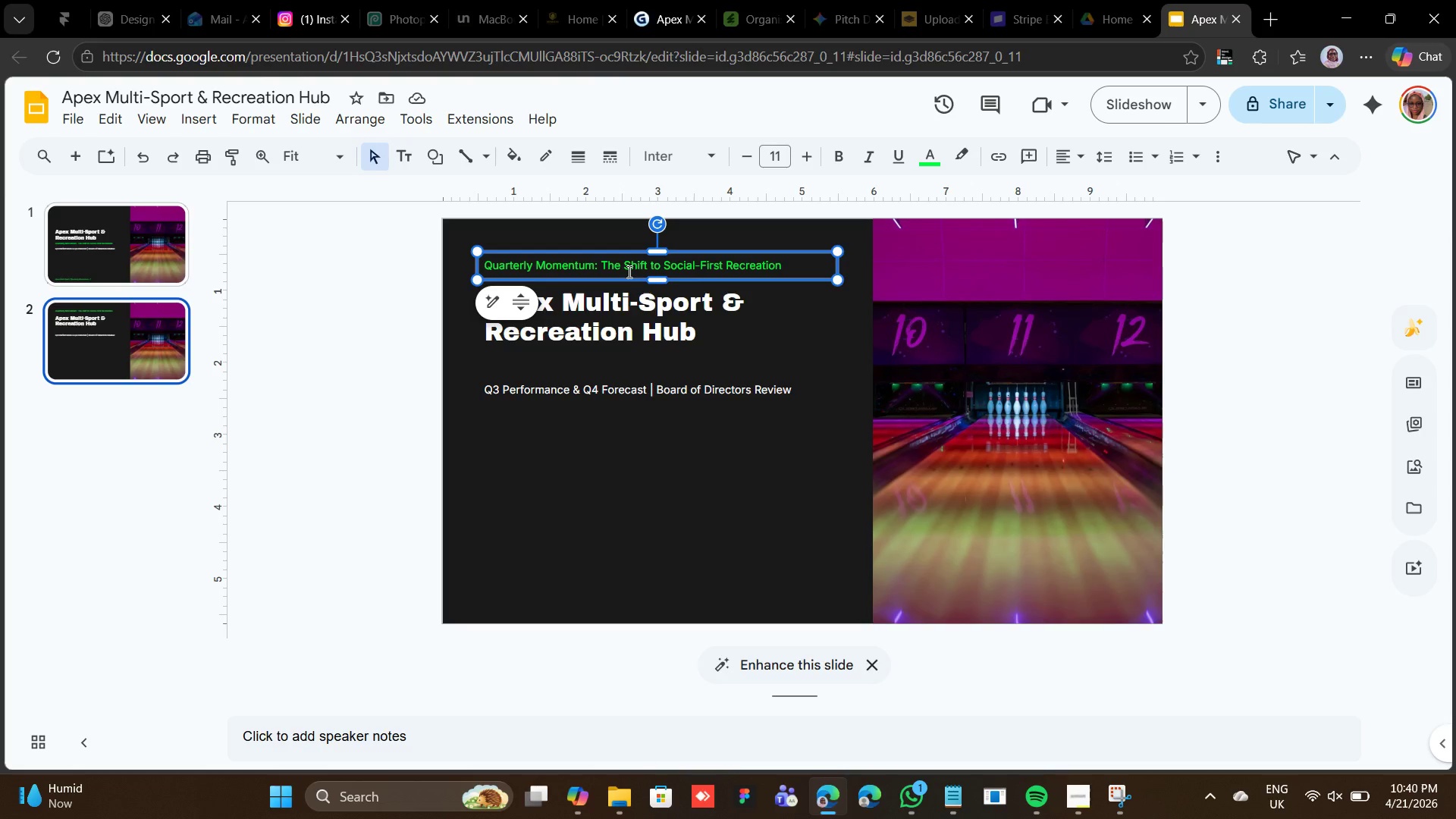 
double_click([628, 267])
 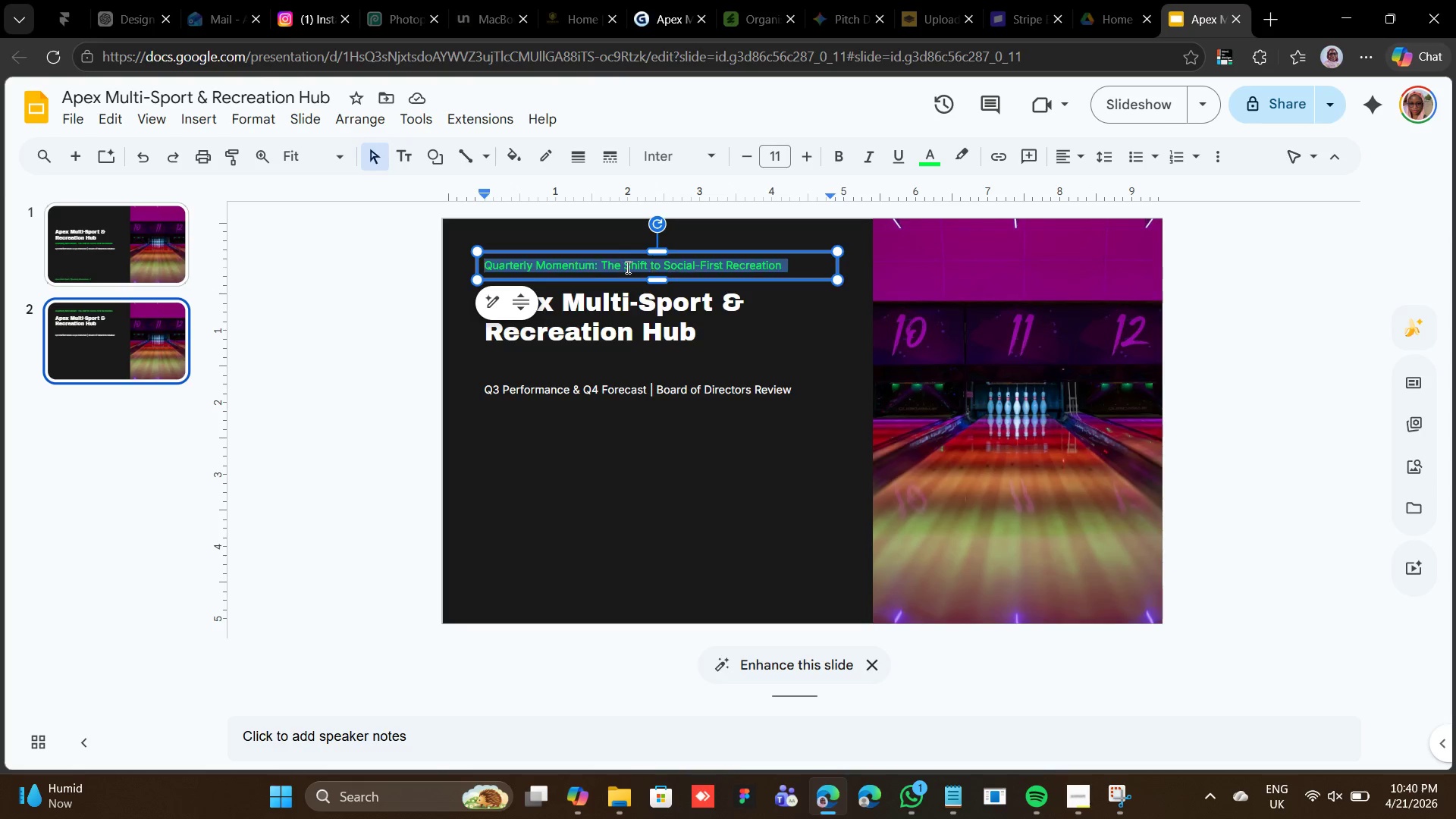 
triple_click([626, 267])
 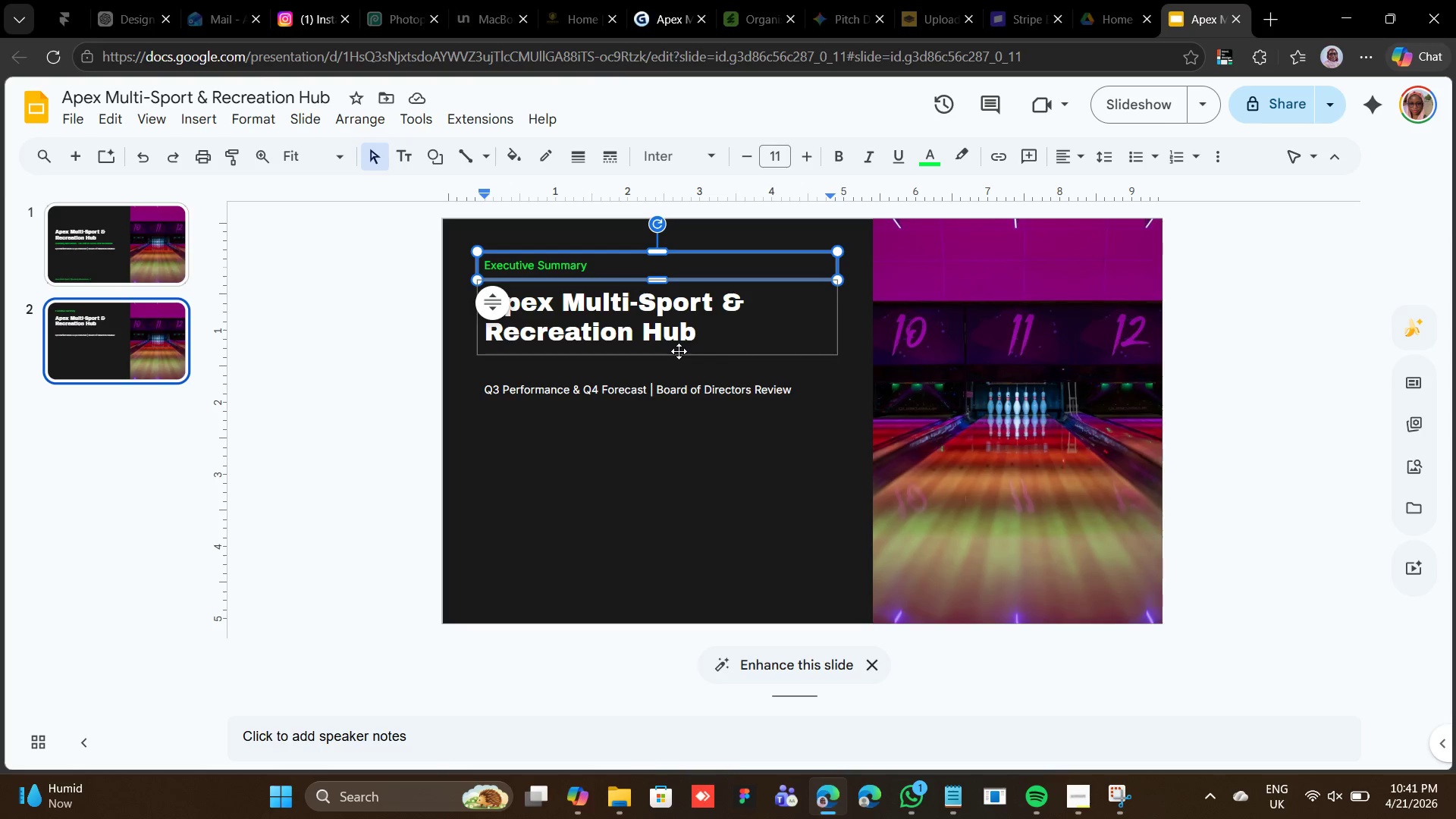 
wait(20.59)
 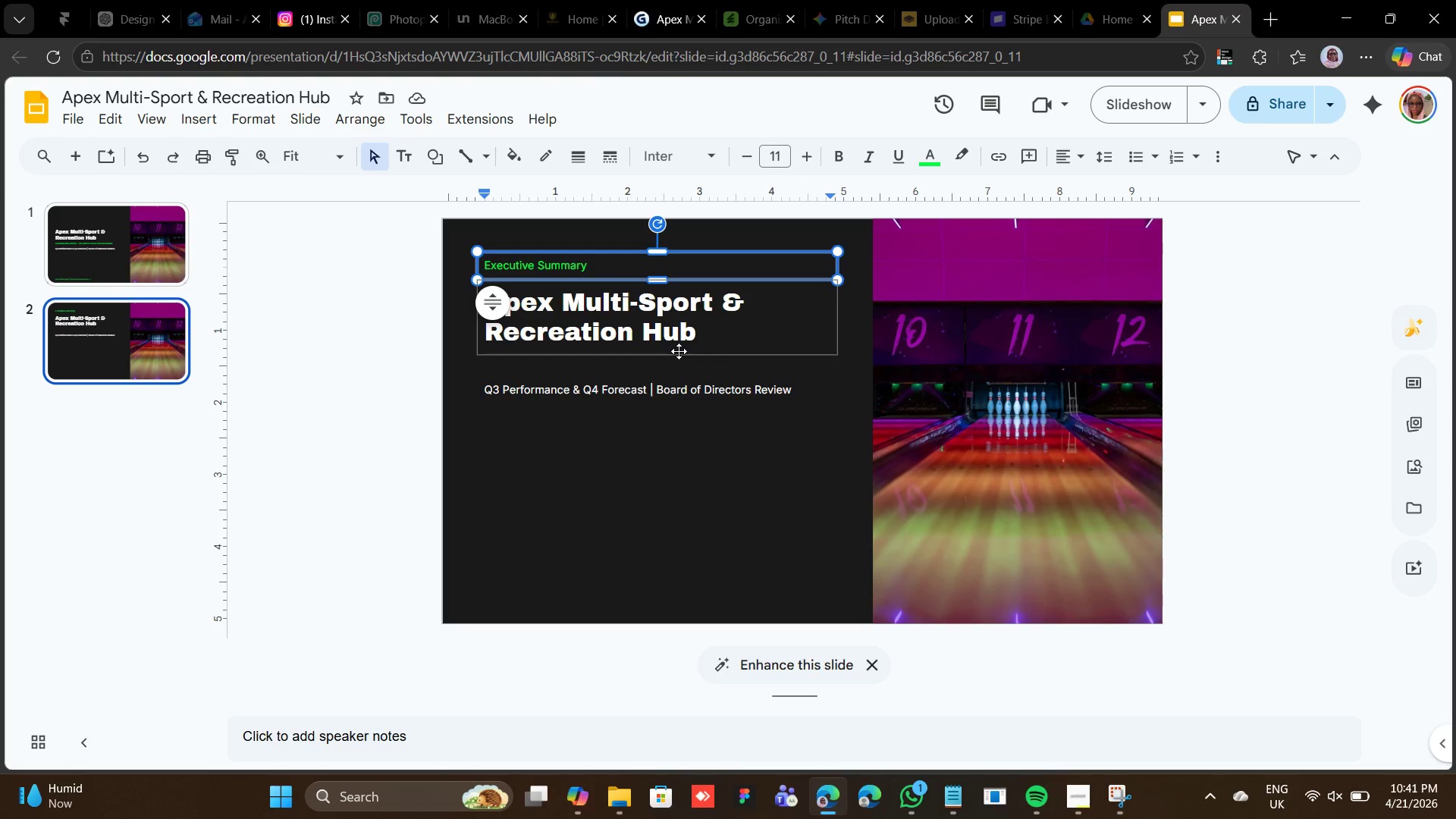 
left_click([946, 791])
 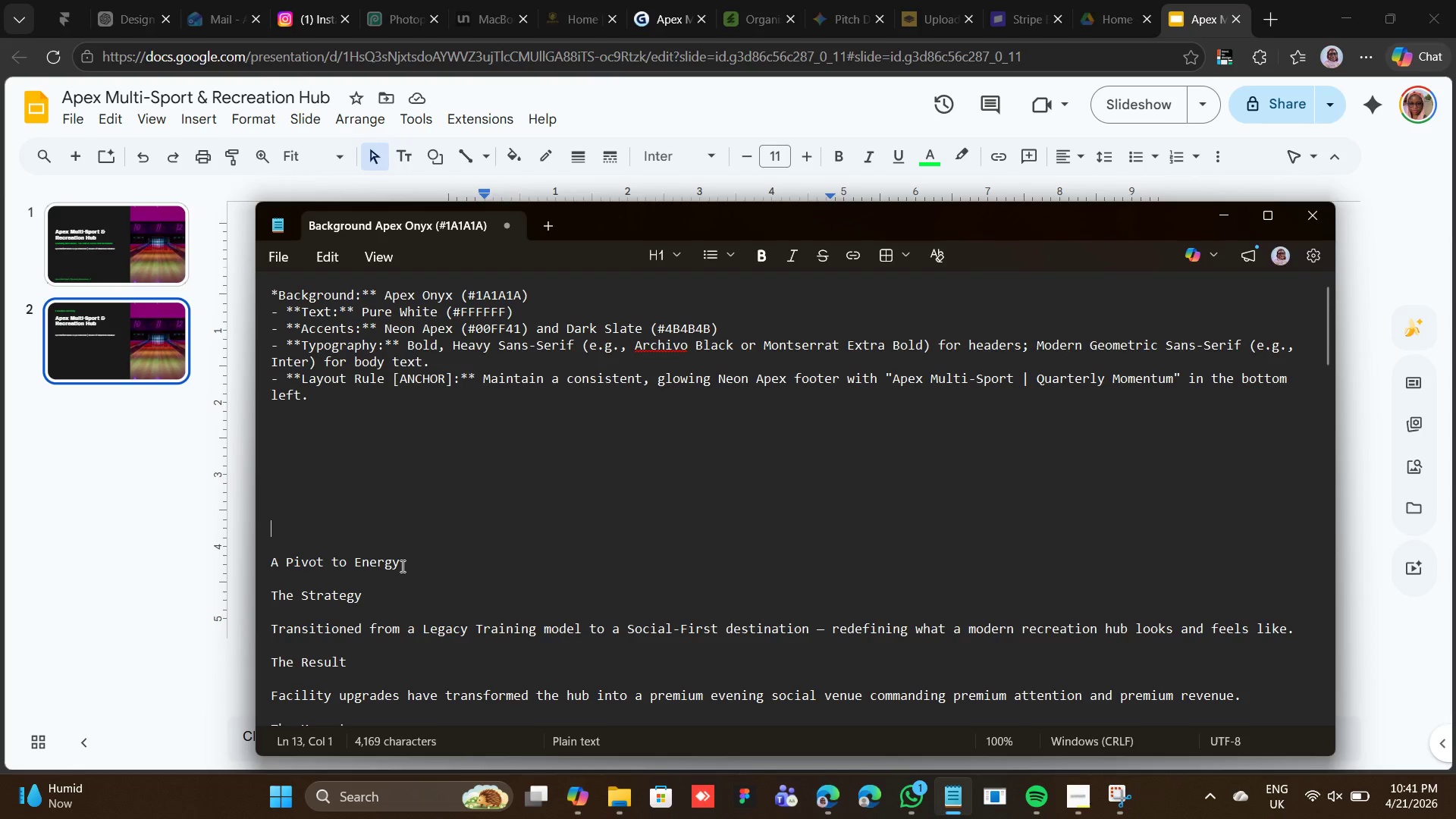 
left_click_drag(start_coordinate=[400, 565], to_coordinate=[258, 560])
 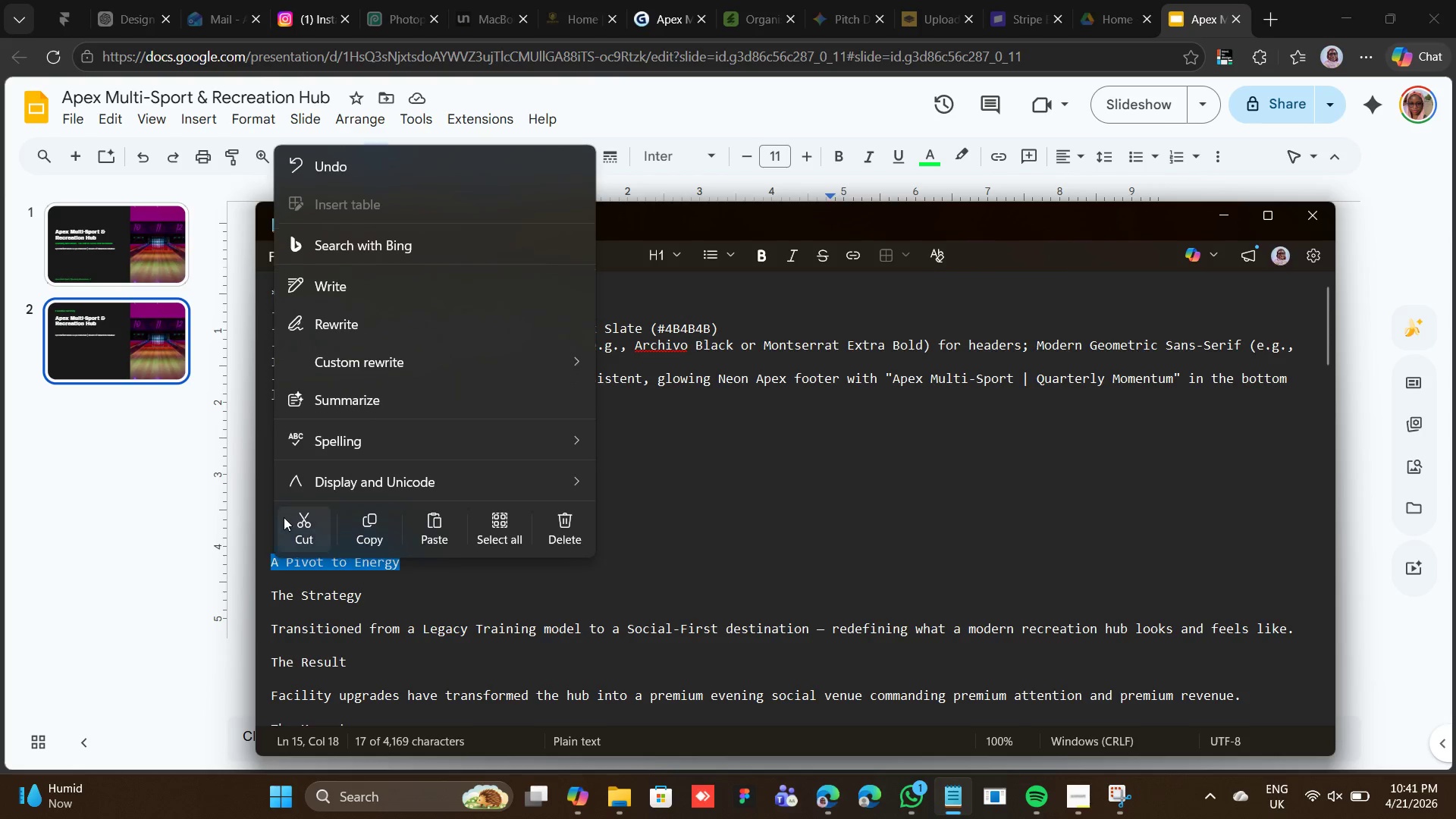 
left_click([285, 516])
 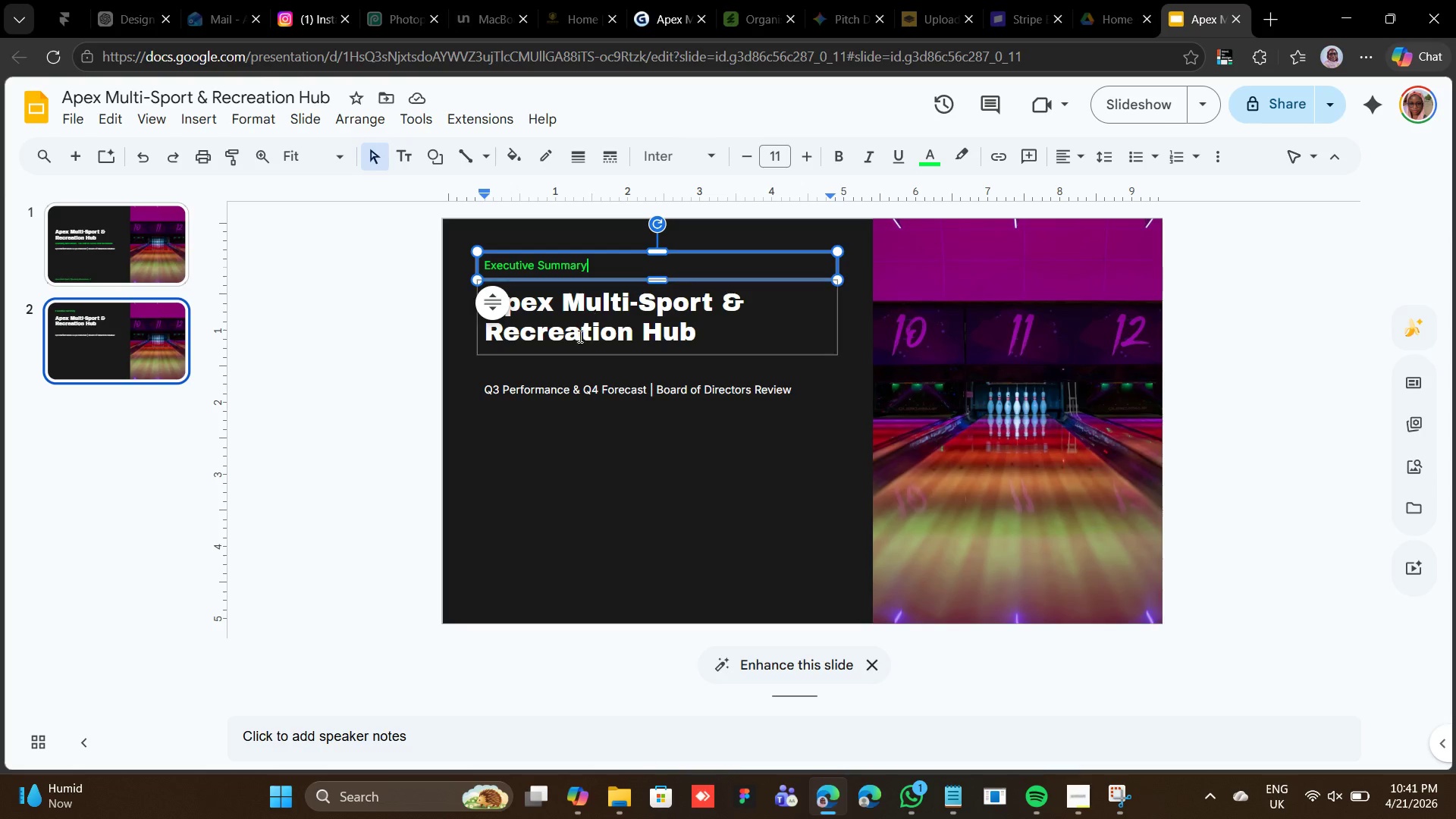 
triple_click([578, 333])
 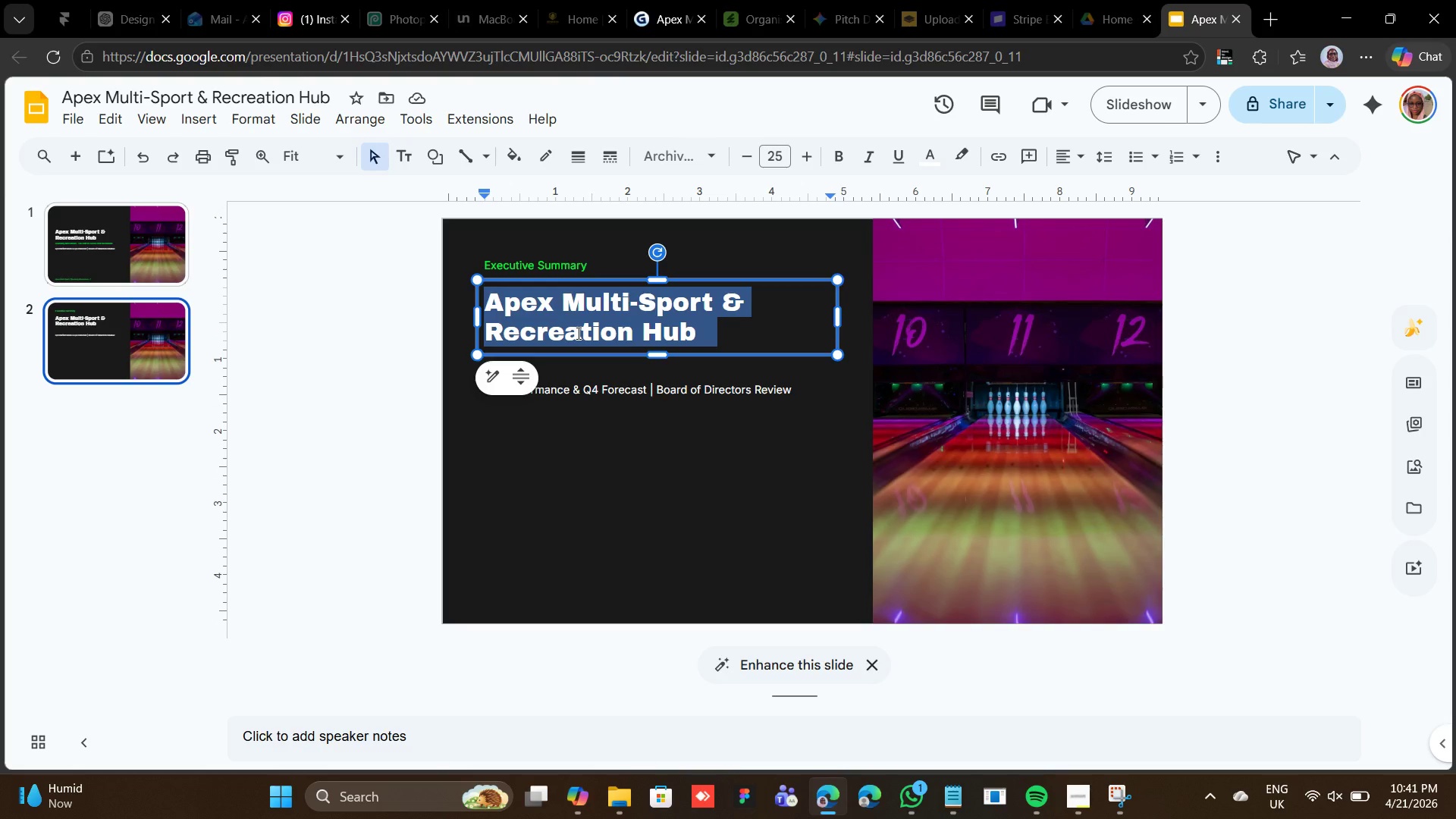 
right_click([577, 333])
 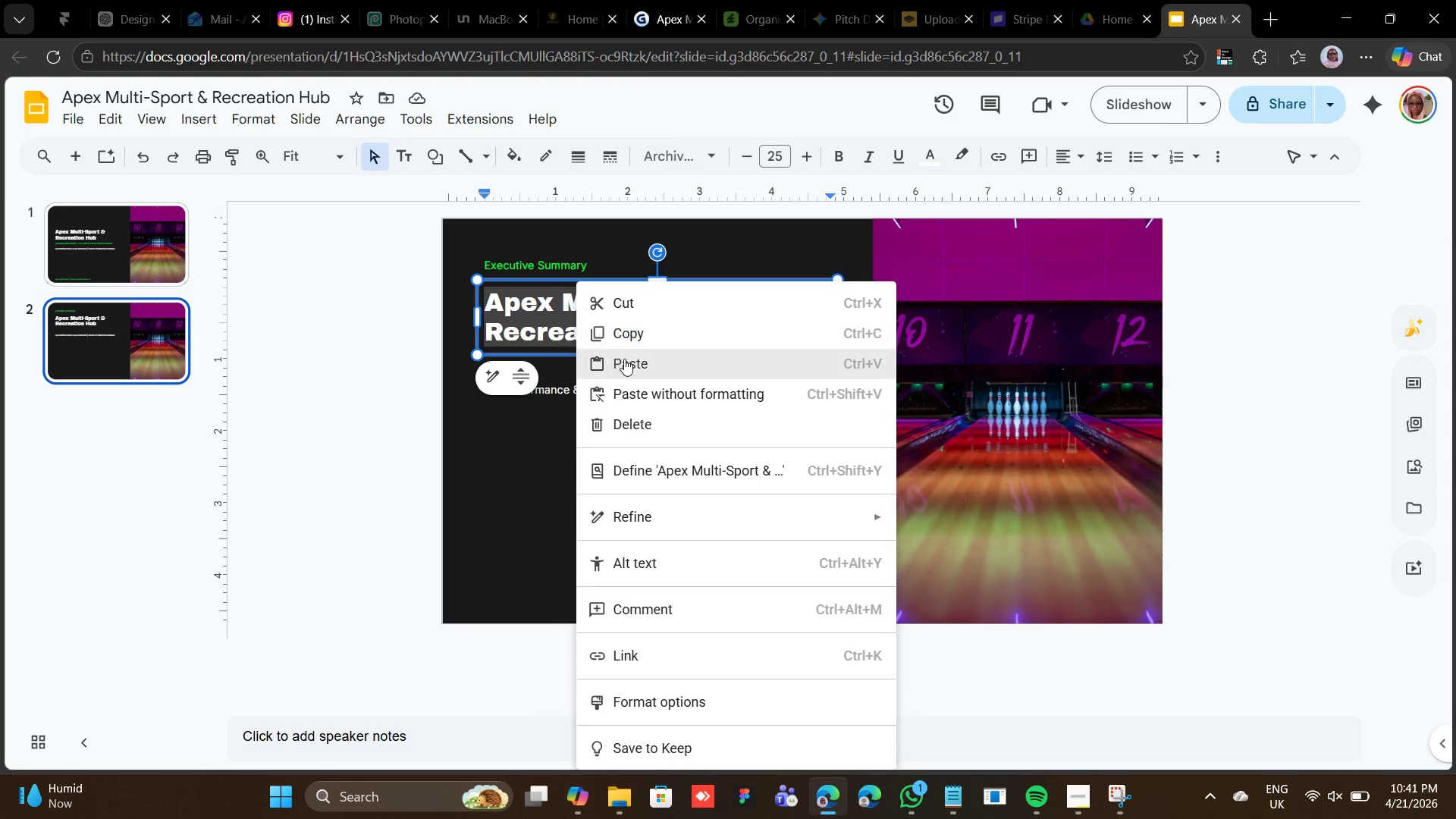 
left_click([626, 360])
 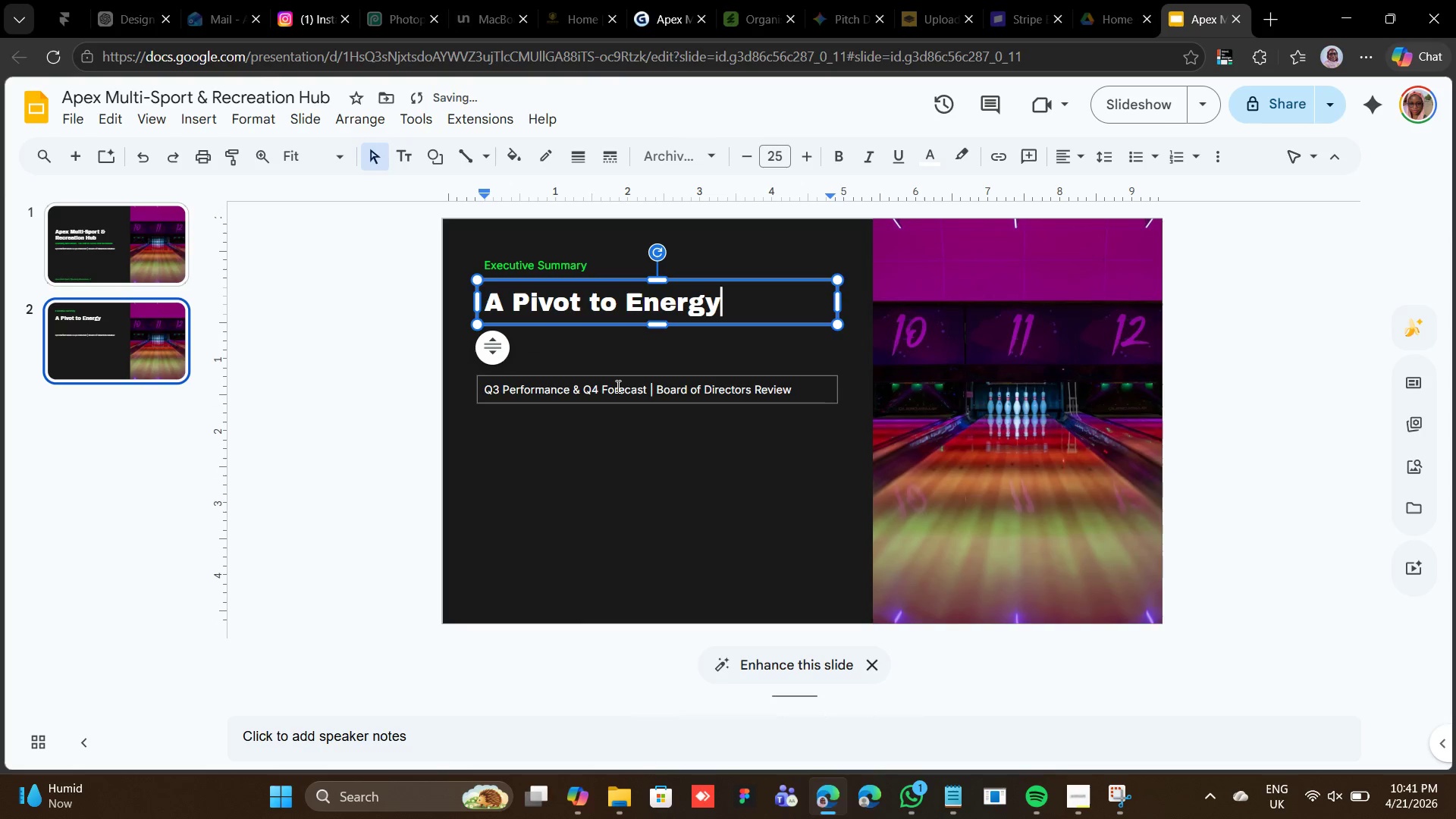 
left_click([617, 378])
 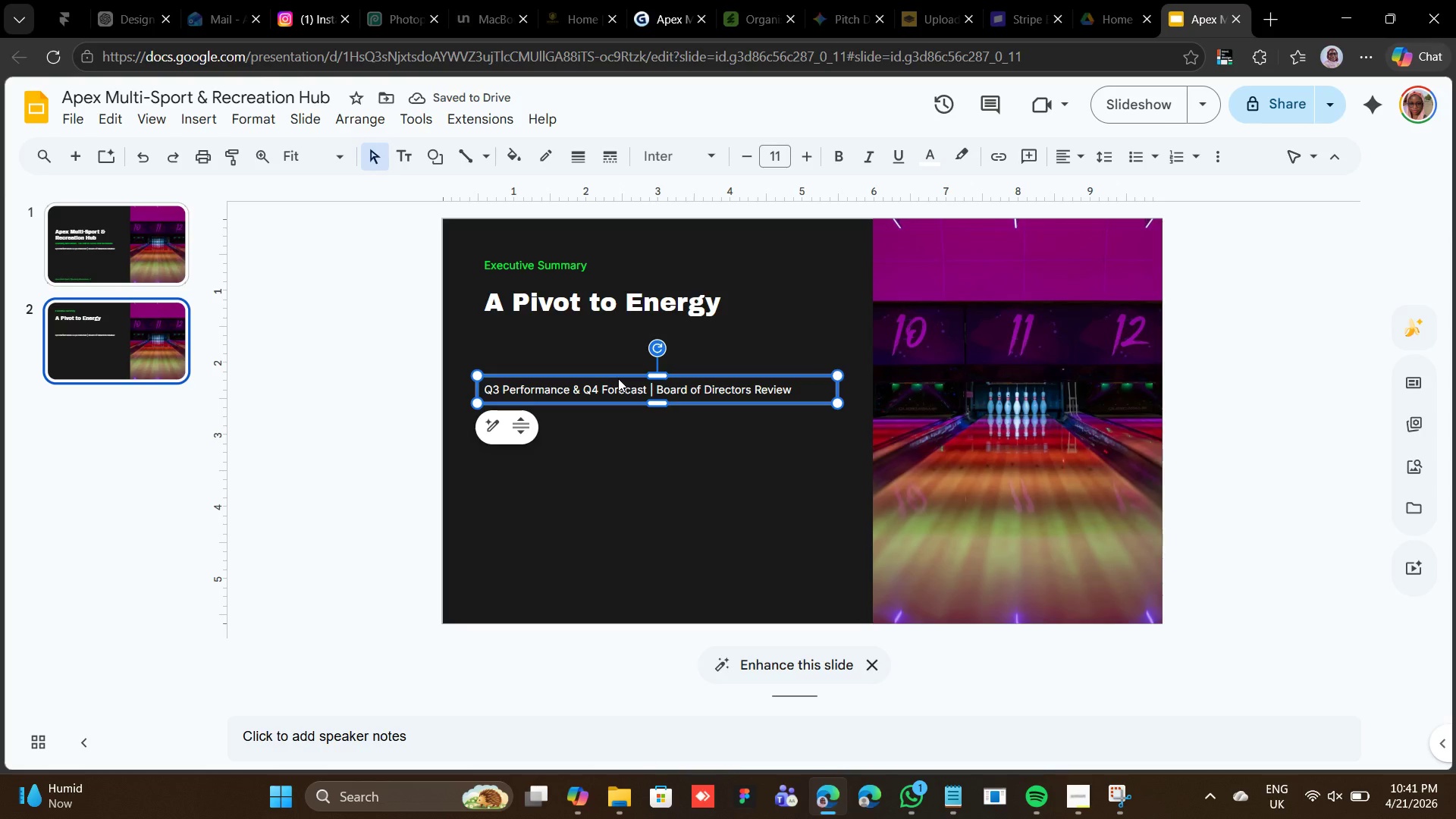 
key(Backspace)
 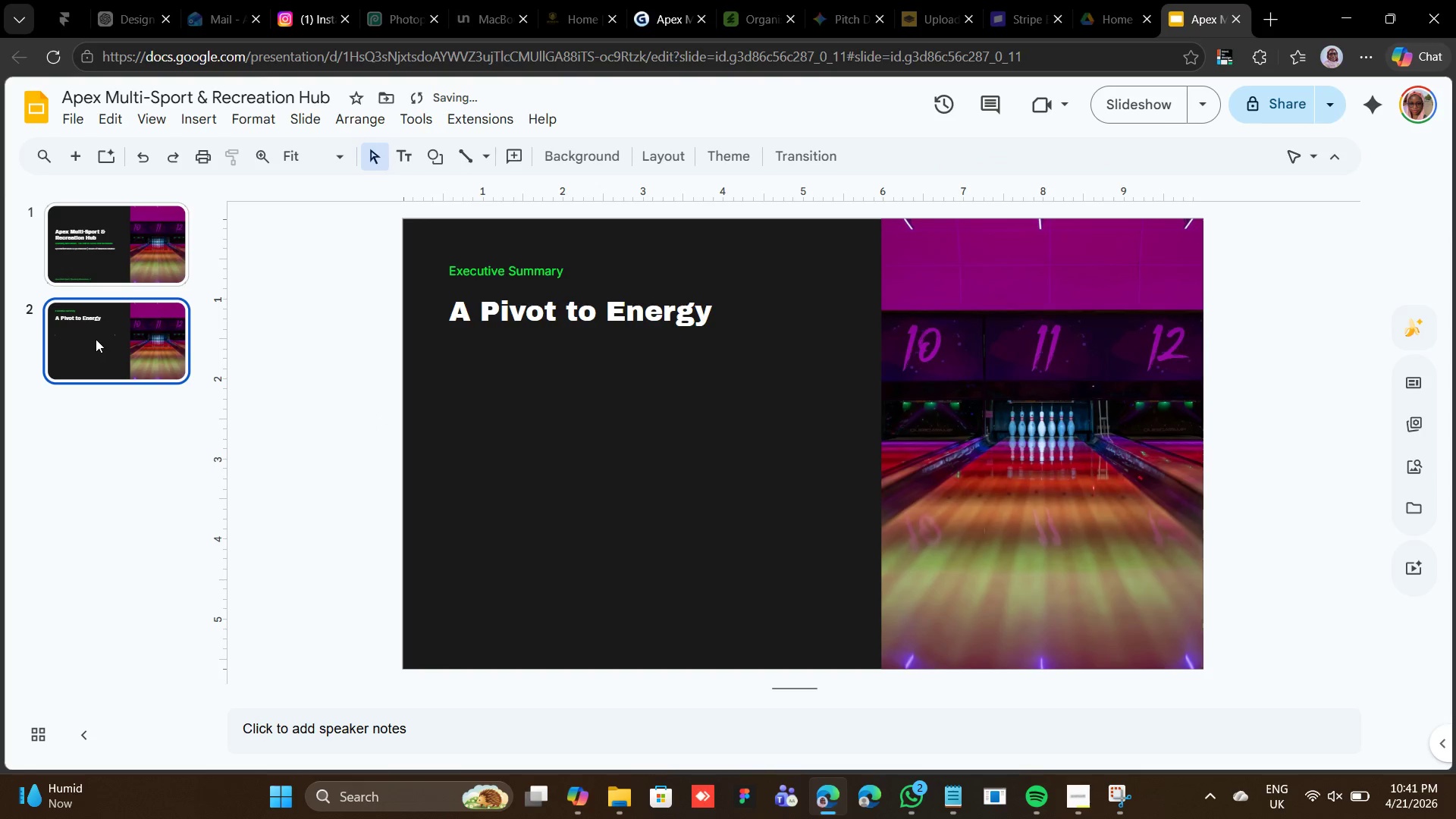 
left_click([118, 266])
 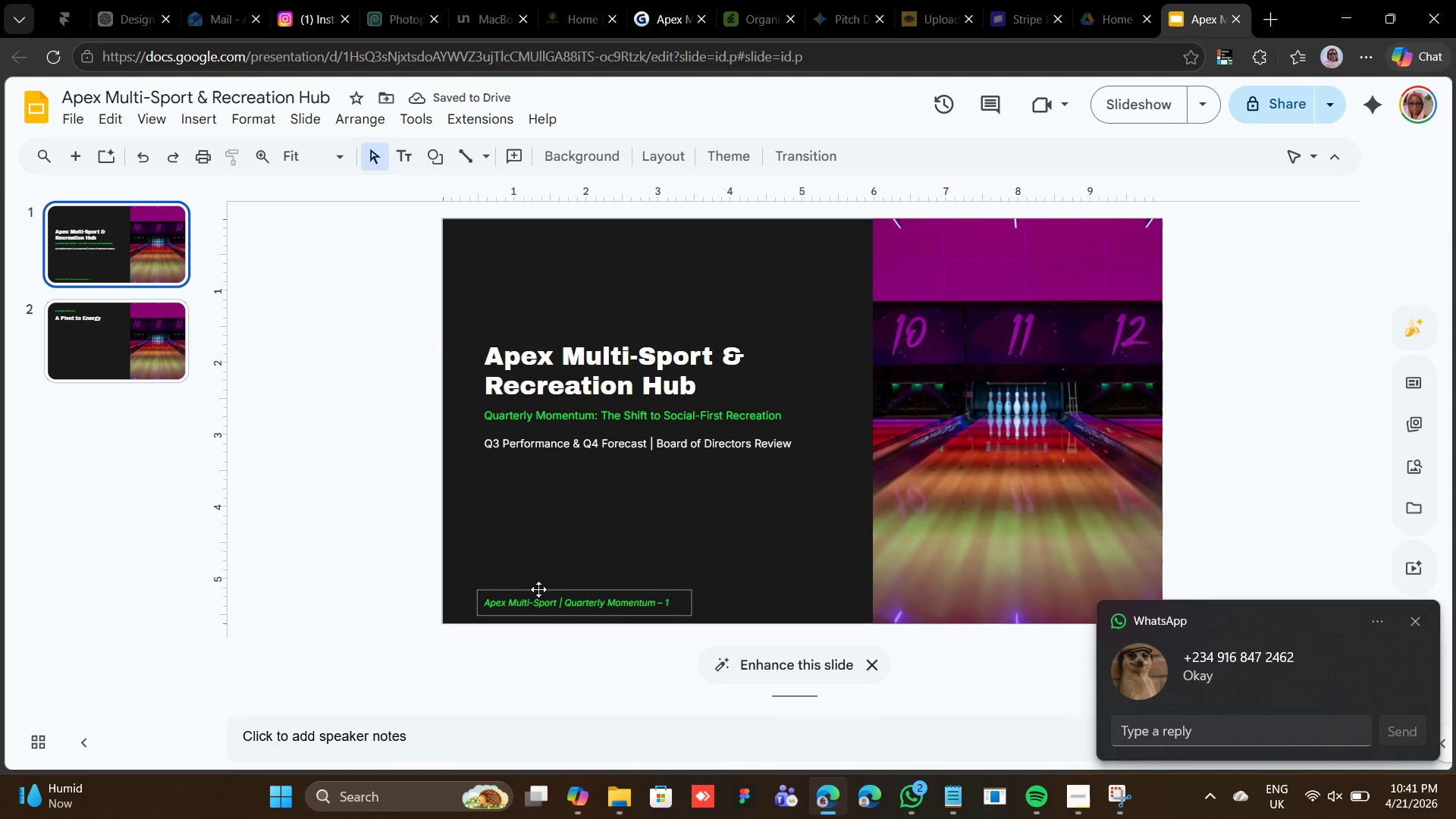 
left_click([539, 588])
 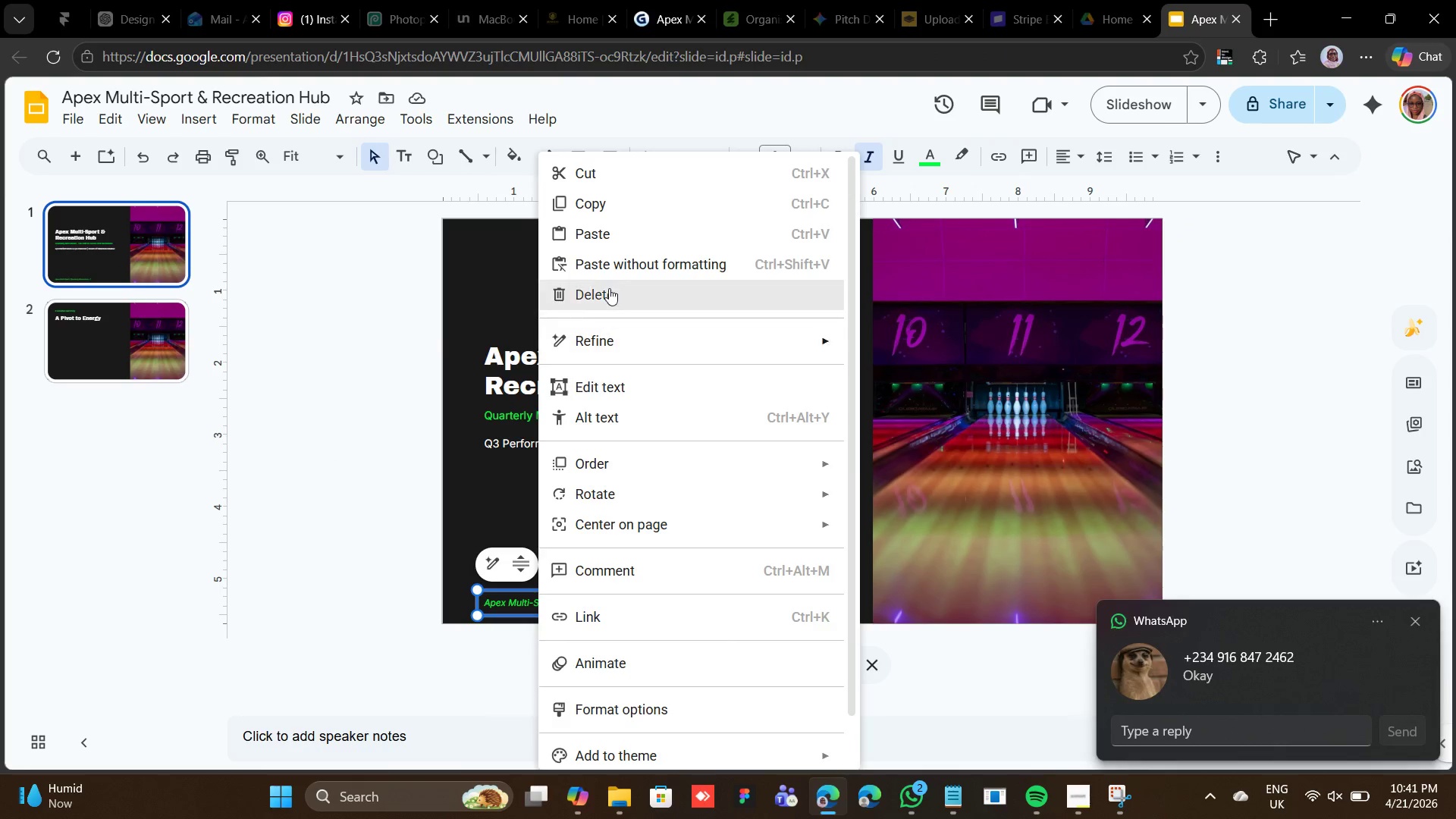 
left_click([626, 212])
 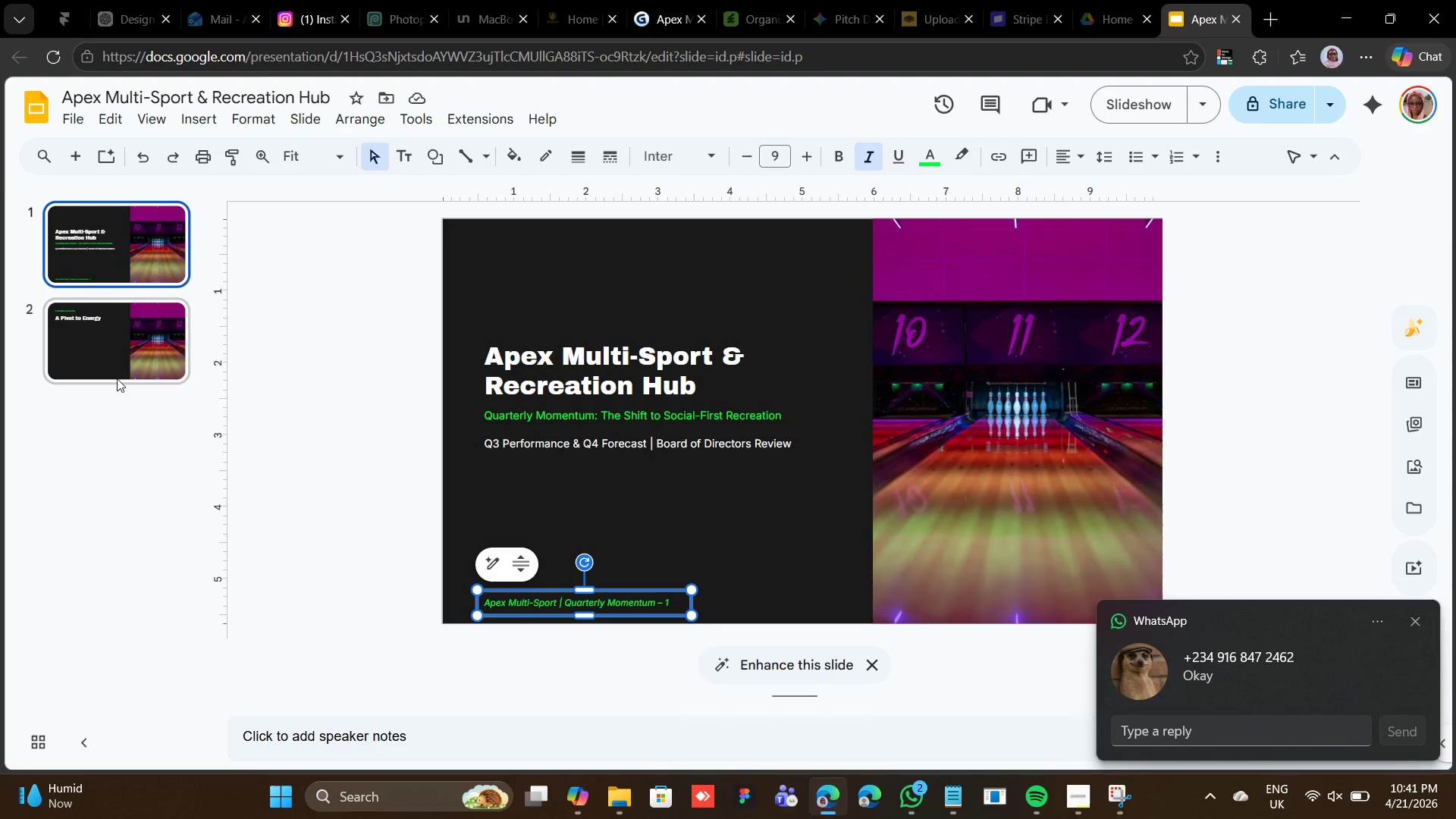 
left_click([116, 378])
 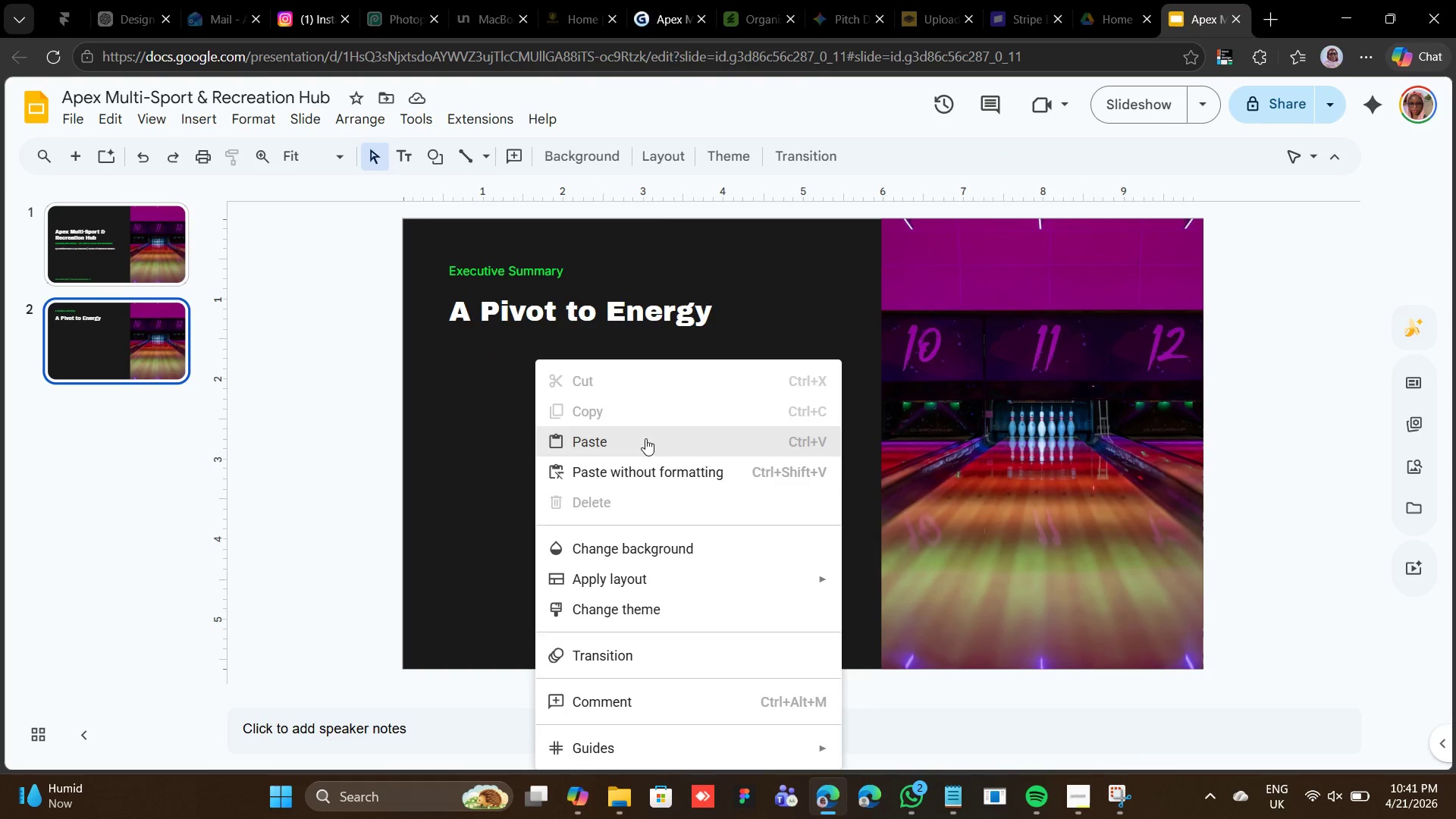 
left_click([660, 441])
 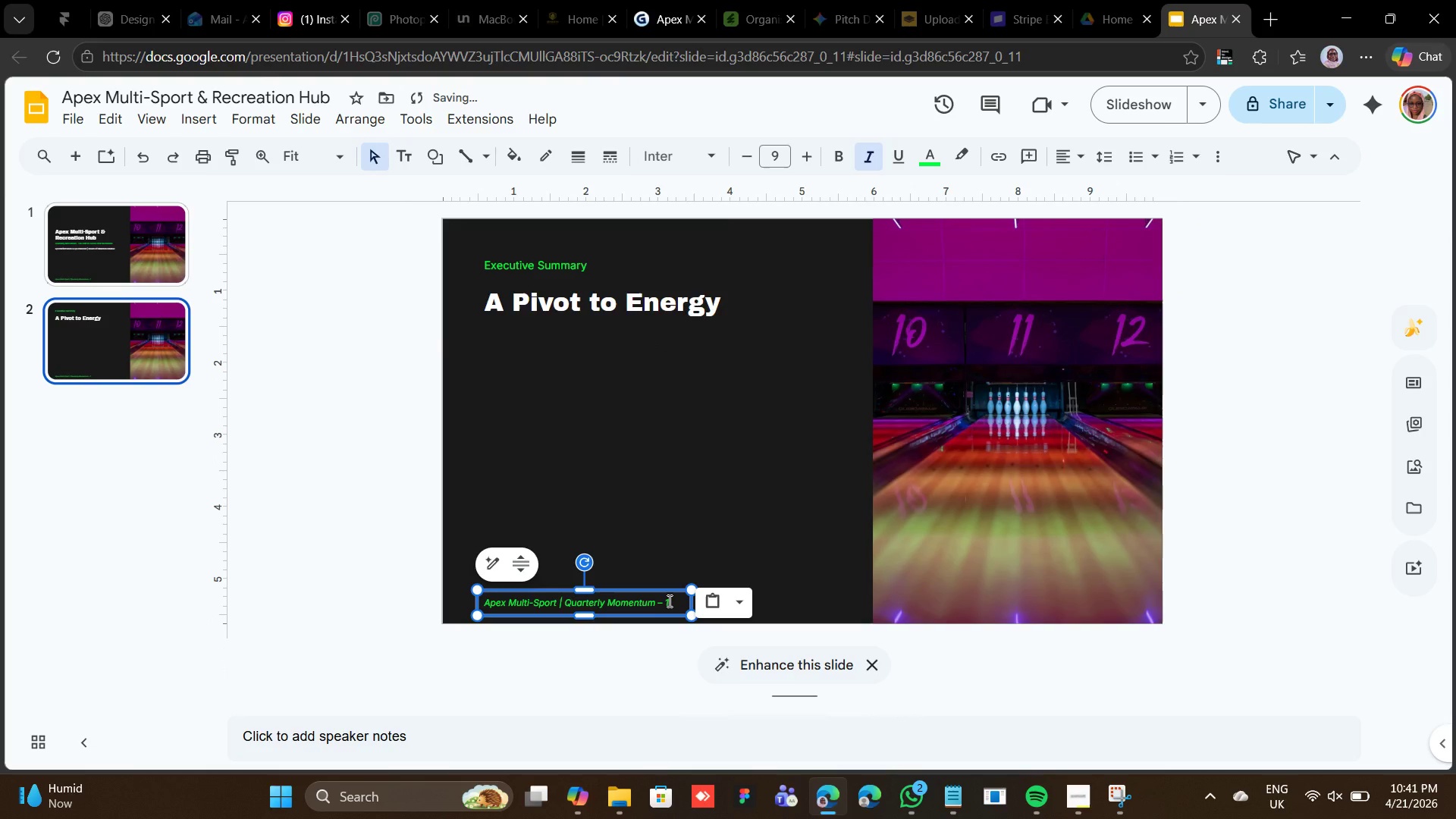 
left_click([668, 601])
 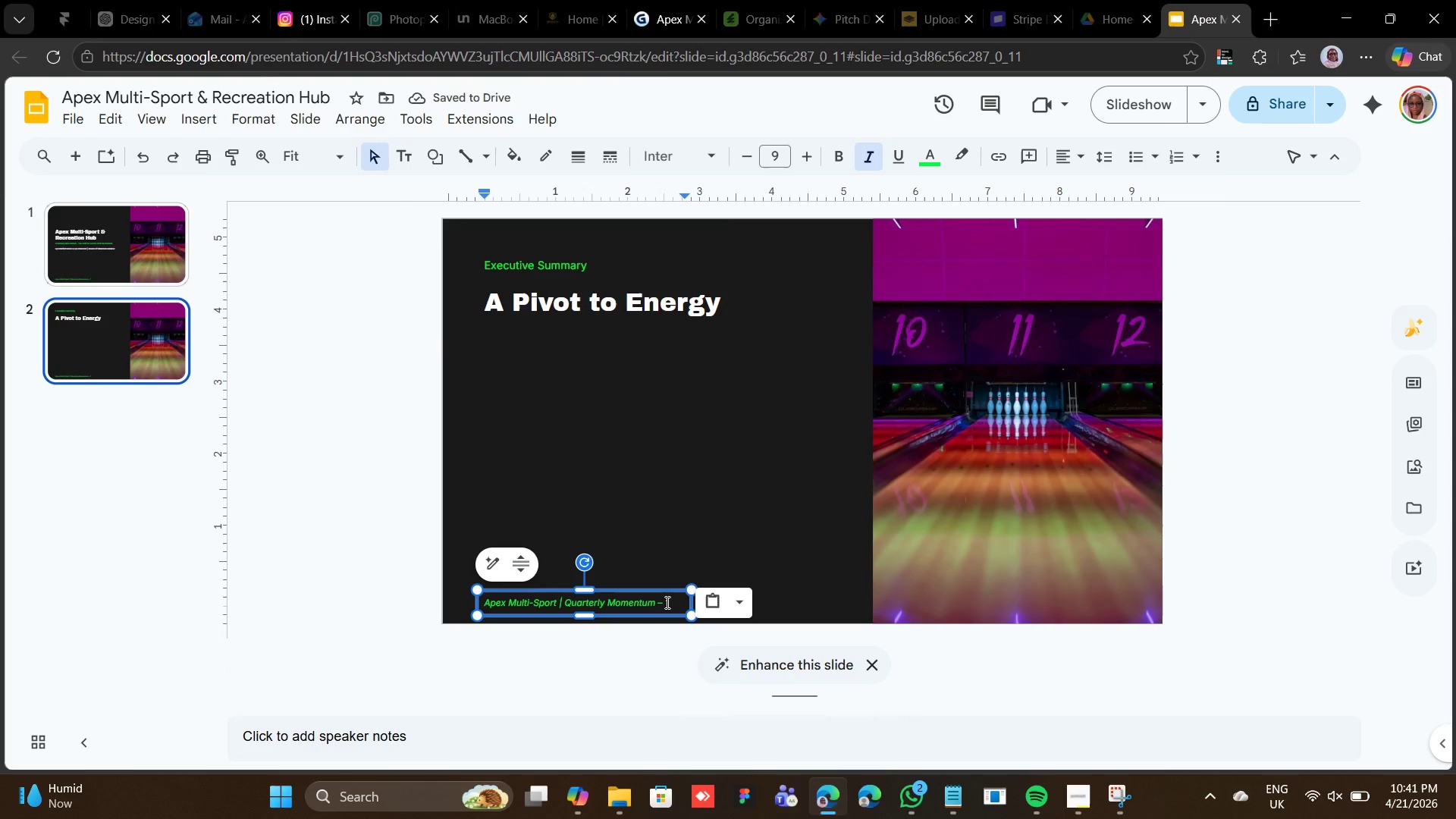 
key(Backspace)
 